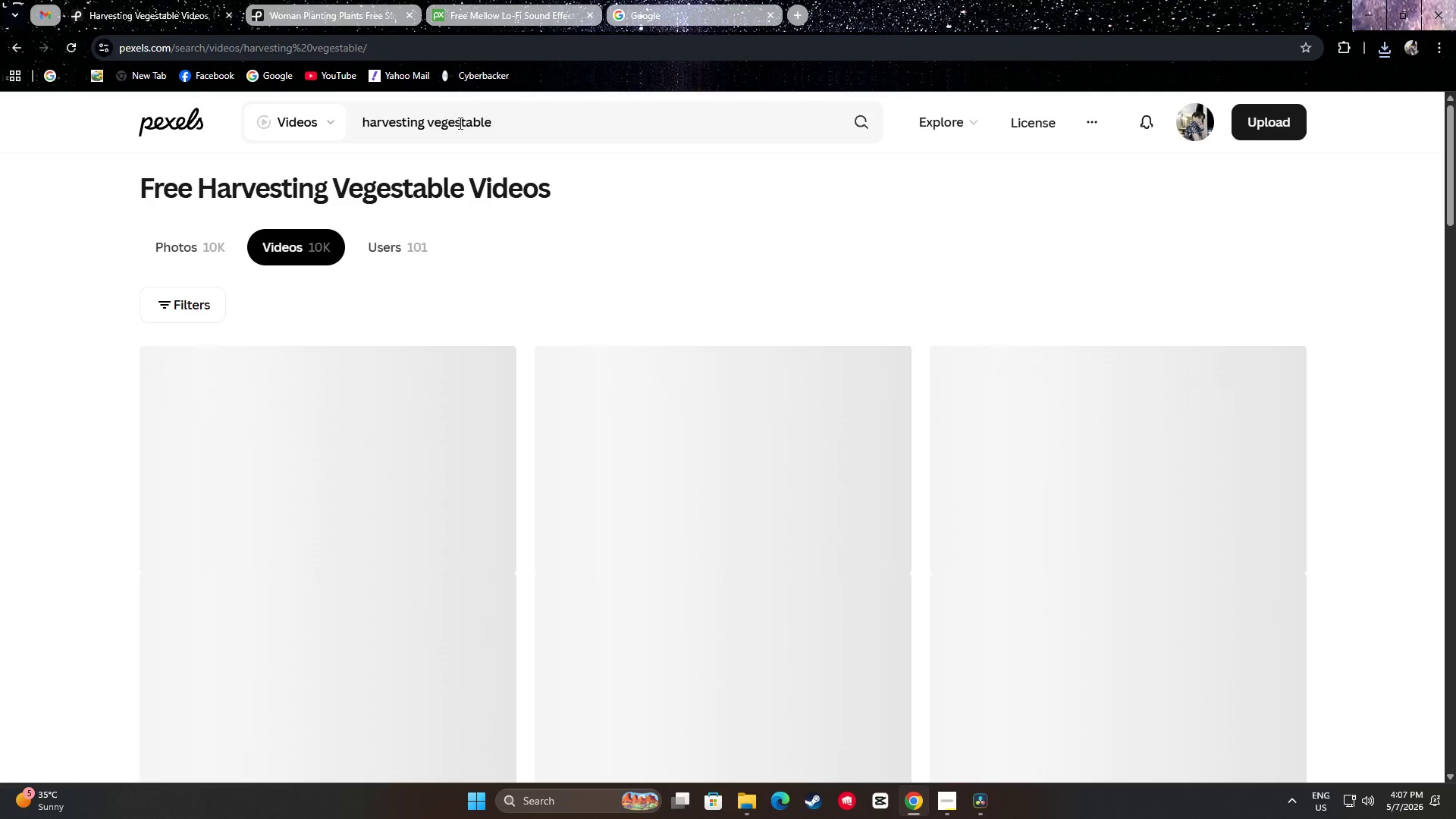 
mouse_move([457, 129])
 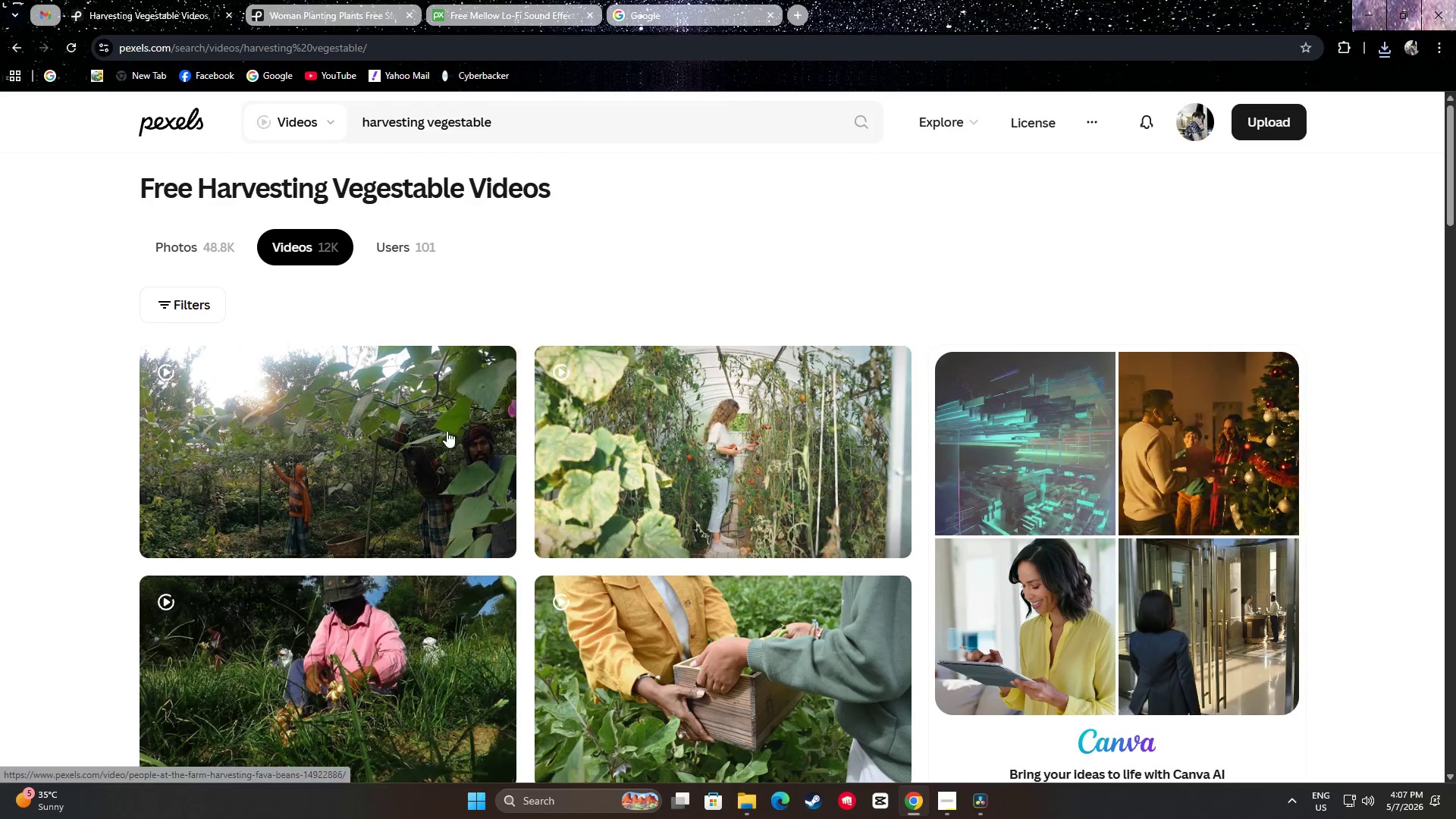 
scroll: coordinate [49, 405], scroll_direction: down, amount: 3.0
 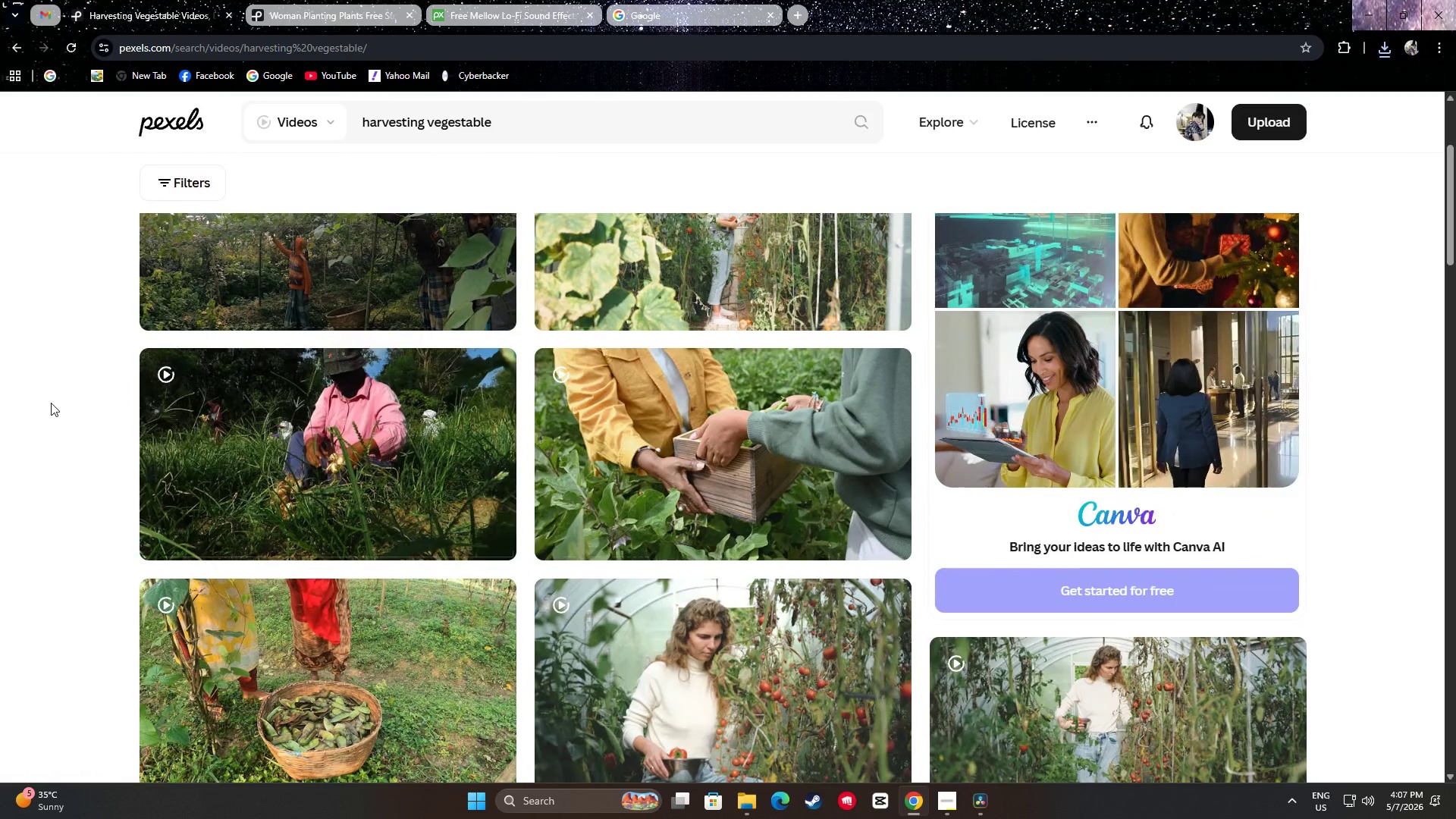 
scroll: coordinate [44, 387], scroll_direction: none, amount: 0.0
 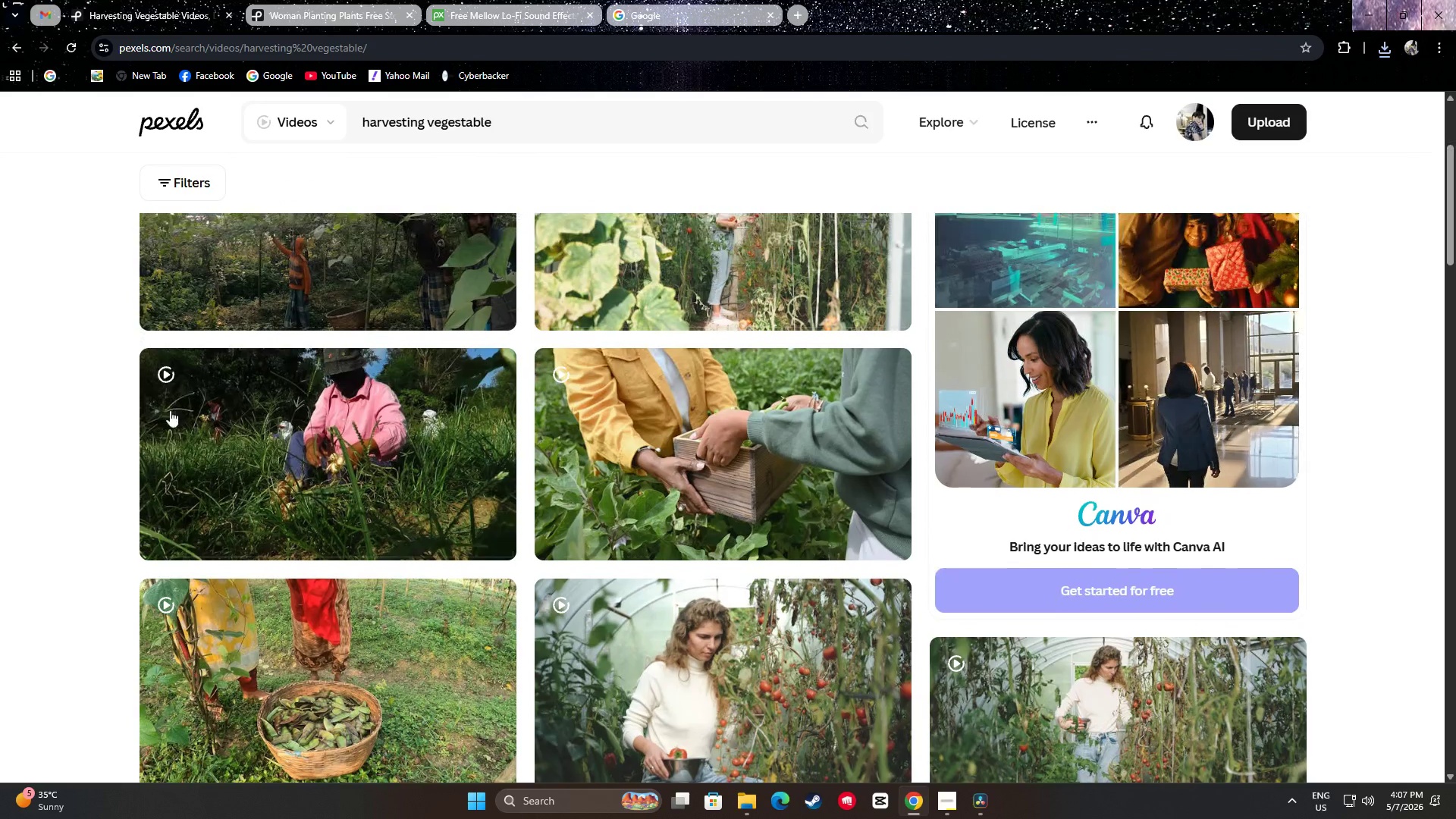 
mouse_move([777, 423])
 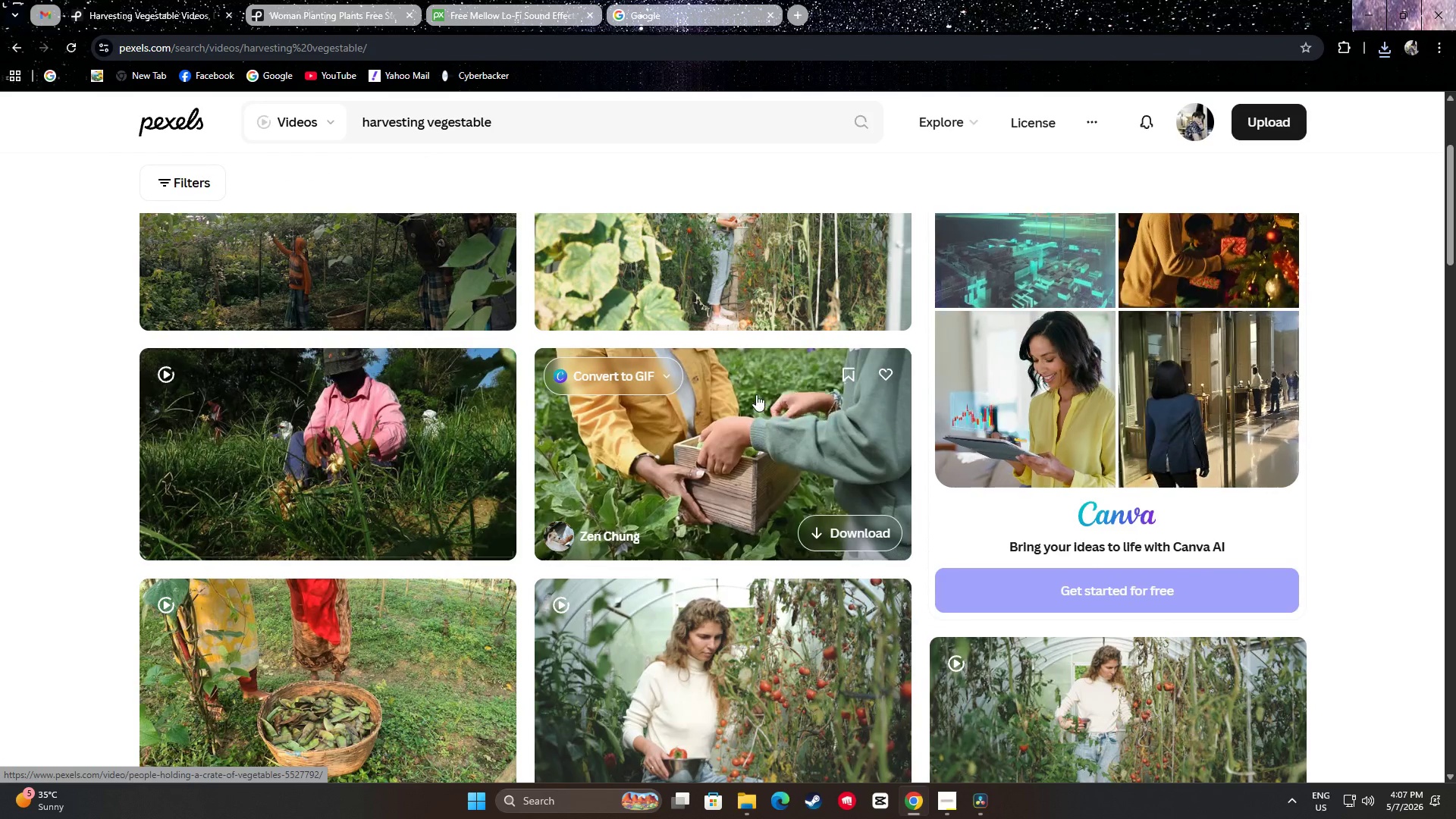 
scroll: coordinate [722, 371], scroll_direction: down, amount: 5.0
 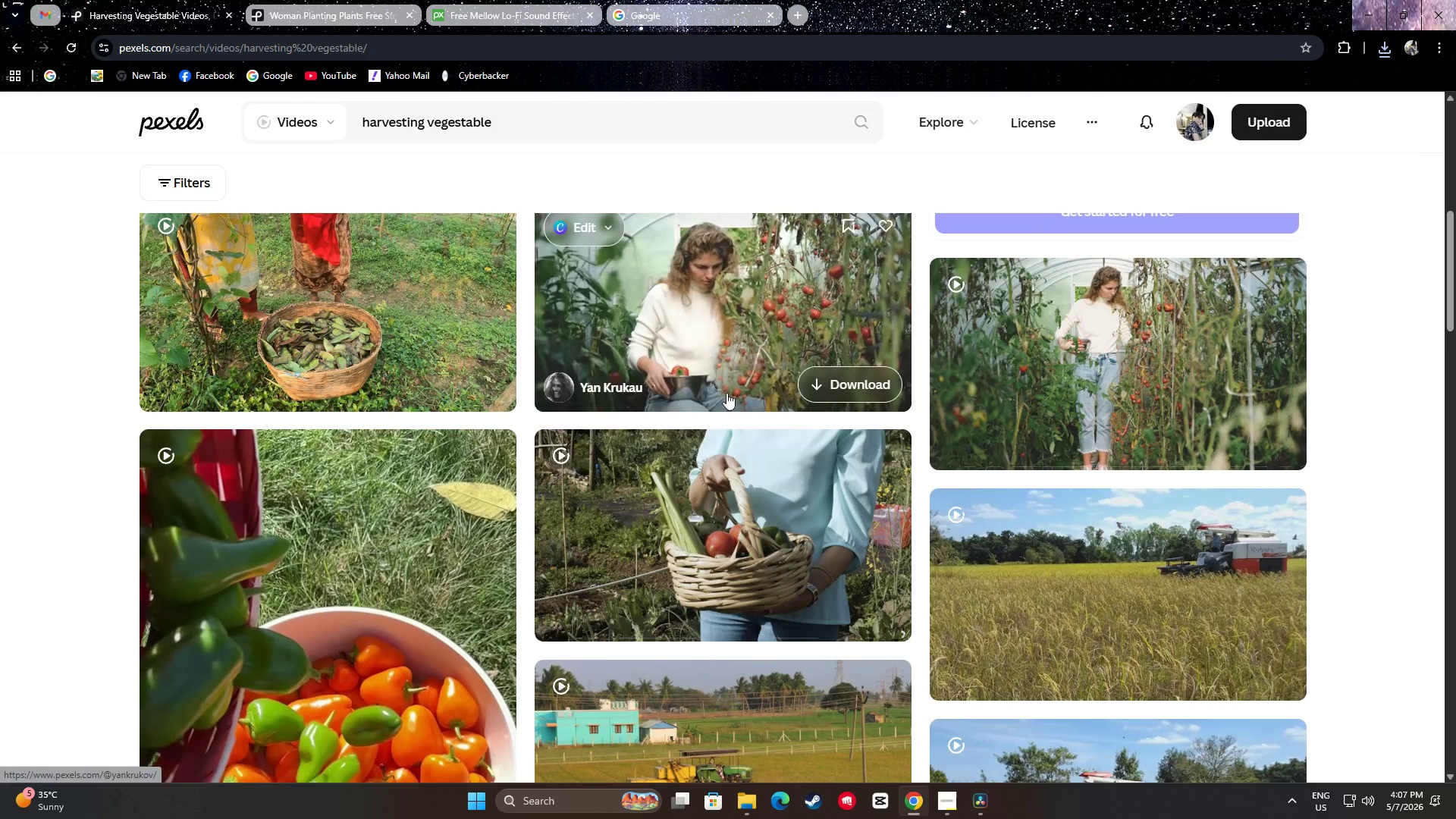 
mouse_move([736, 485])
 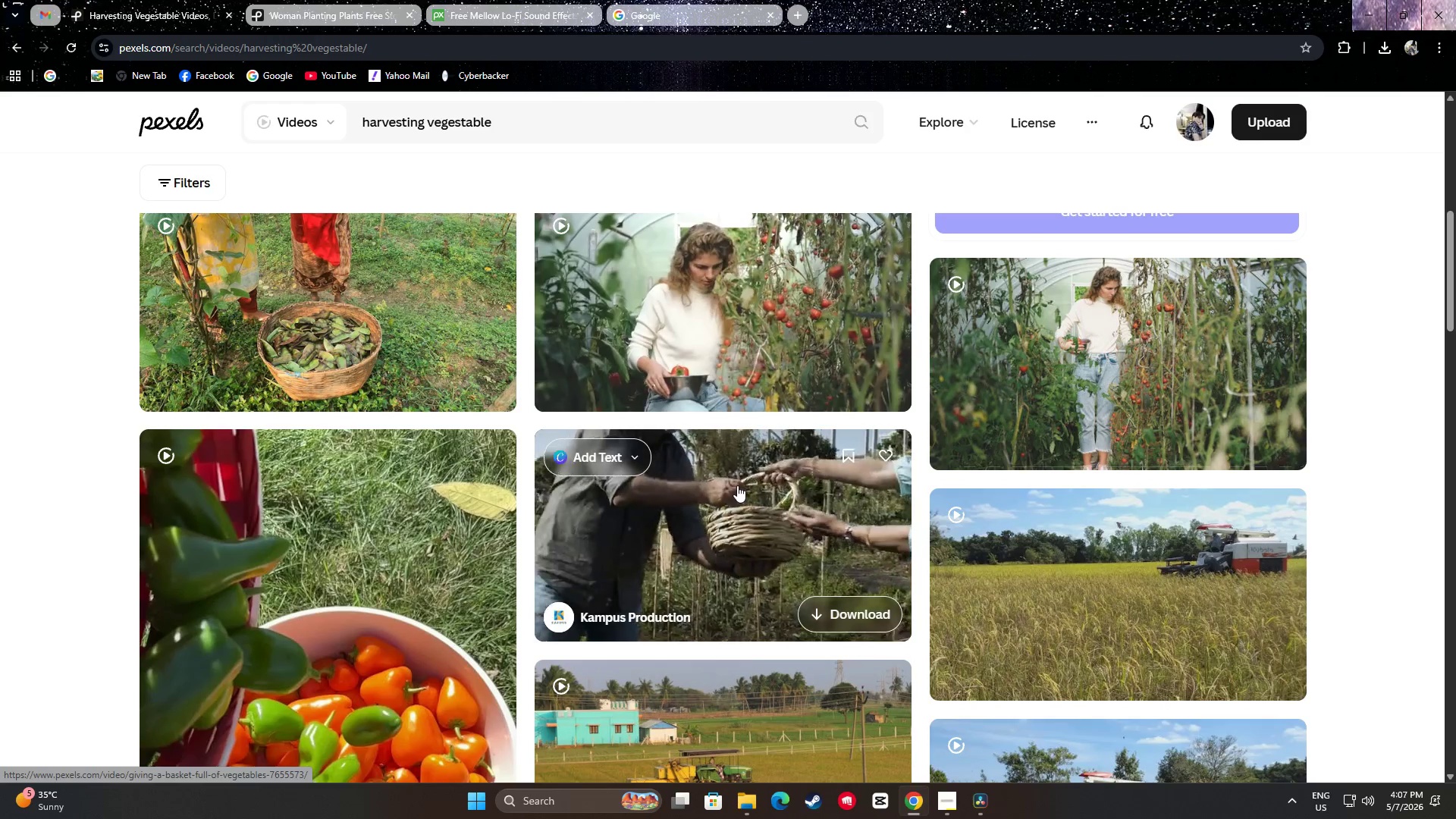 
scroll: coordinate [670, 386], scroll_direction: down, amount: 10.0
 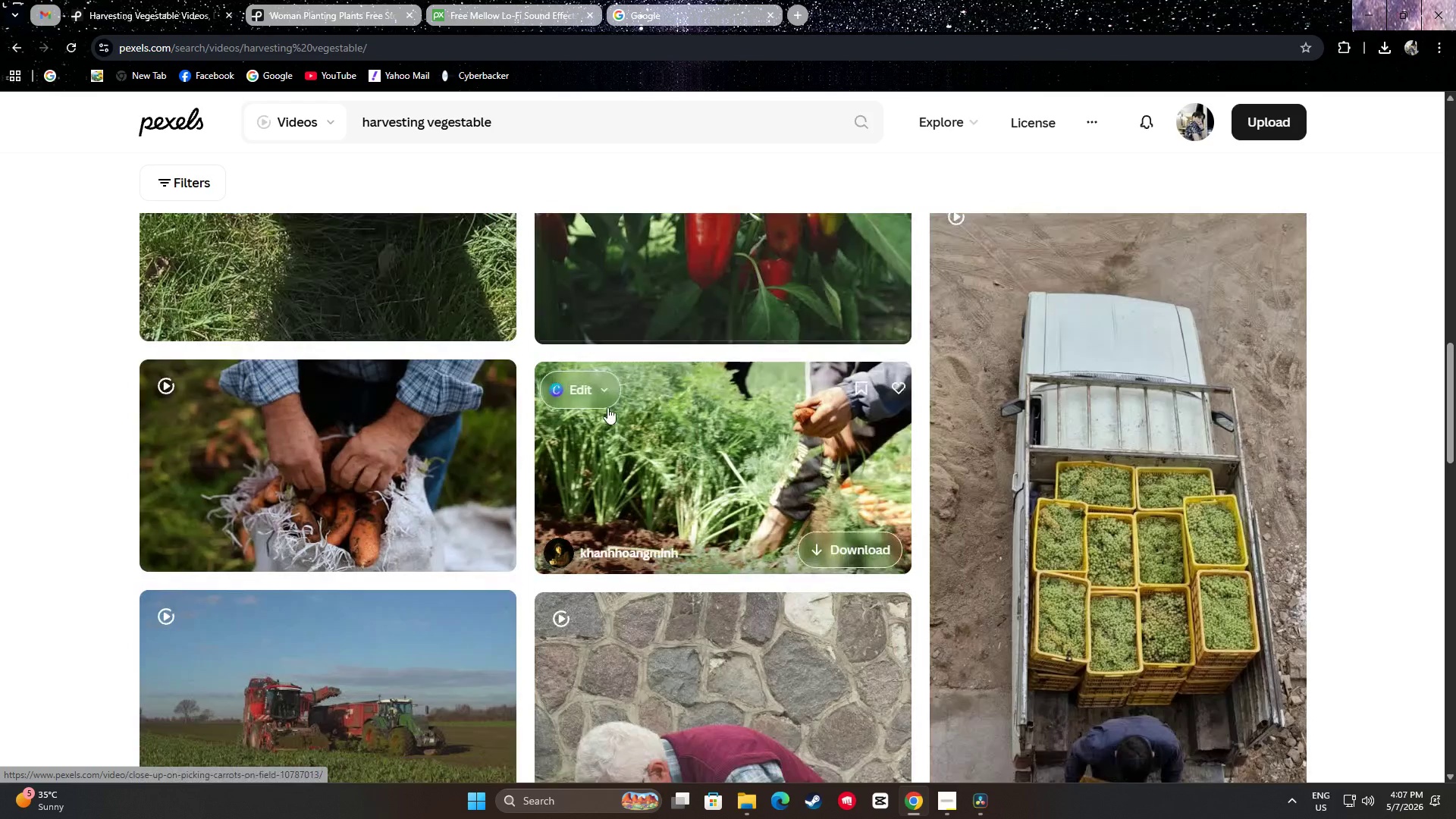 
mouse_move([421, 433])
 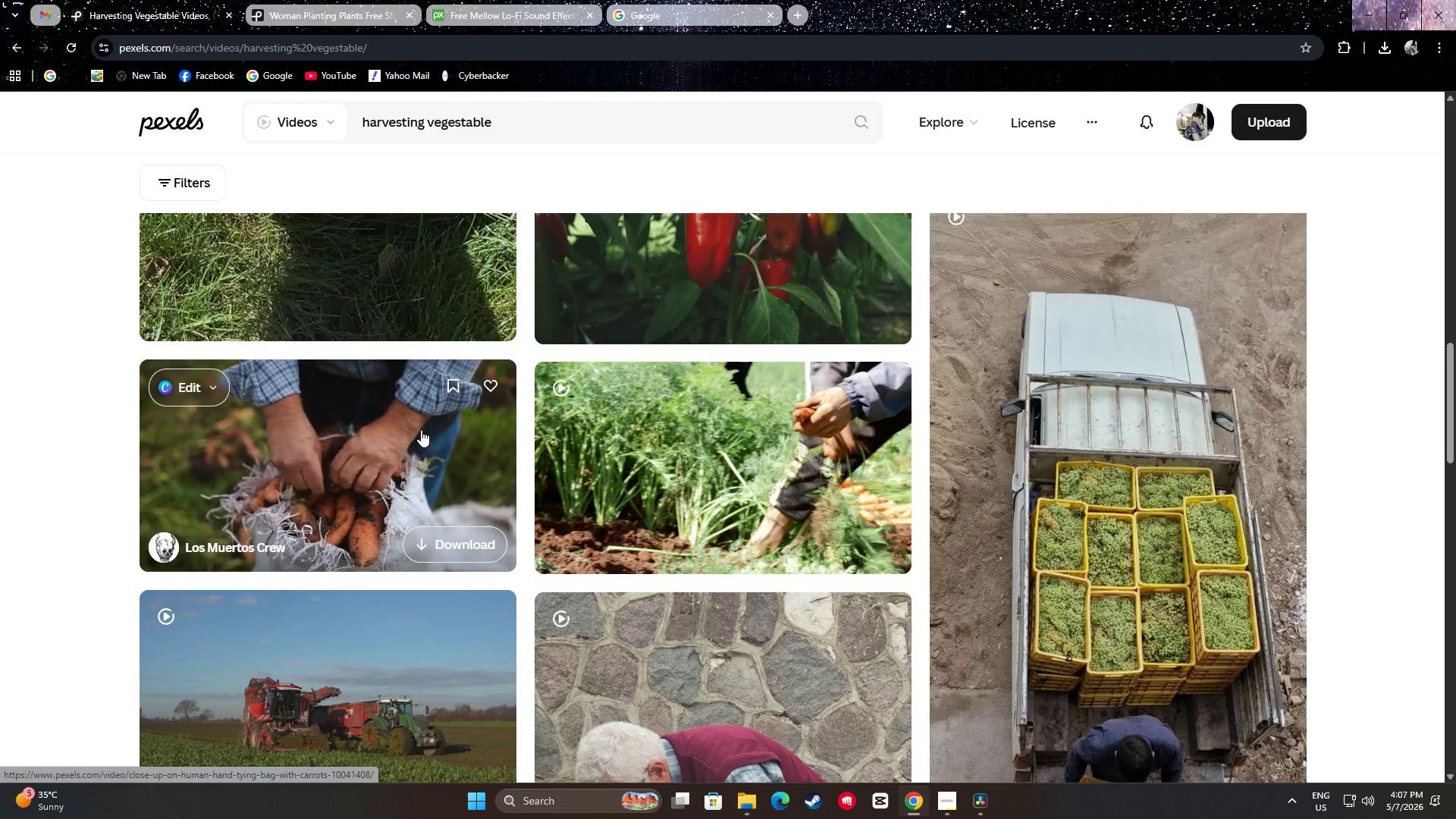 
scroll: coordinate [1377, 479], scroll_direction: down, amount: 23.0
 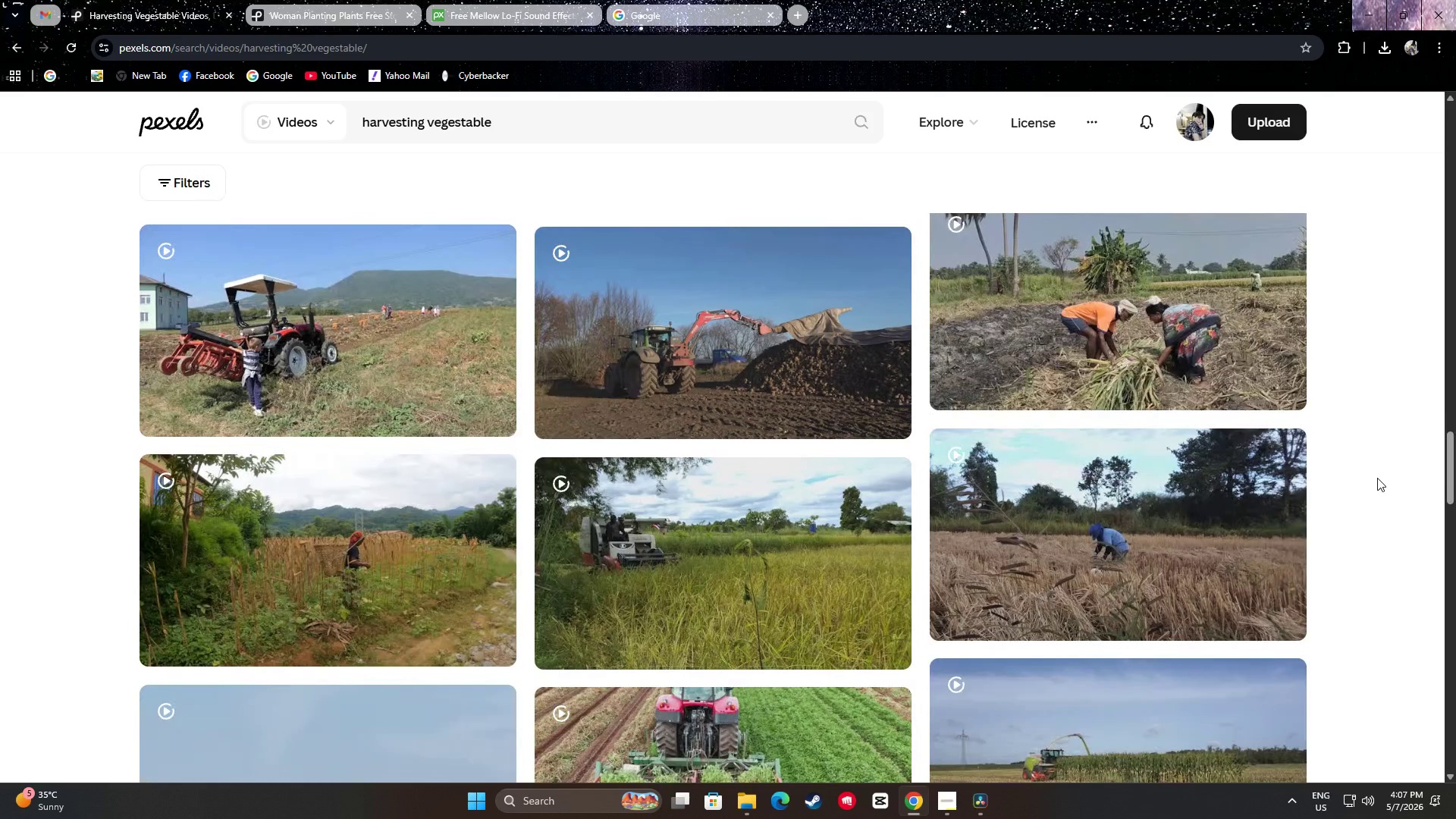 
scroll: coordinate [1377, 479], scroll_direction: down, amount: 8.0
 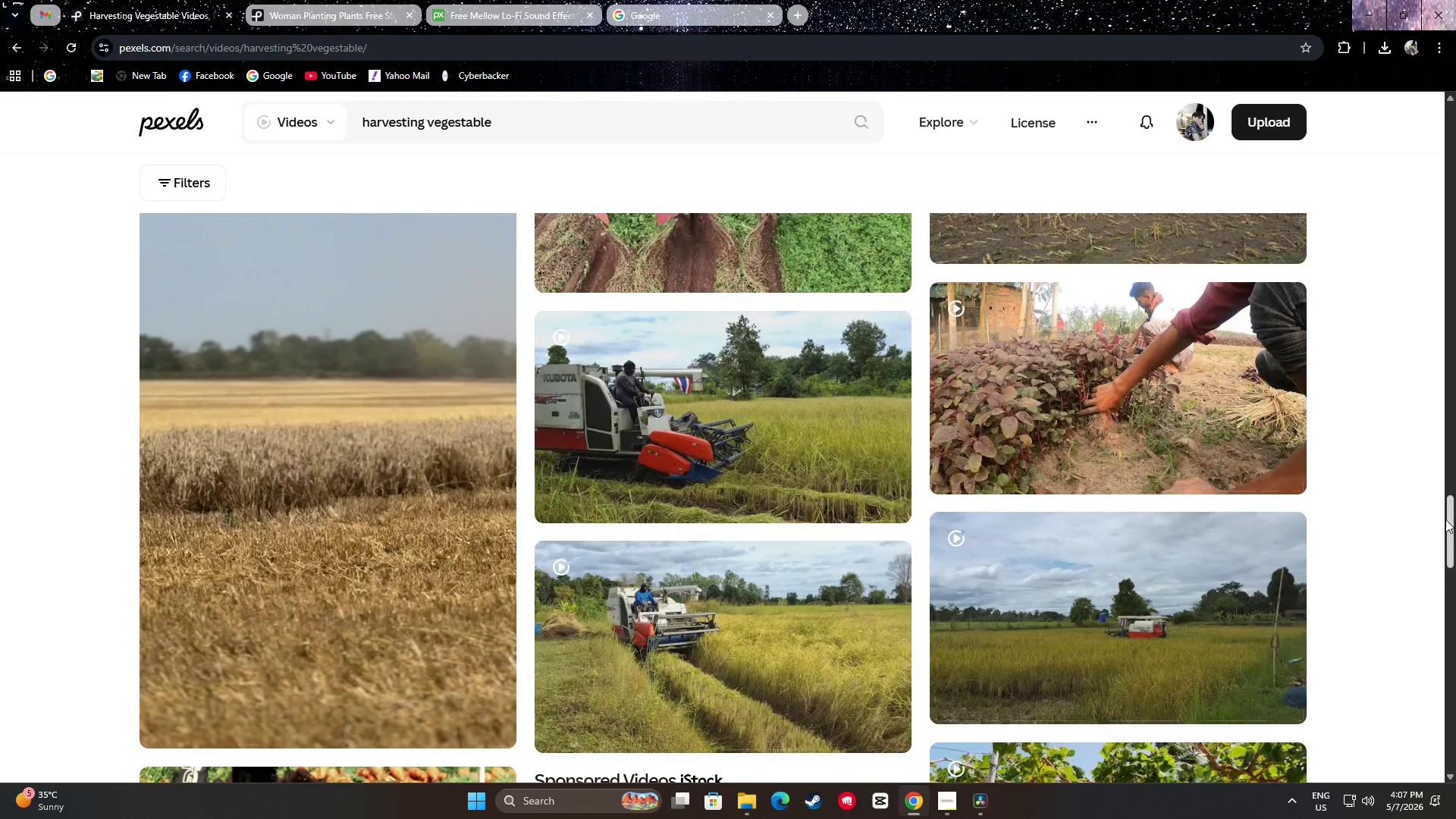 
left_click_drag(start_coordinate=[1450, 526], to_coordinate=[1451, 301])
 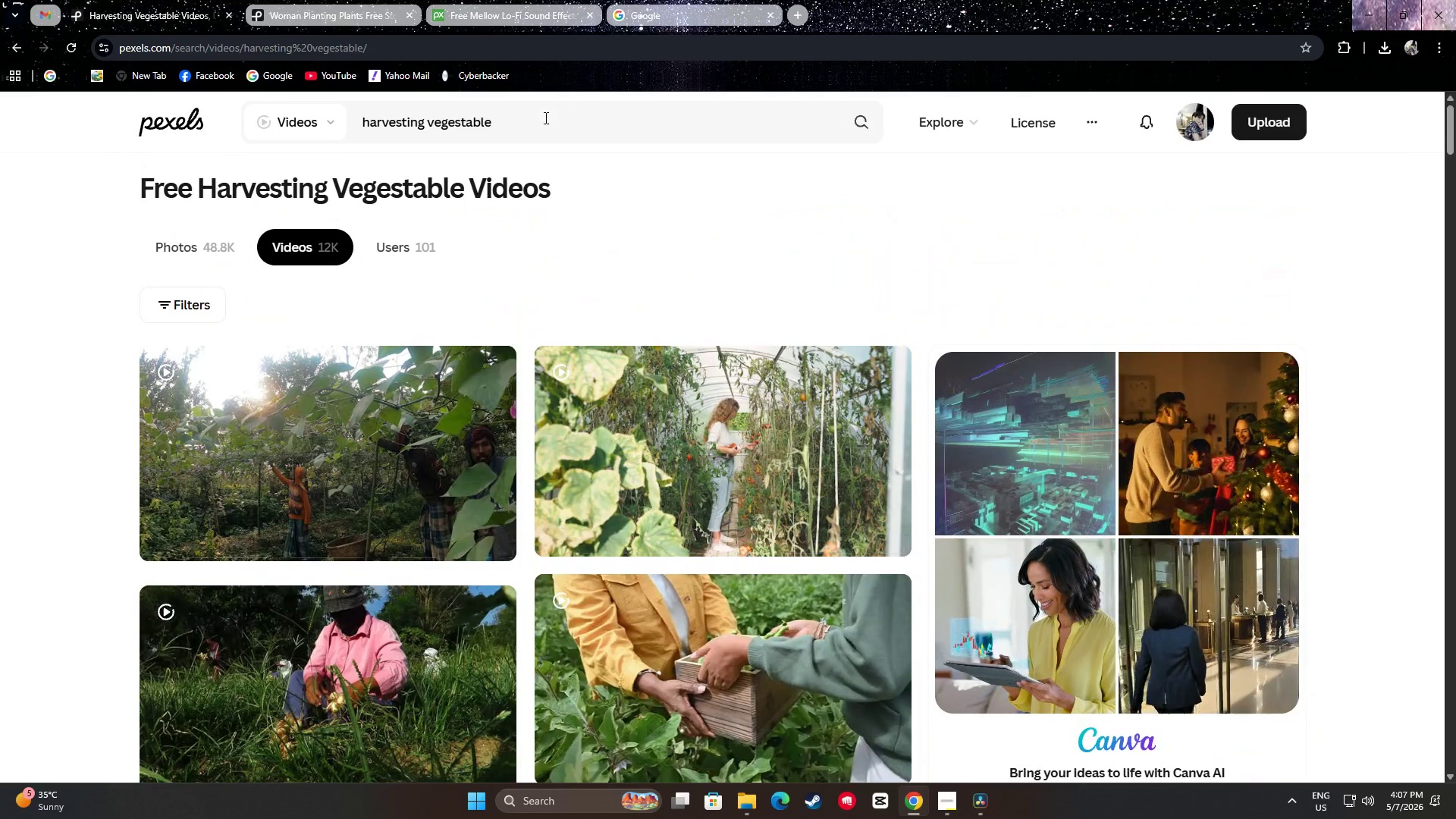 
left_click_drag(start_coordinate=[527, 121], to_coordinate=[336, 115])
 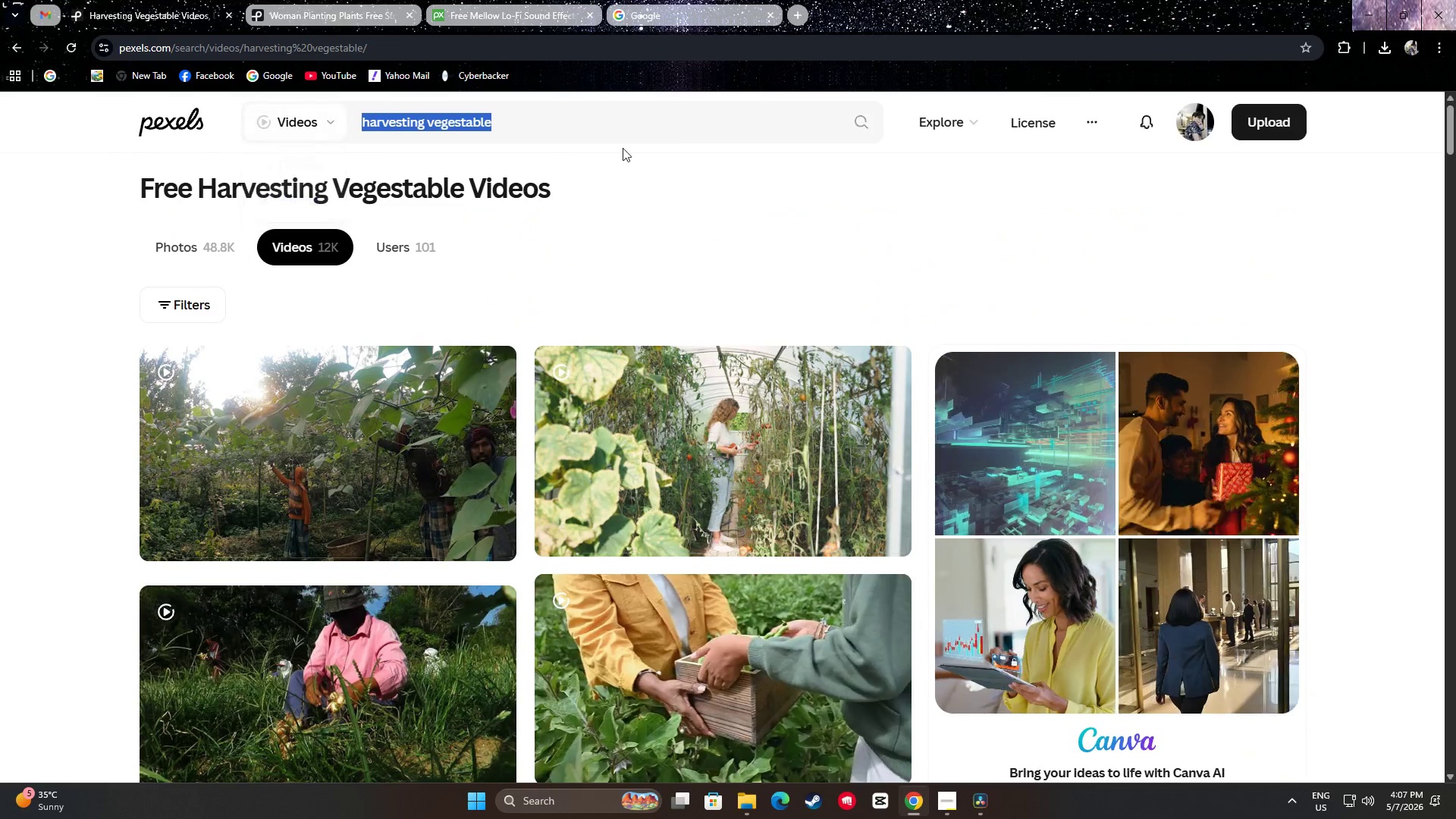 
hold_key(key=ControlLeft, duration=1.34)
 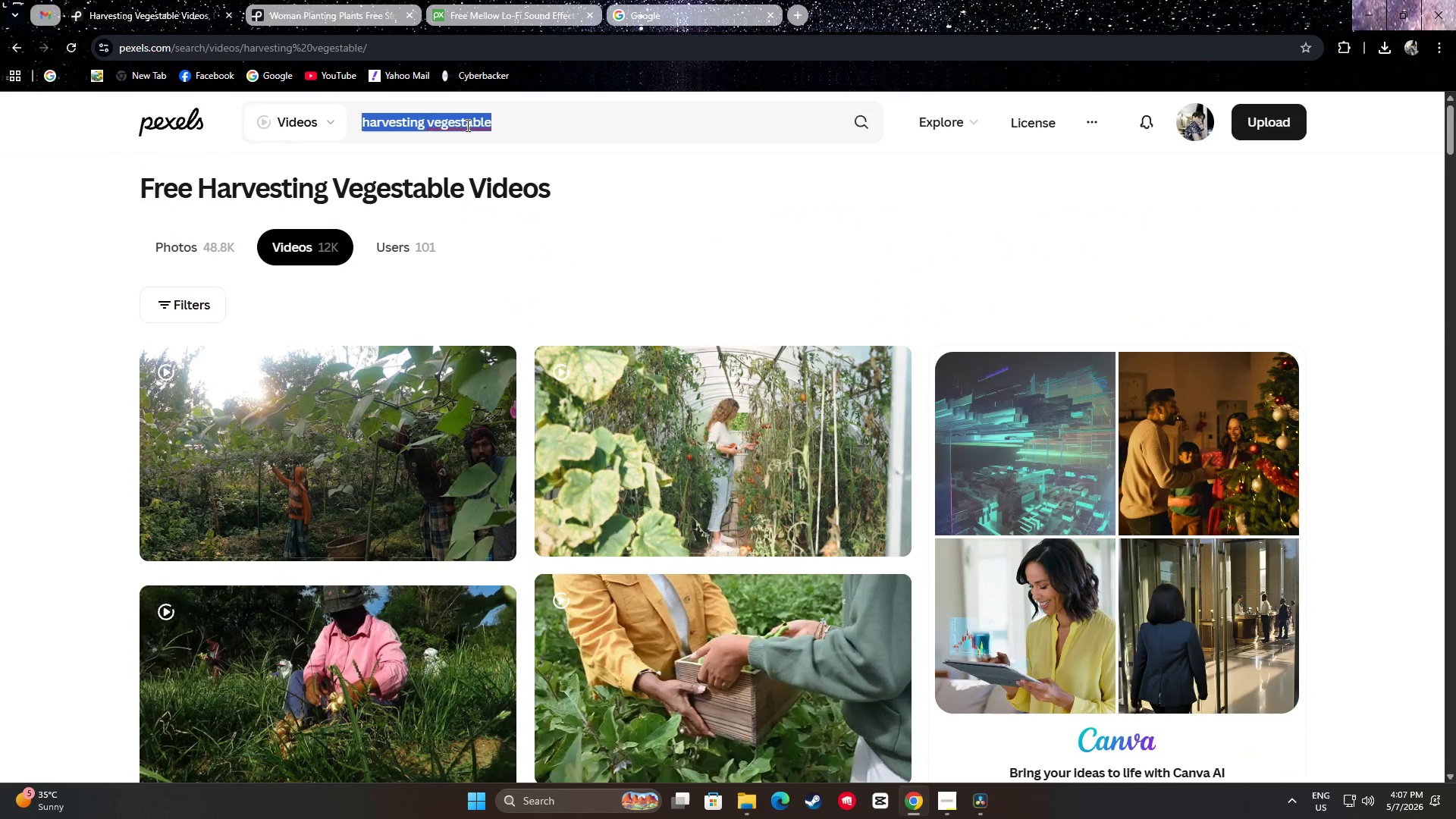 
right_click([463, 126])
 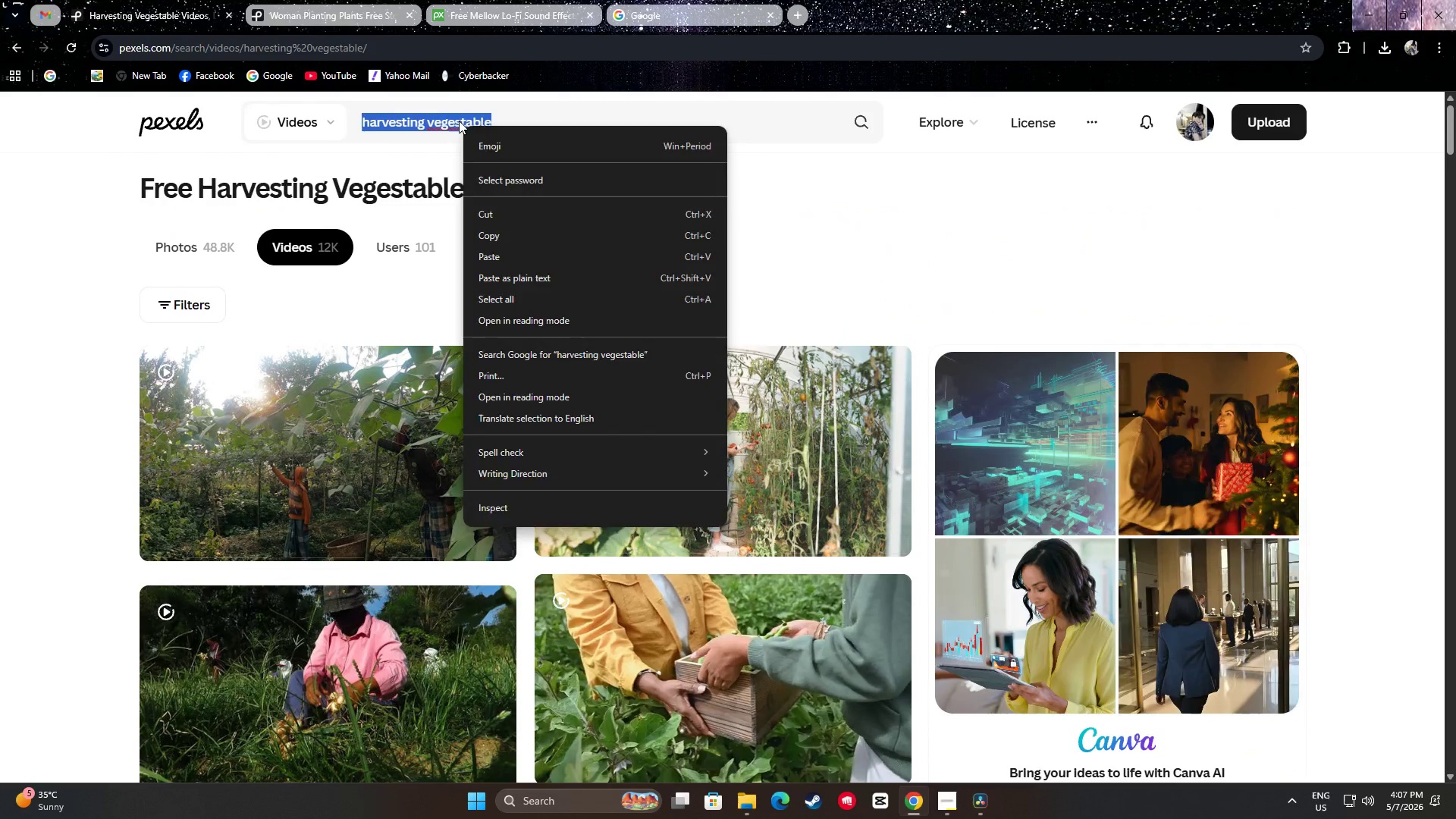 
double_click([457, 121])
 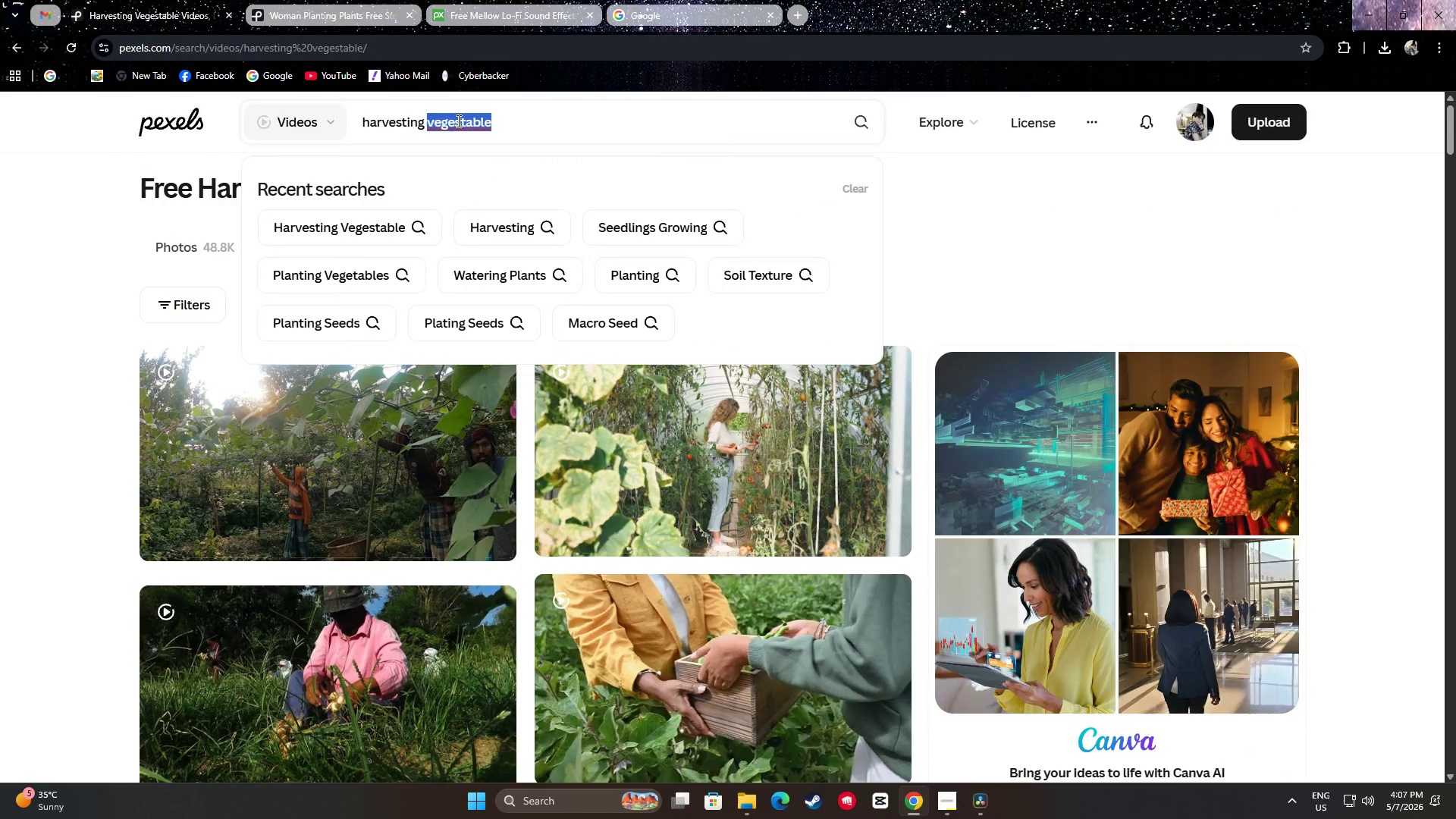 
right_click([457, 121])
 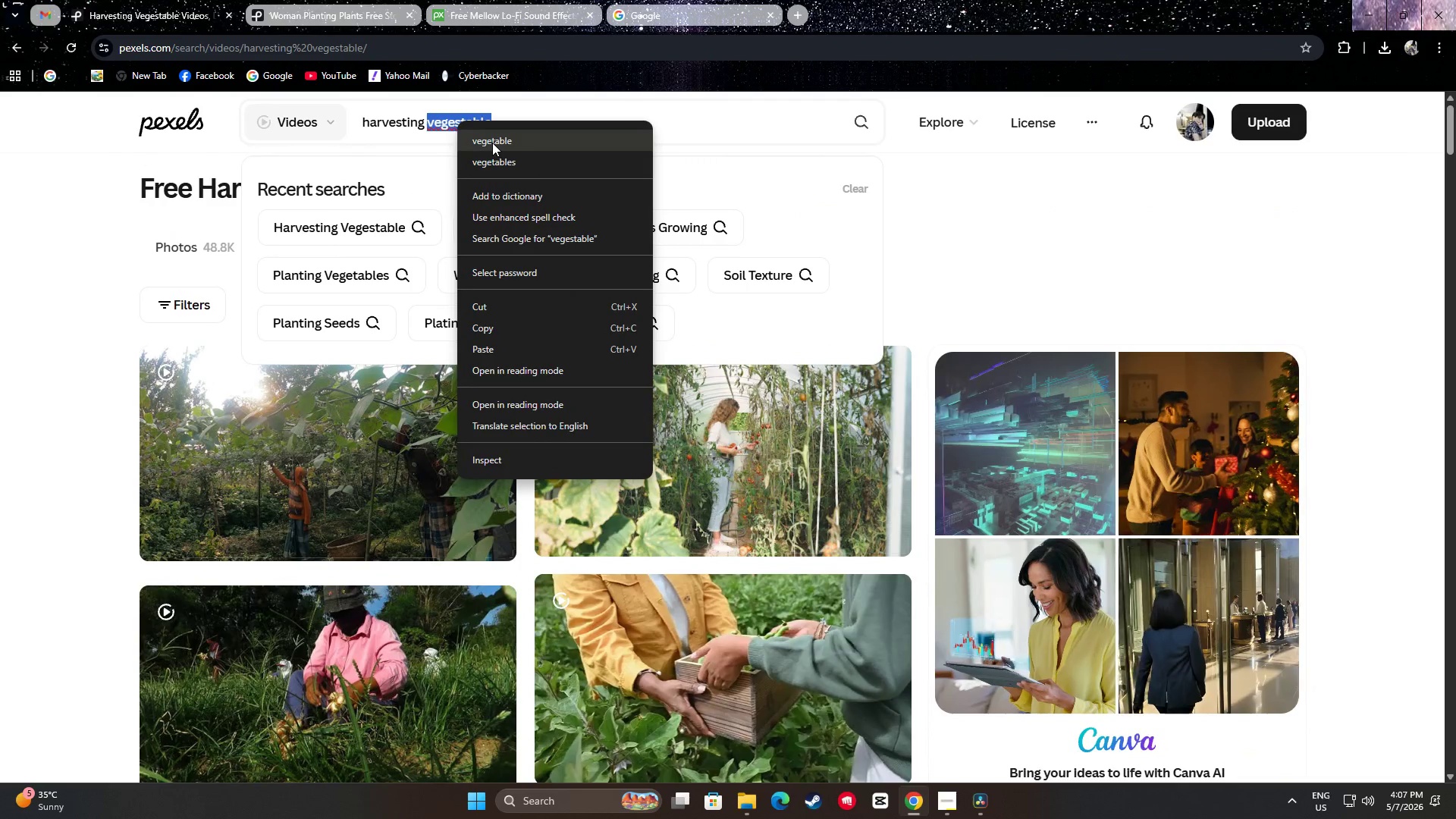 
left_click([498, 166])
 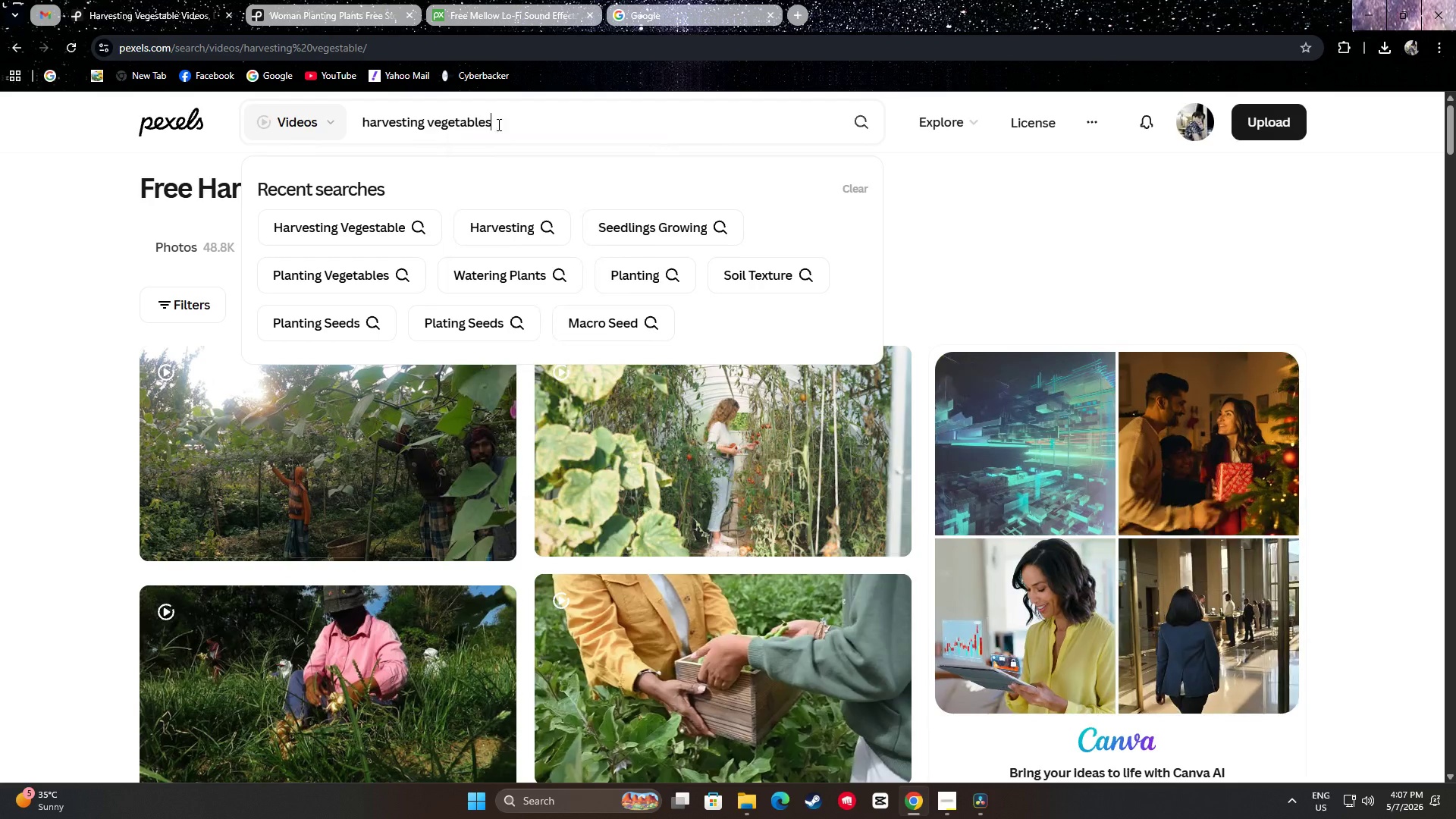 
left_click_drag(start_coordinate=[499, 123], to_coordinate=[351, 121])
 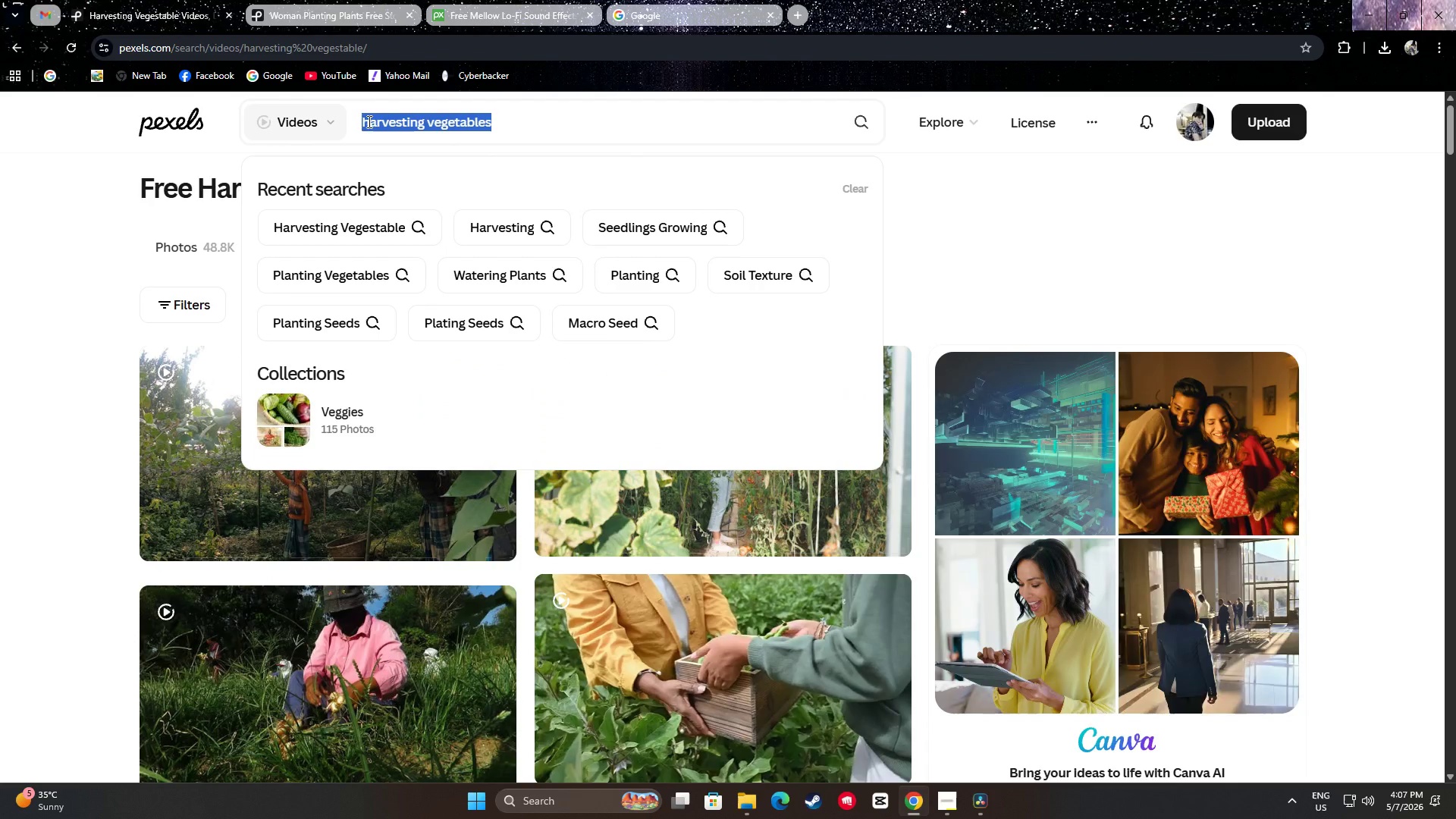 
key(Control+C)
 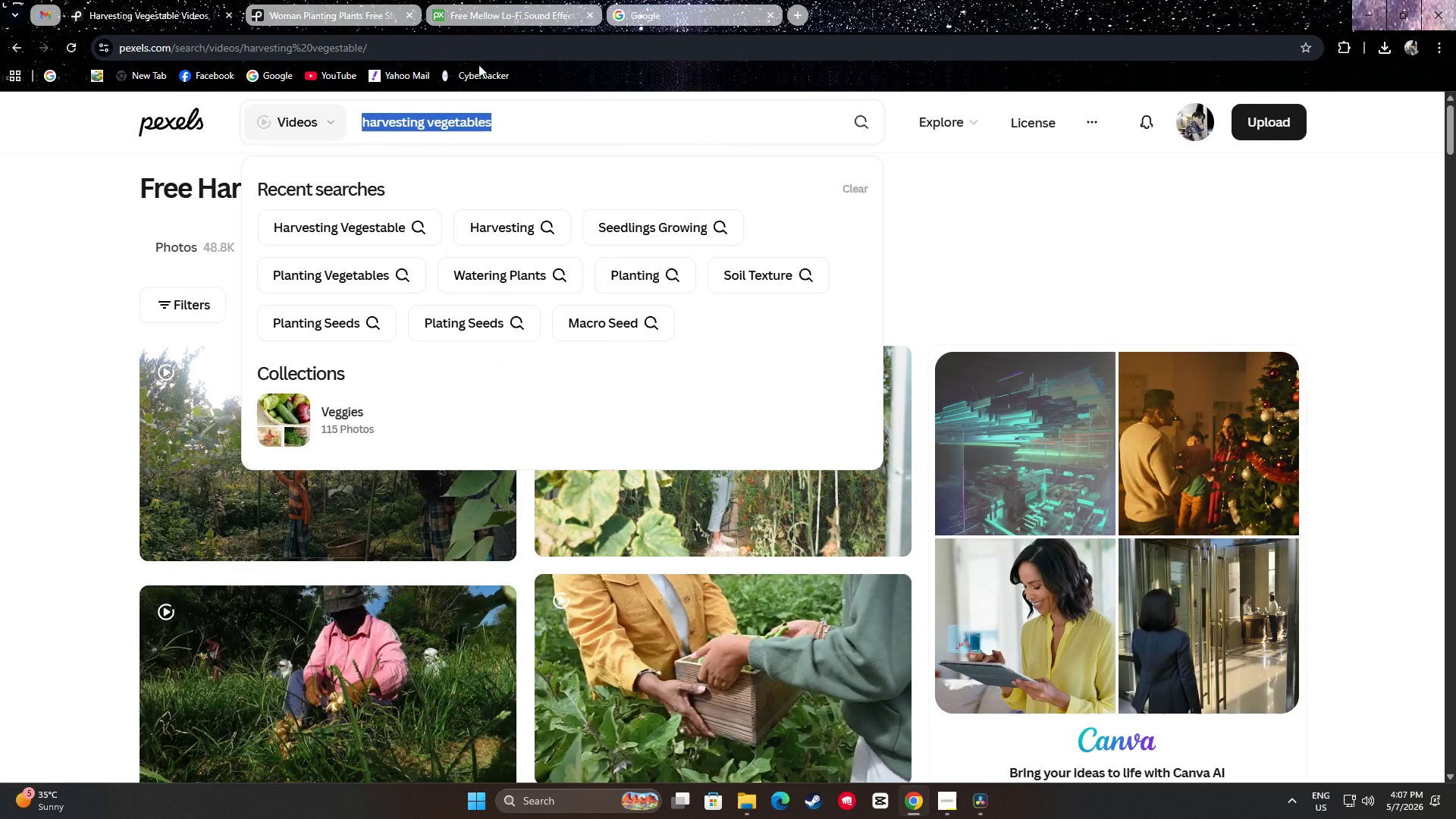 
left_click([469, 0])
 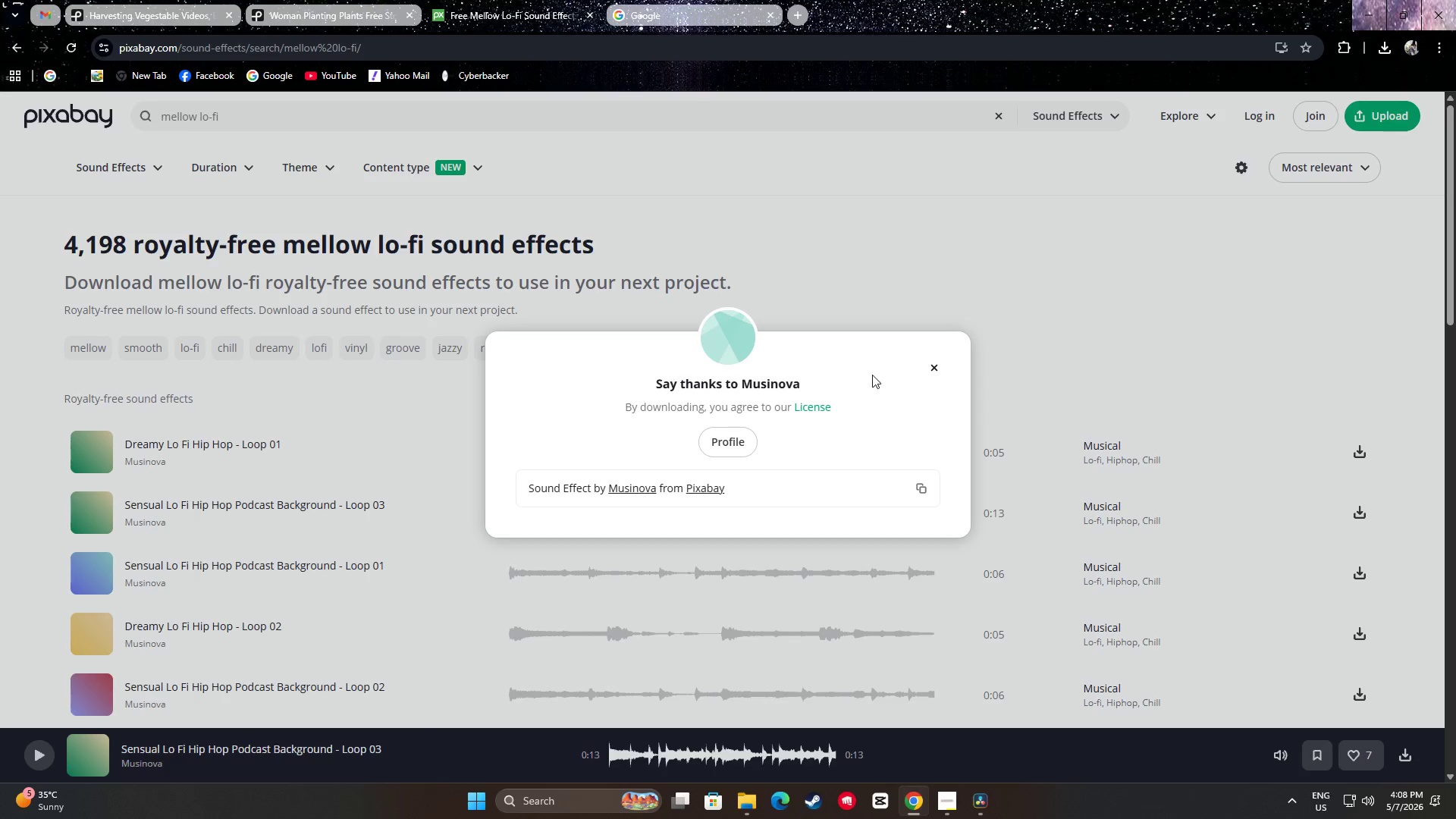 
left_click([933, 366])
 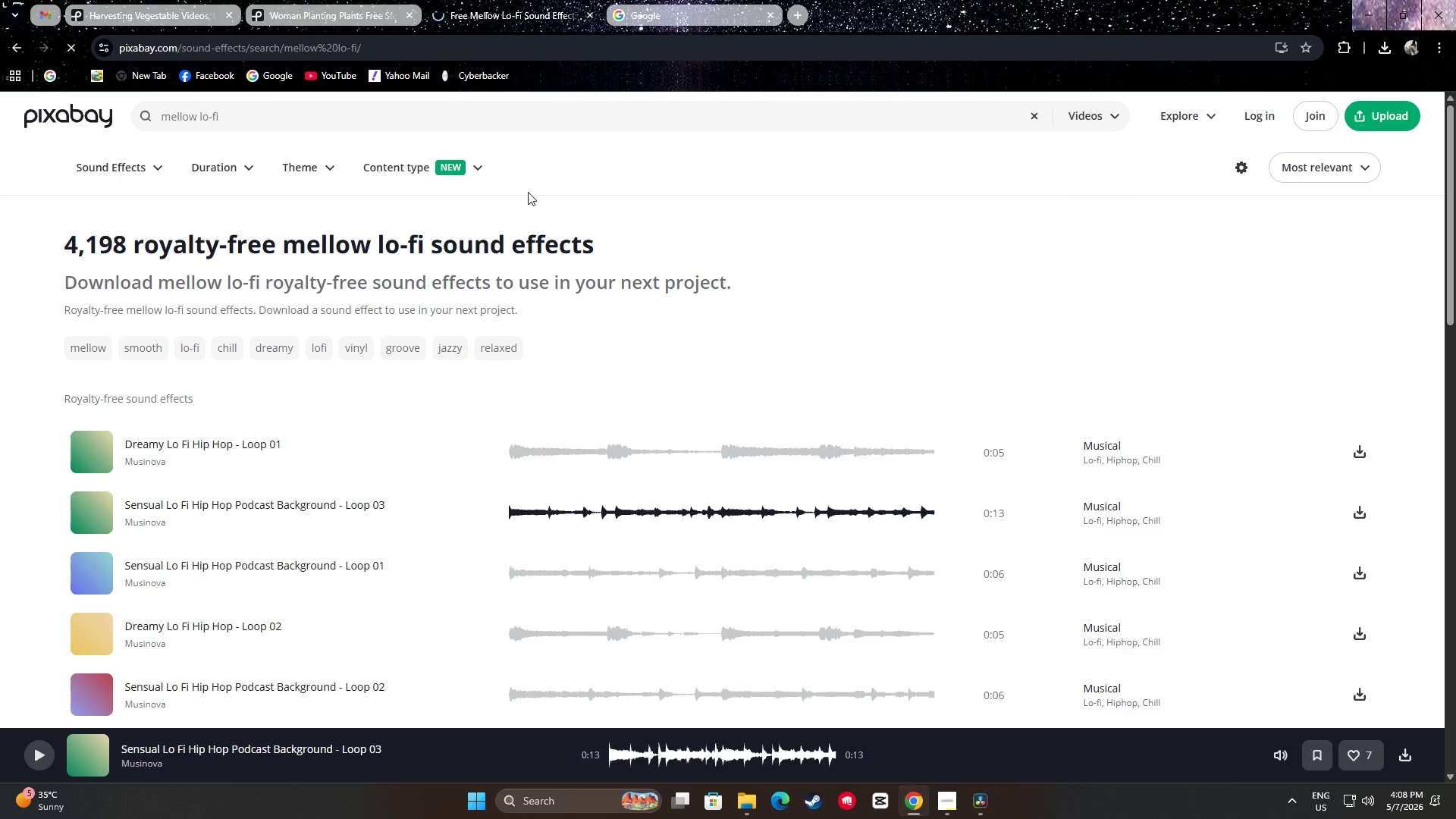 
left_click([418, 115])
 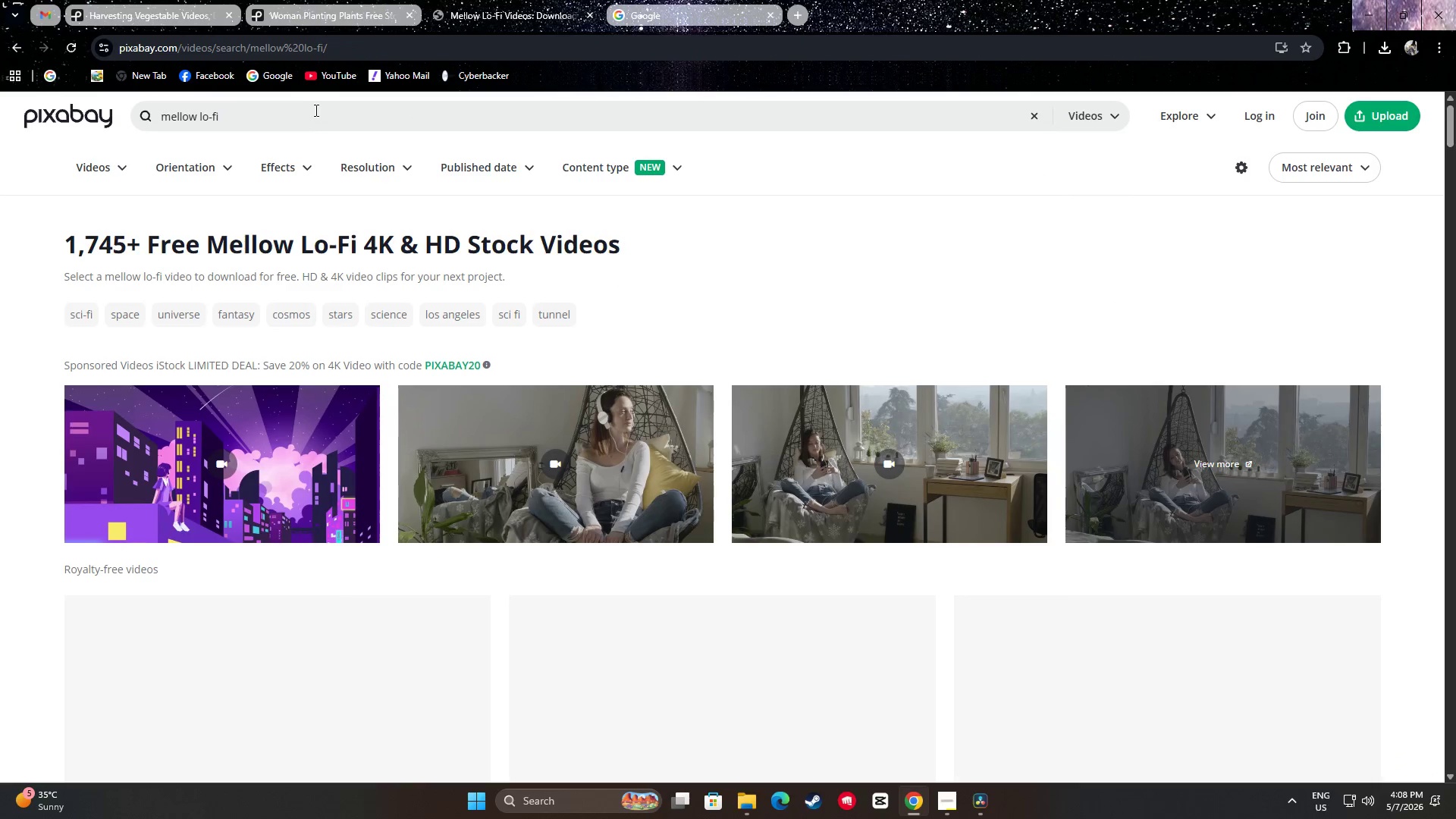 
double_click([309, 108])
 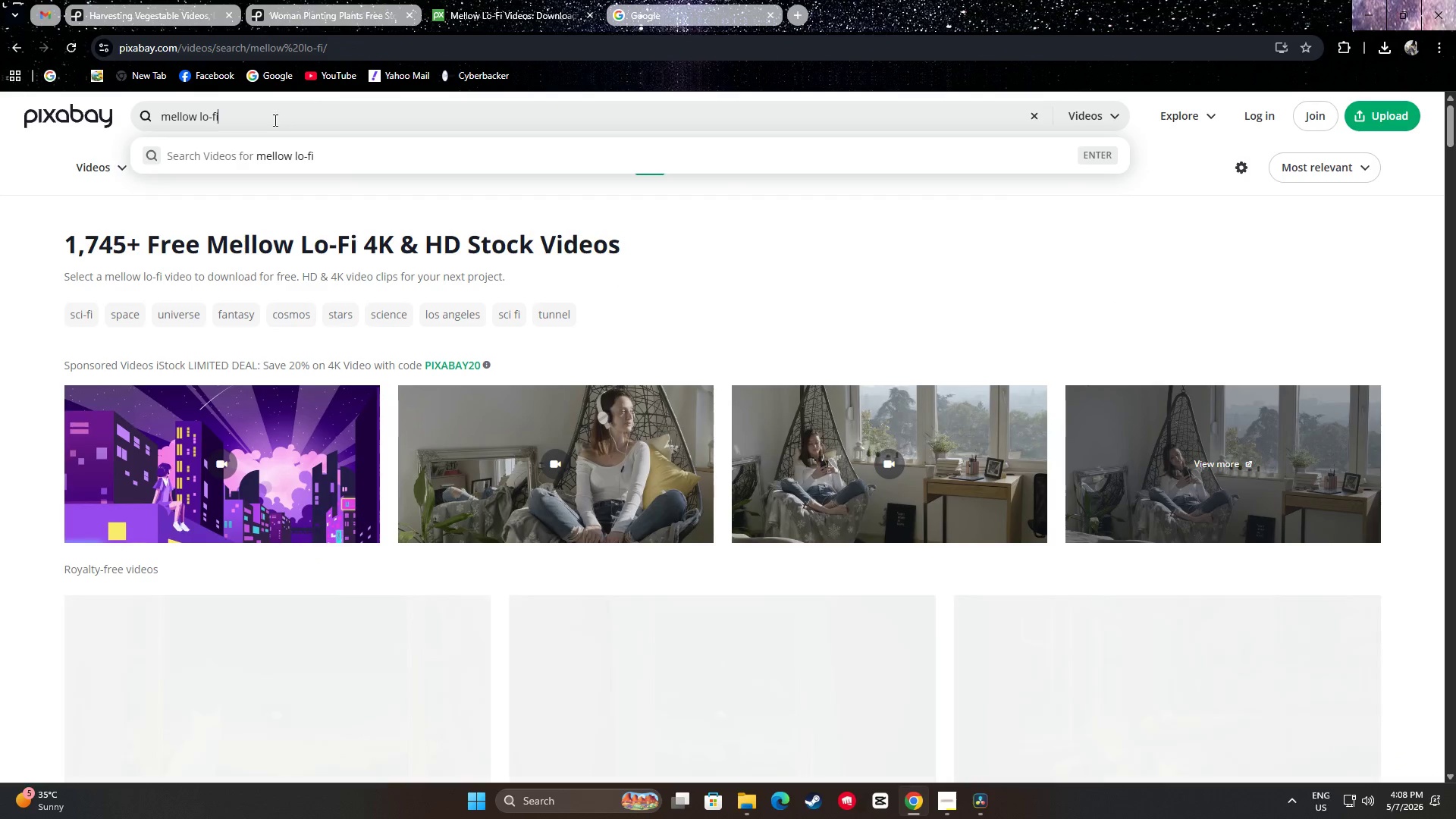 
triple_click([274, 120])
 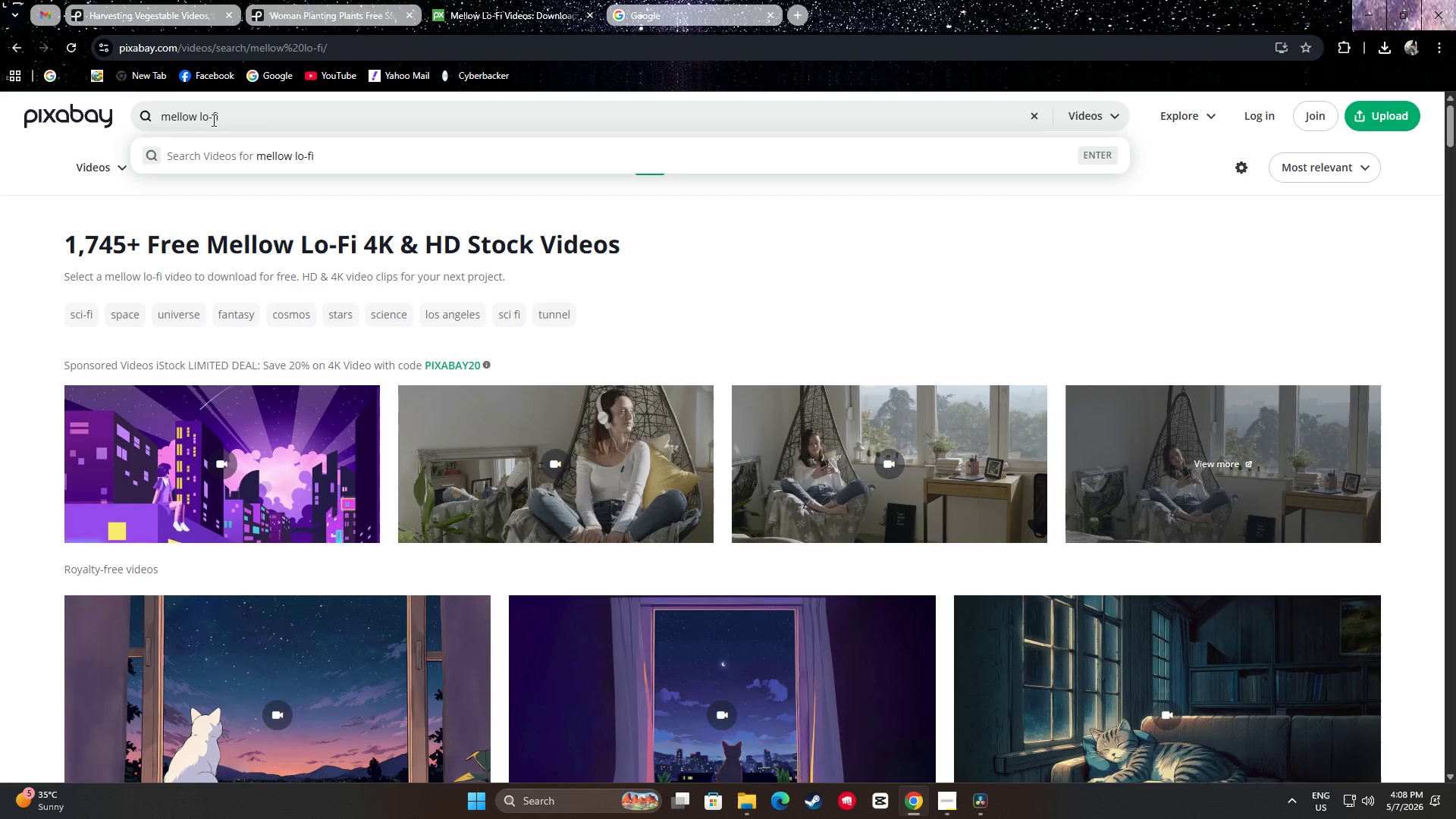 
left_click([218, 116])
 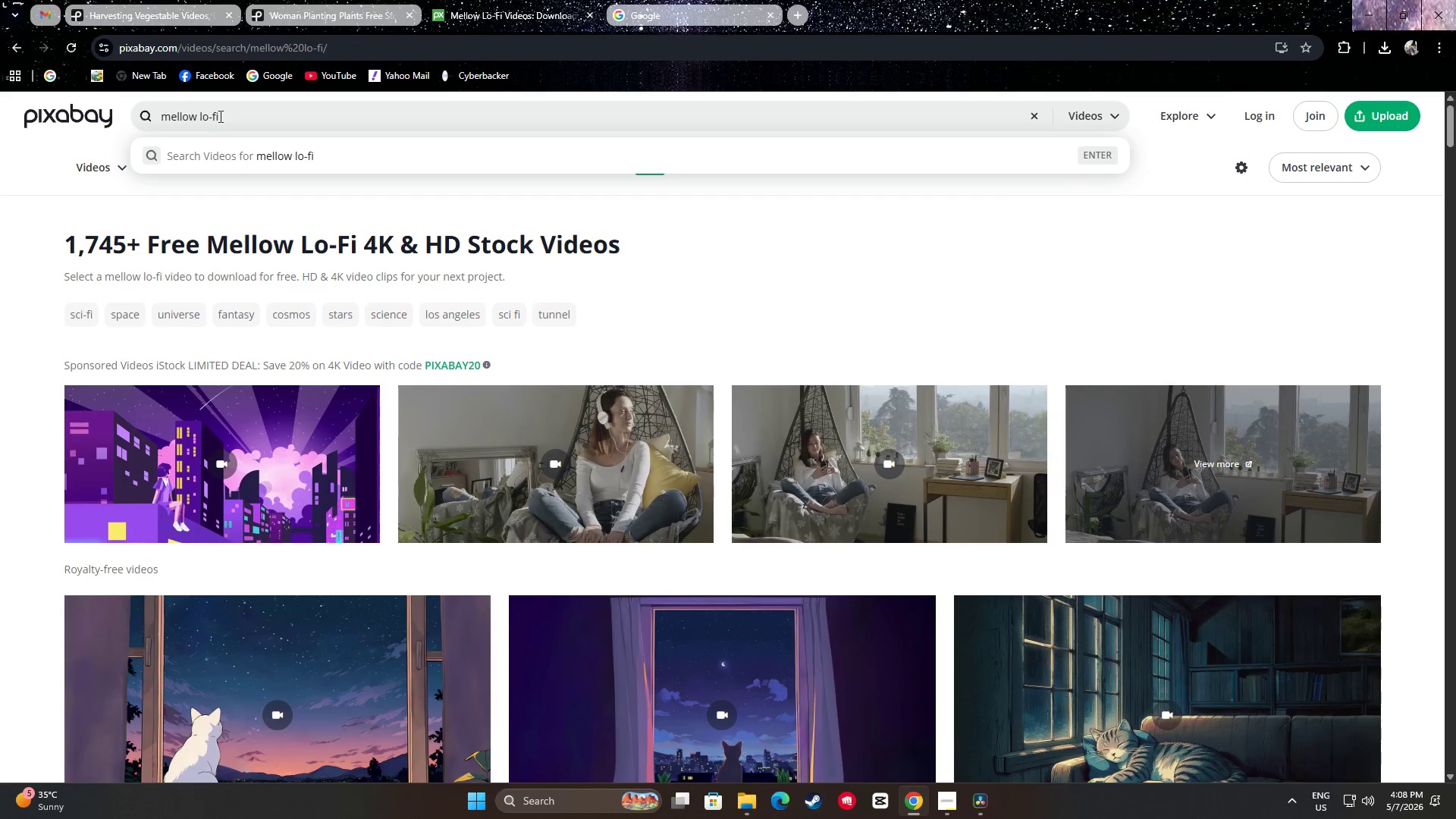 
key(Control+A)
 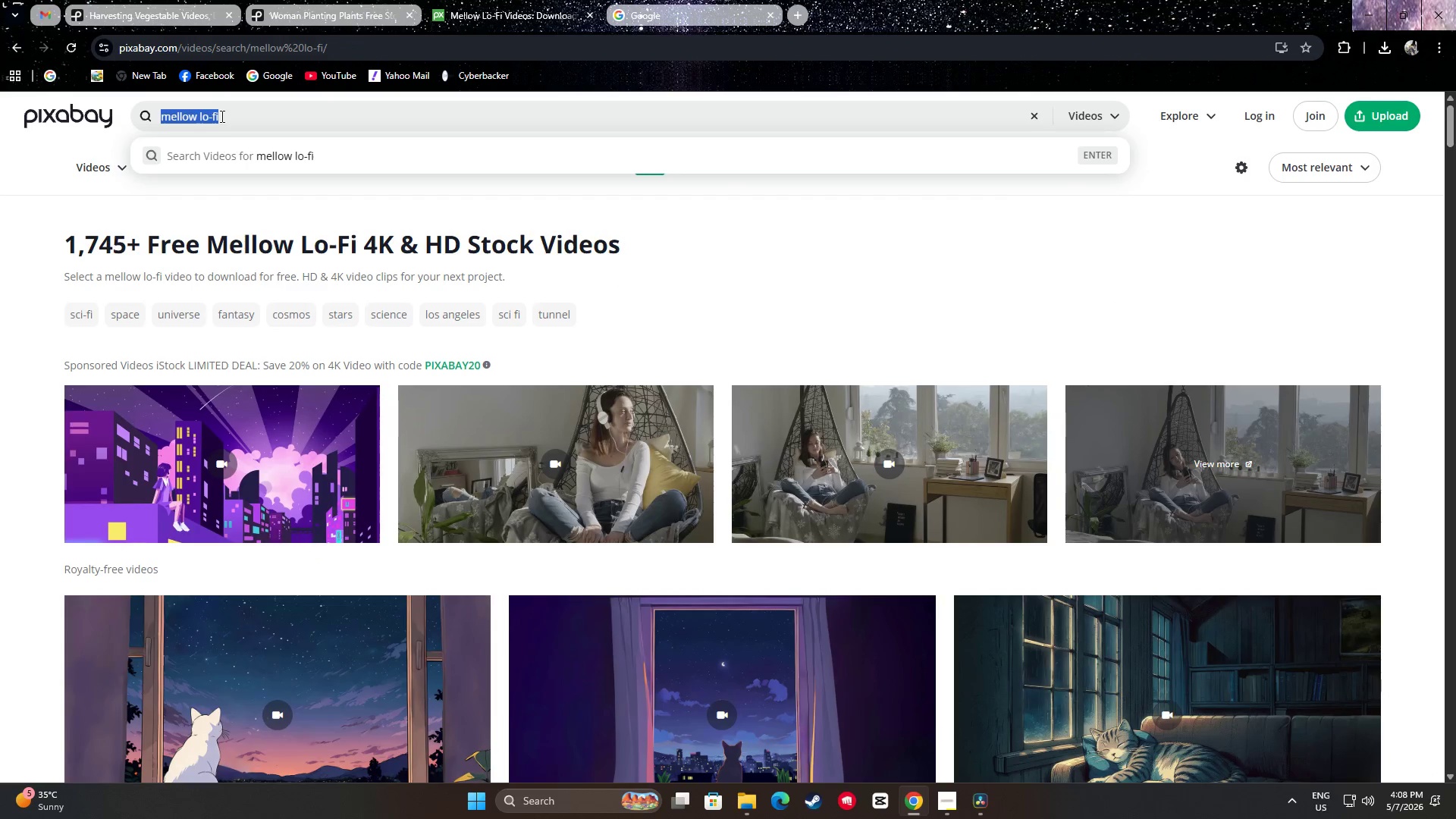 
key(Control+V)
 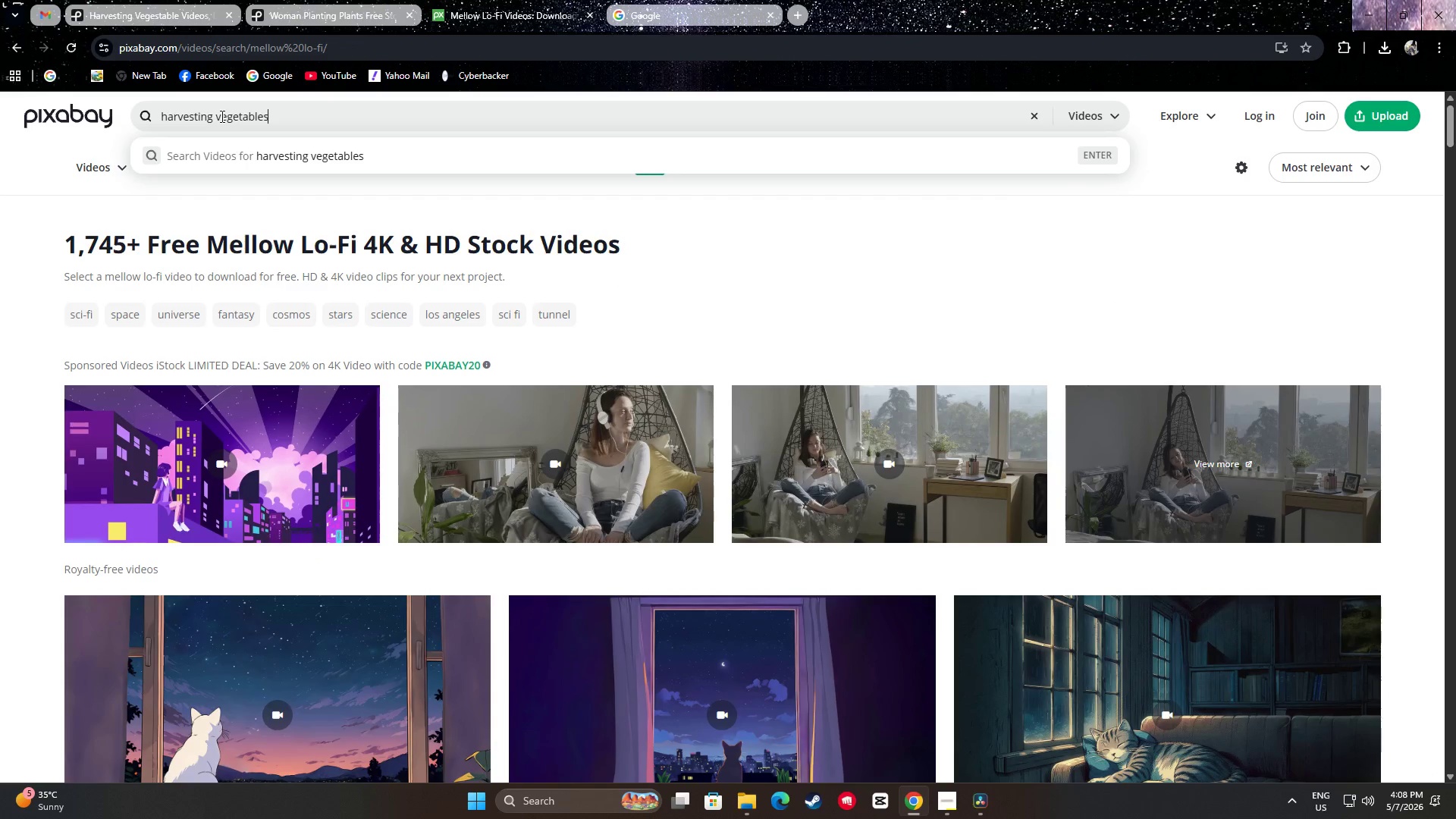 
key(Enter)
 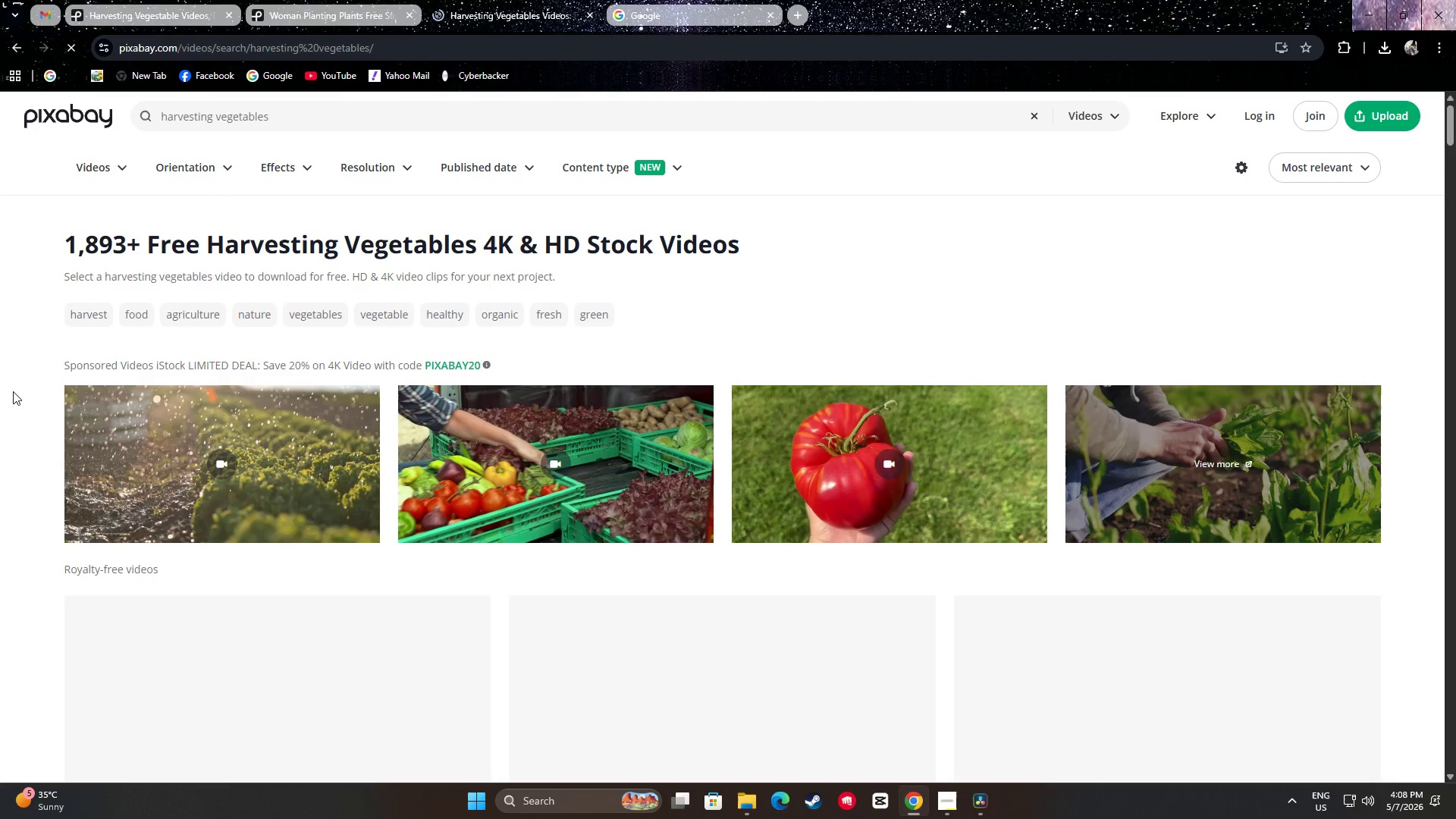 
scroll: coordinate [1, 388], scroll_direction: down, amount: 5.0
 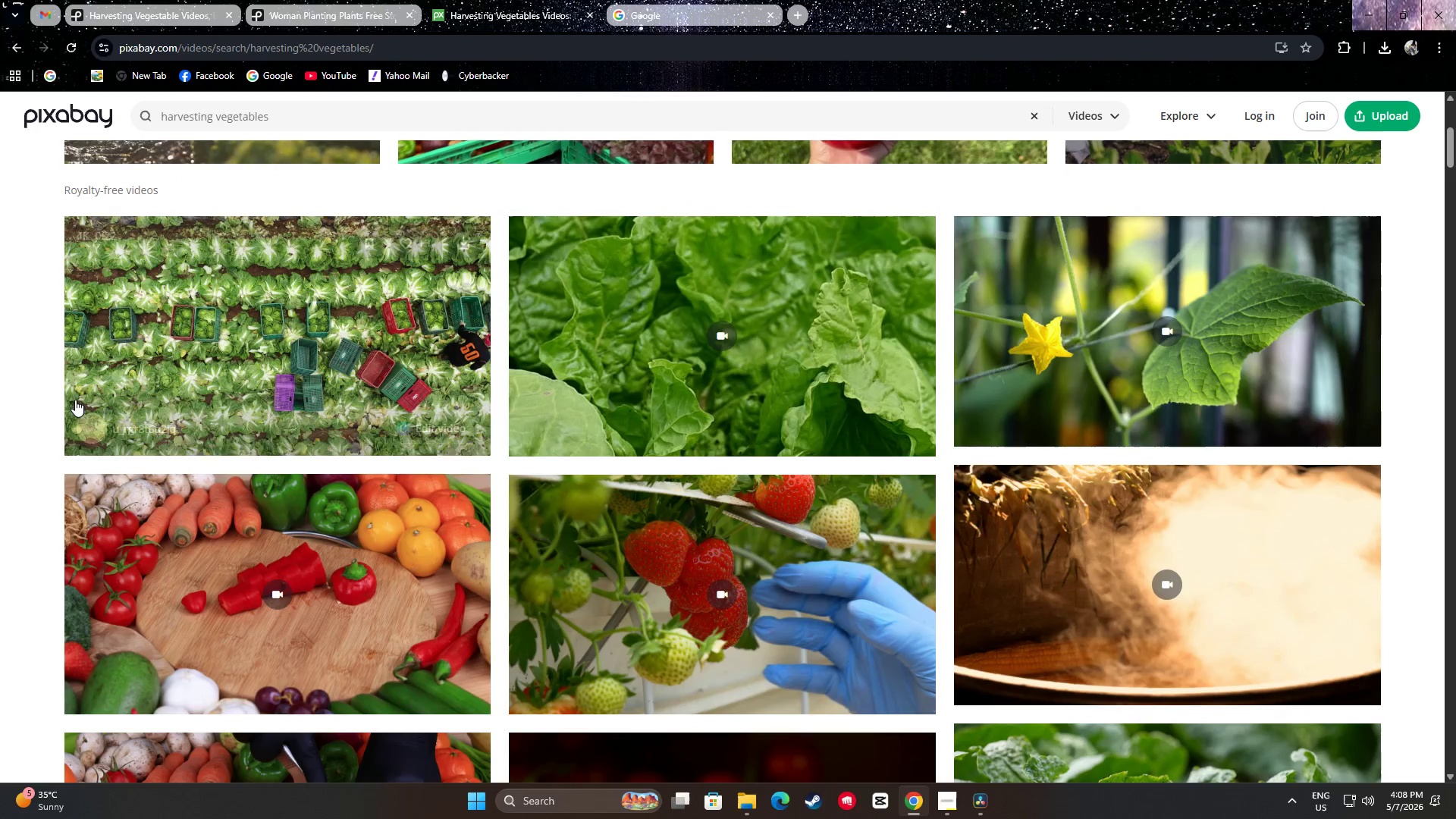 
scroll: coordinate [62, 409], scroll_direction: up, amount: 2.0
 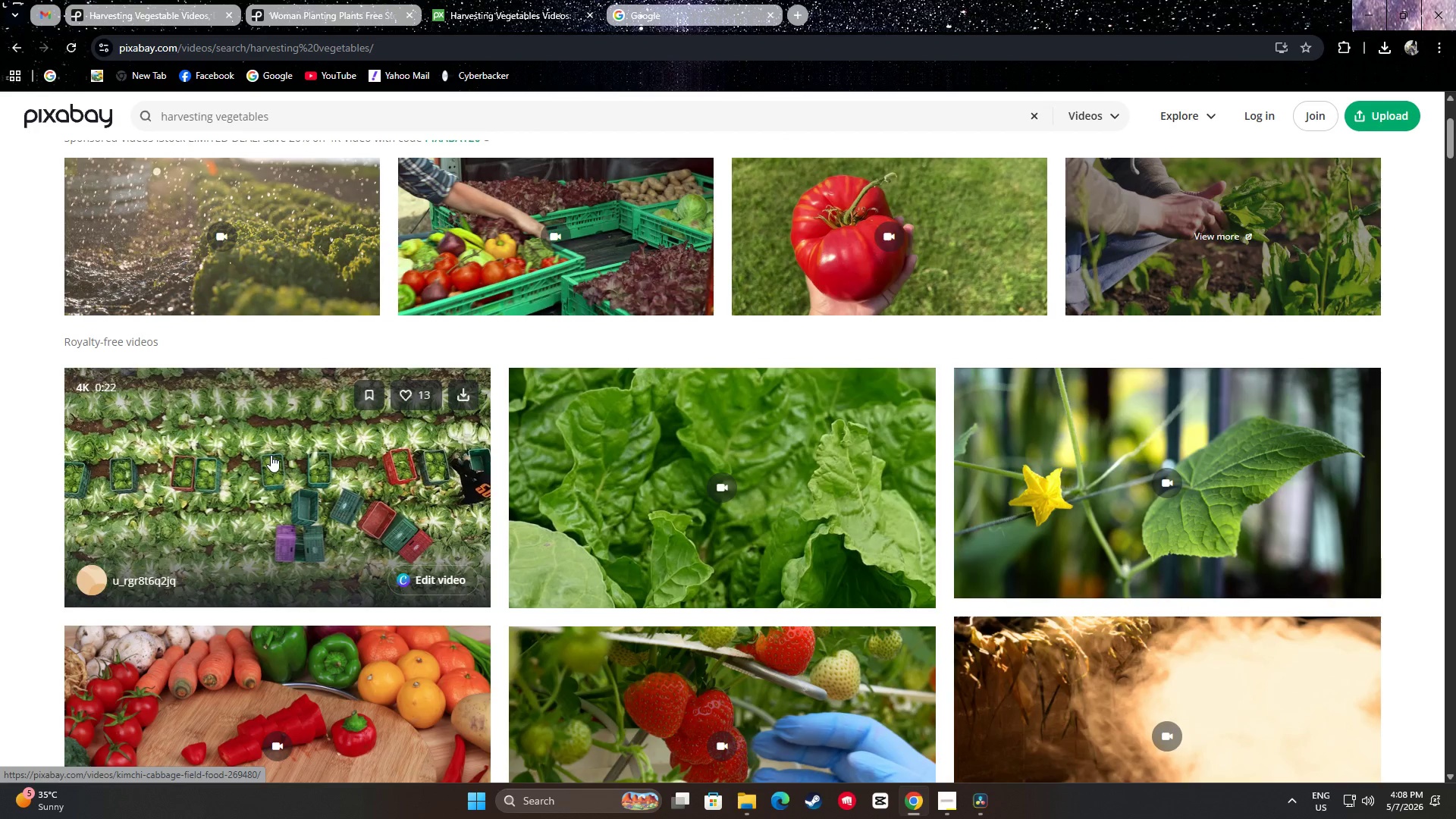 
scroll: coordinate [283, 435], scroll_direction: down, amount: 1.0
 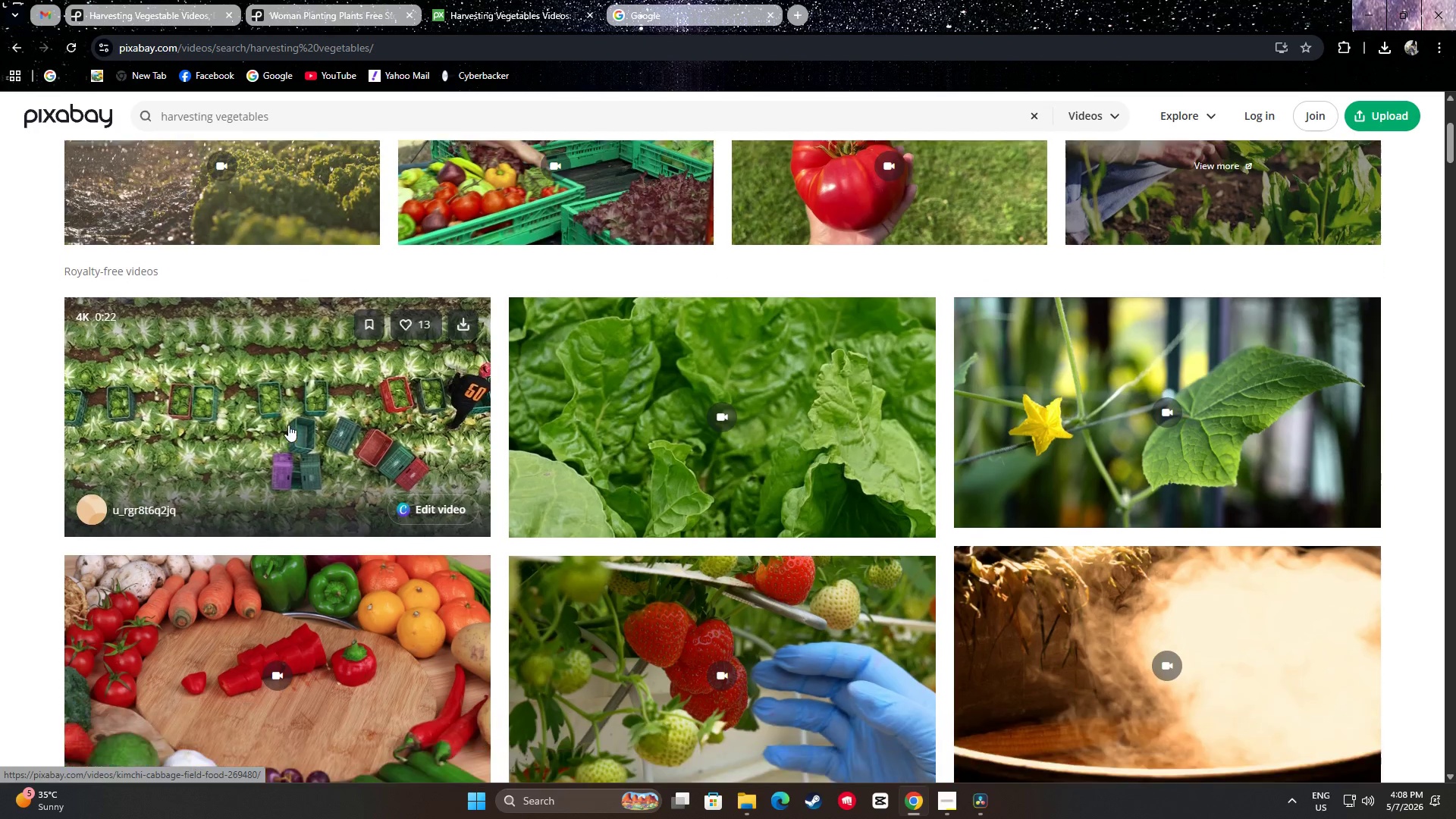 
mouse_move([304, 387])
 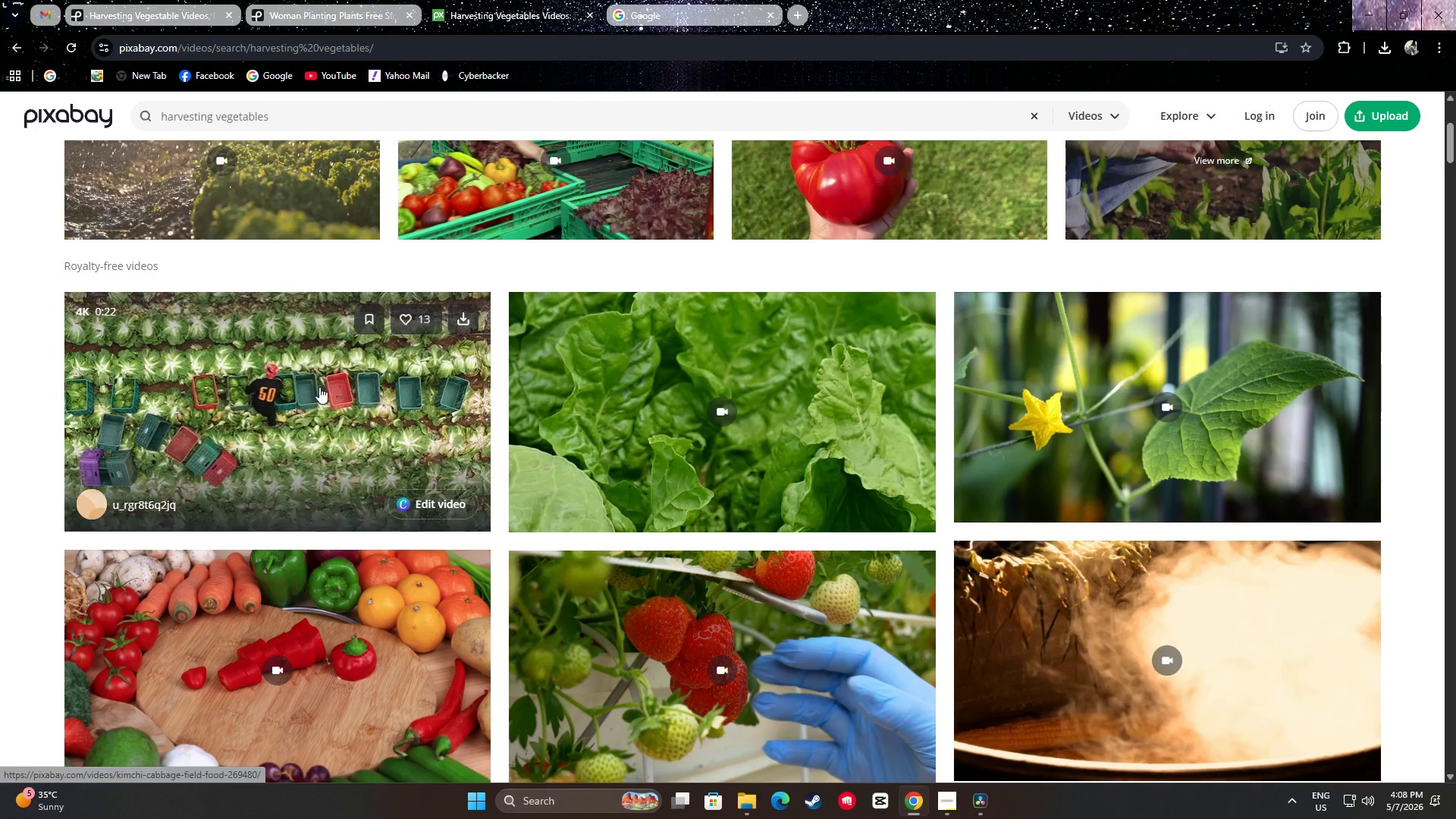 
scroll: coordinate [1454, 403], scroll_direction: down, amount: 7.0
 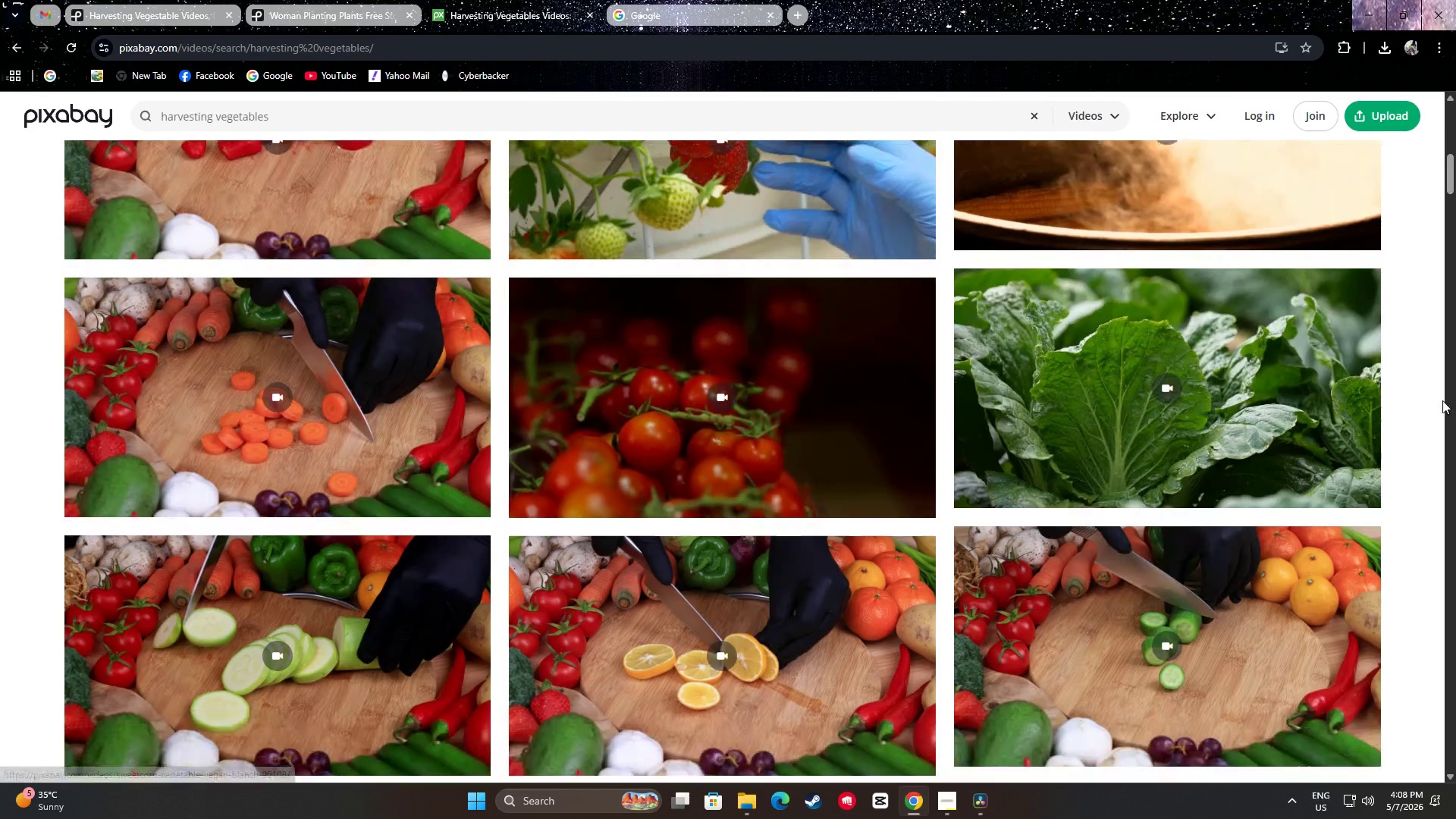 
mouse_move([1277, 398])
 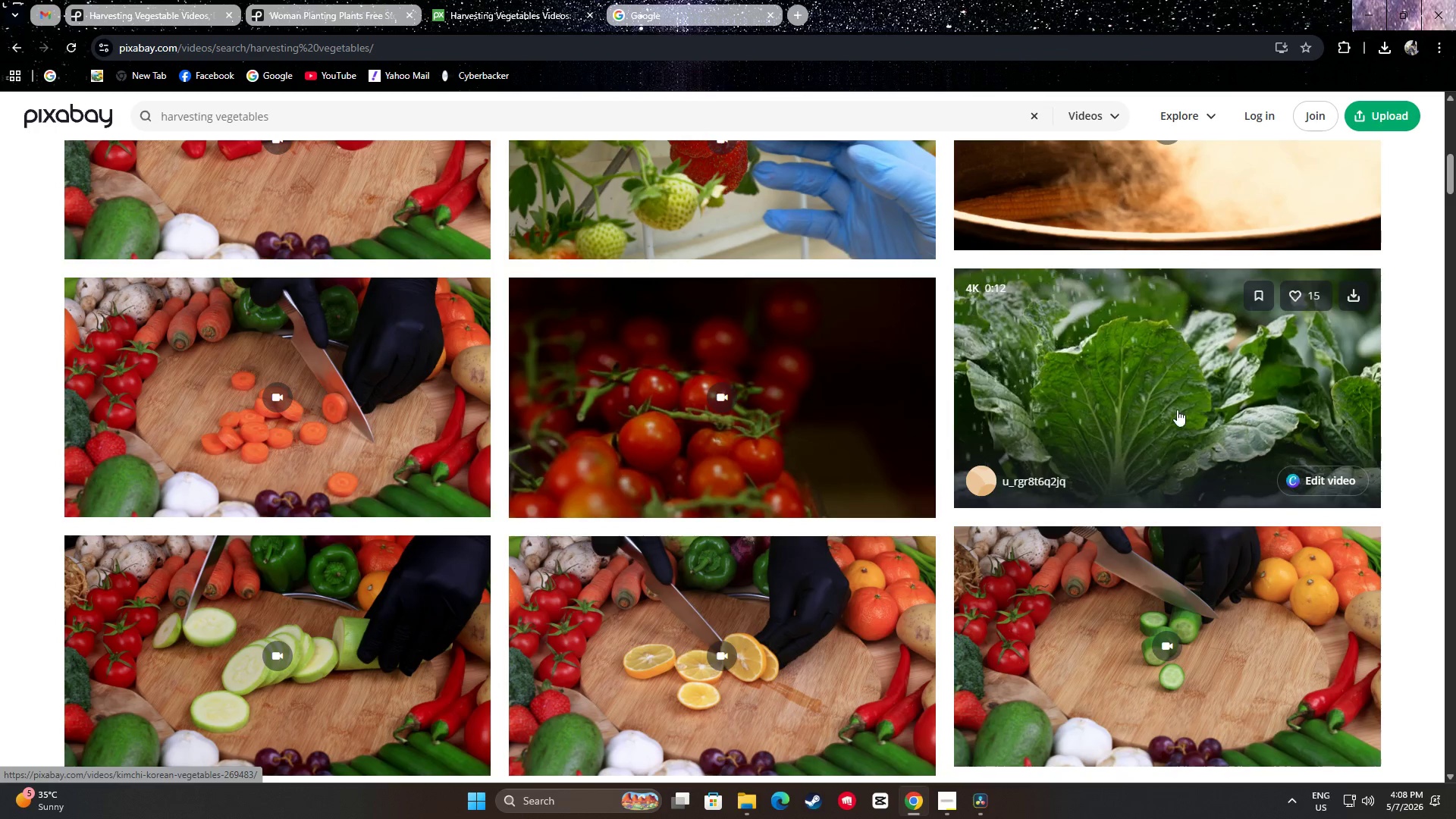 
scroll: coordinate [1401, 394], scroll_direction: down, amount: 25.0
 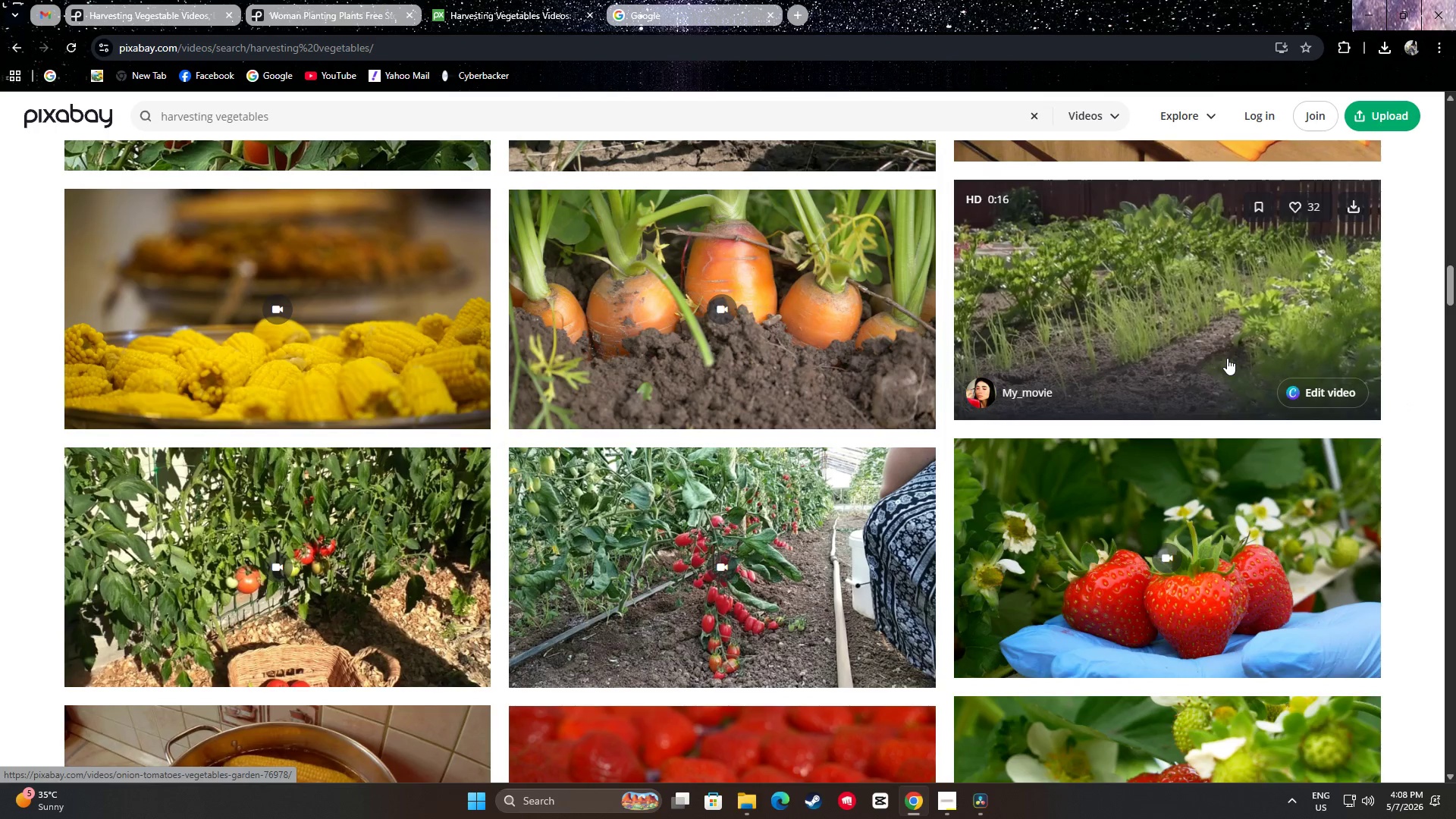 
scroll: coordinate [1381, 381], scroll_direction: down, amount: 35.0
 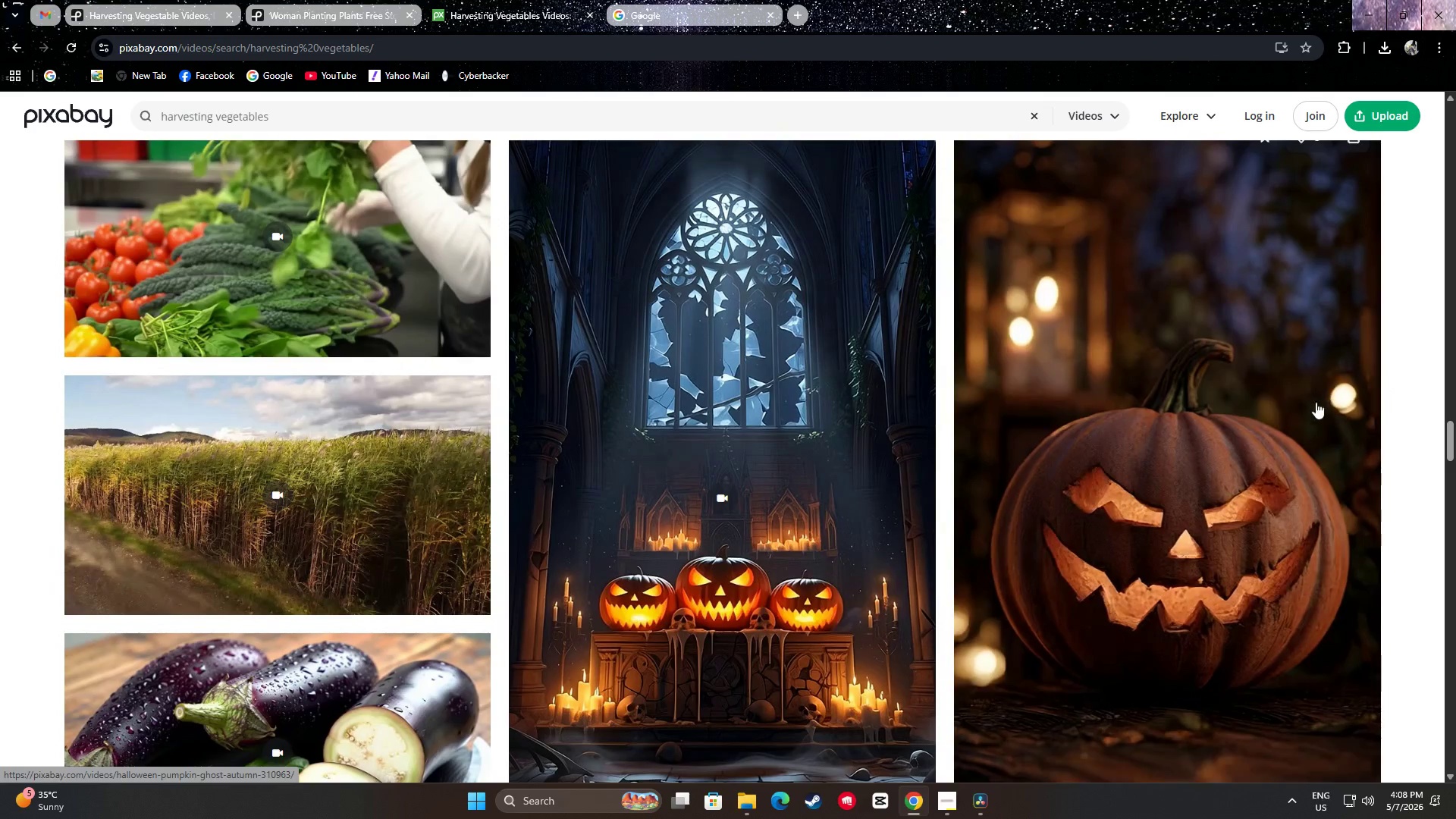 
scroll: coordinate [1367, 398], scroll_direction: up, amount: 2.0
 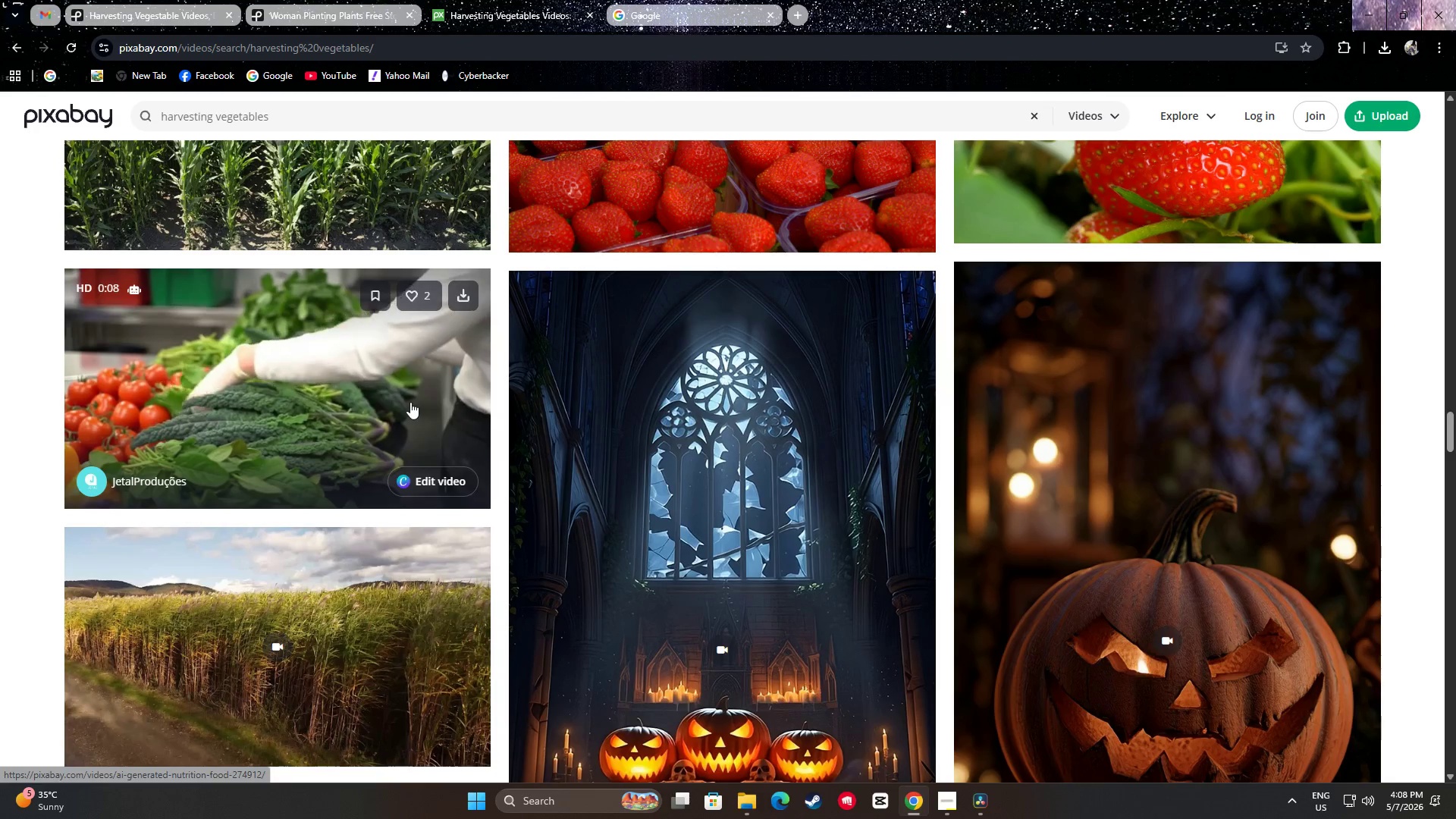 
scroll: coordinate [705, 391], scroll_direction: down, amount: 53.0
 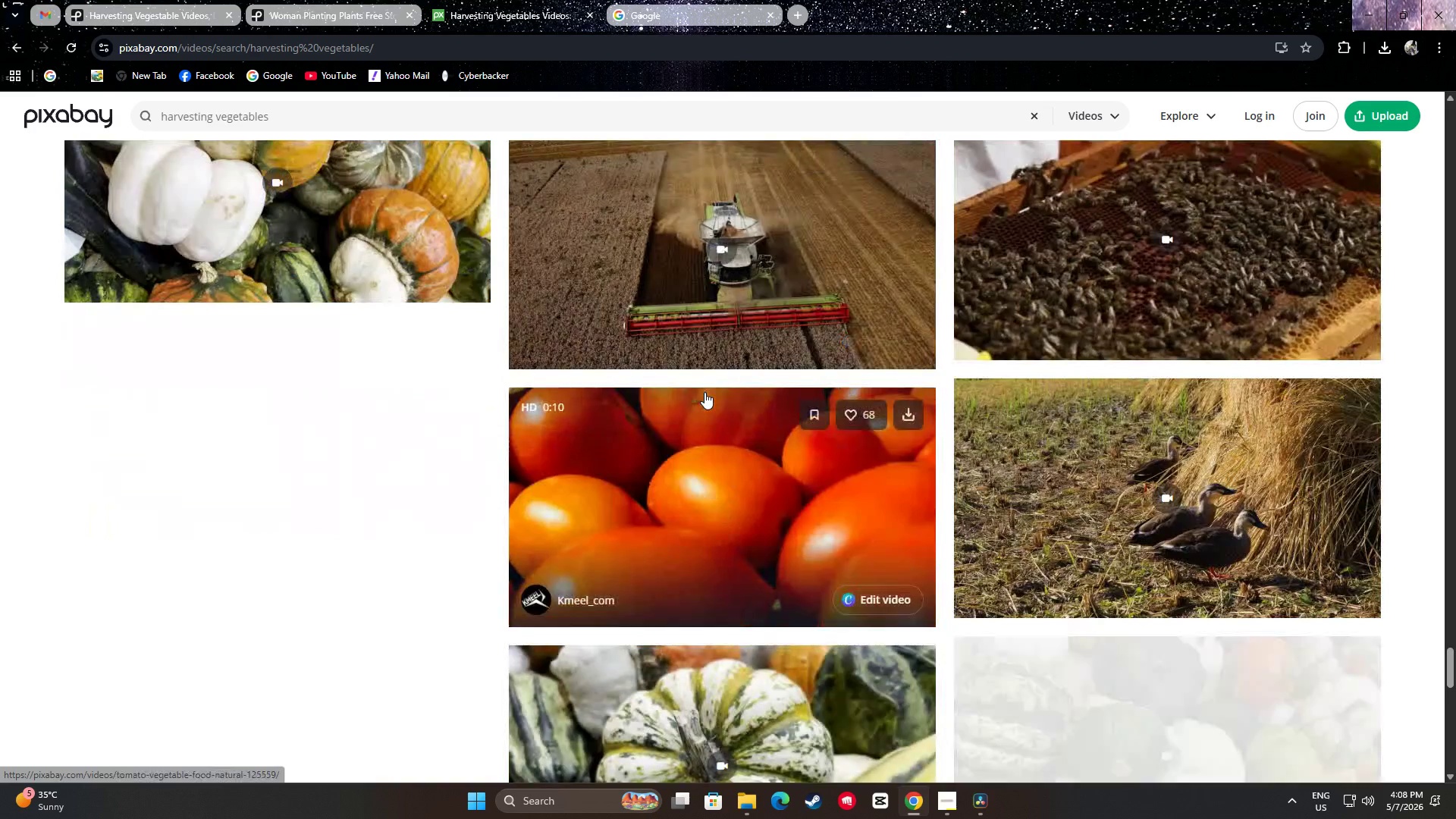 
scroll: coordinate [714, 394], scroll_direction: down, amount: 16.0
 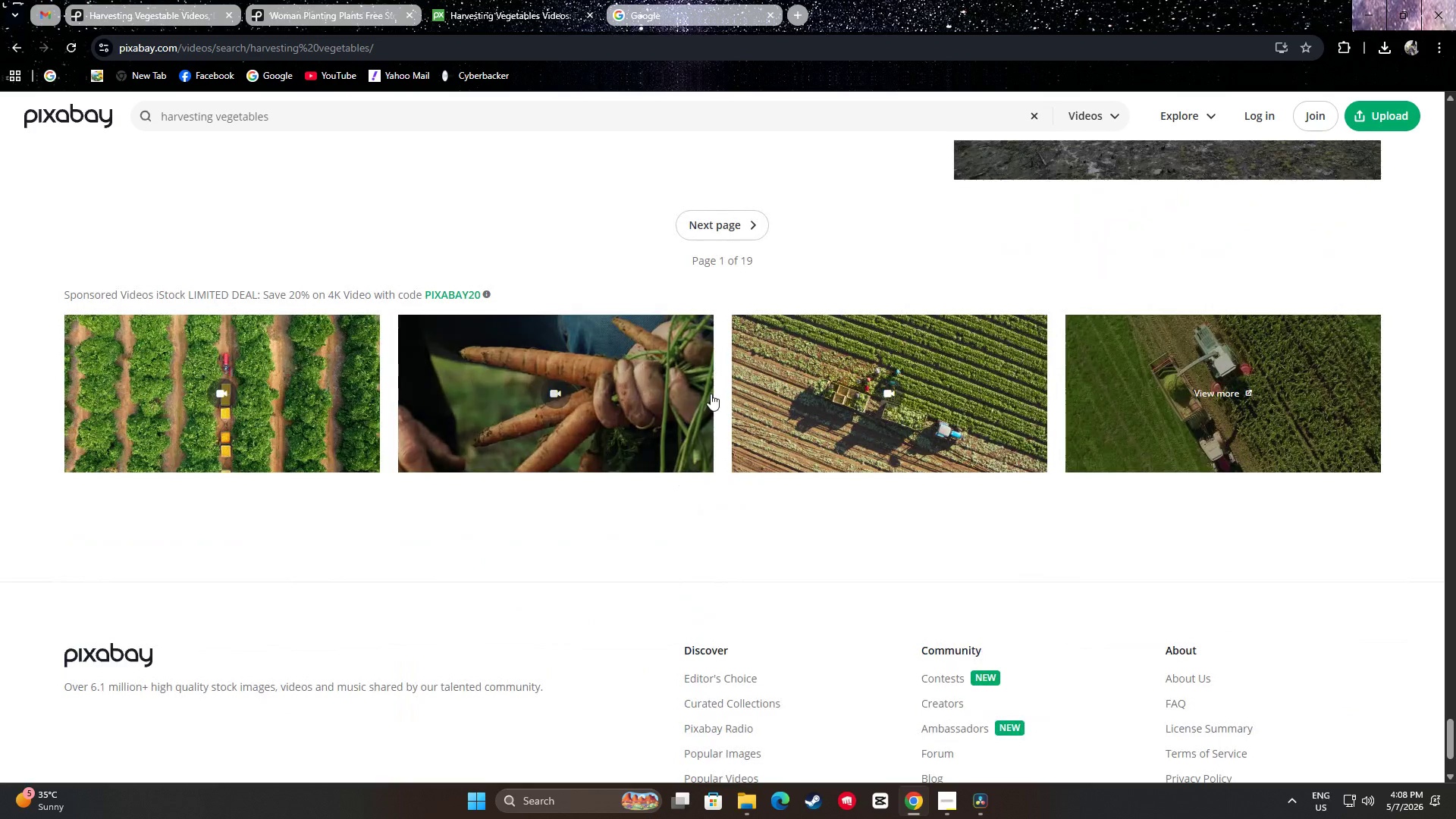 
scroll: coordinate [801, 410], scroll_direction: up, amount: 2.0
 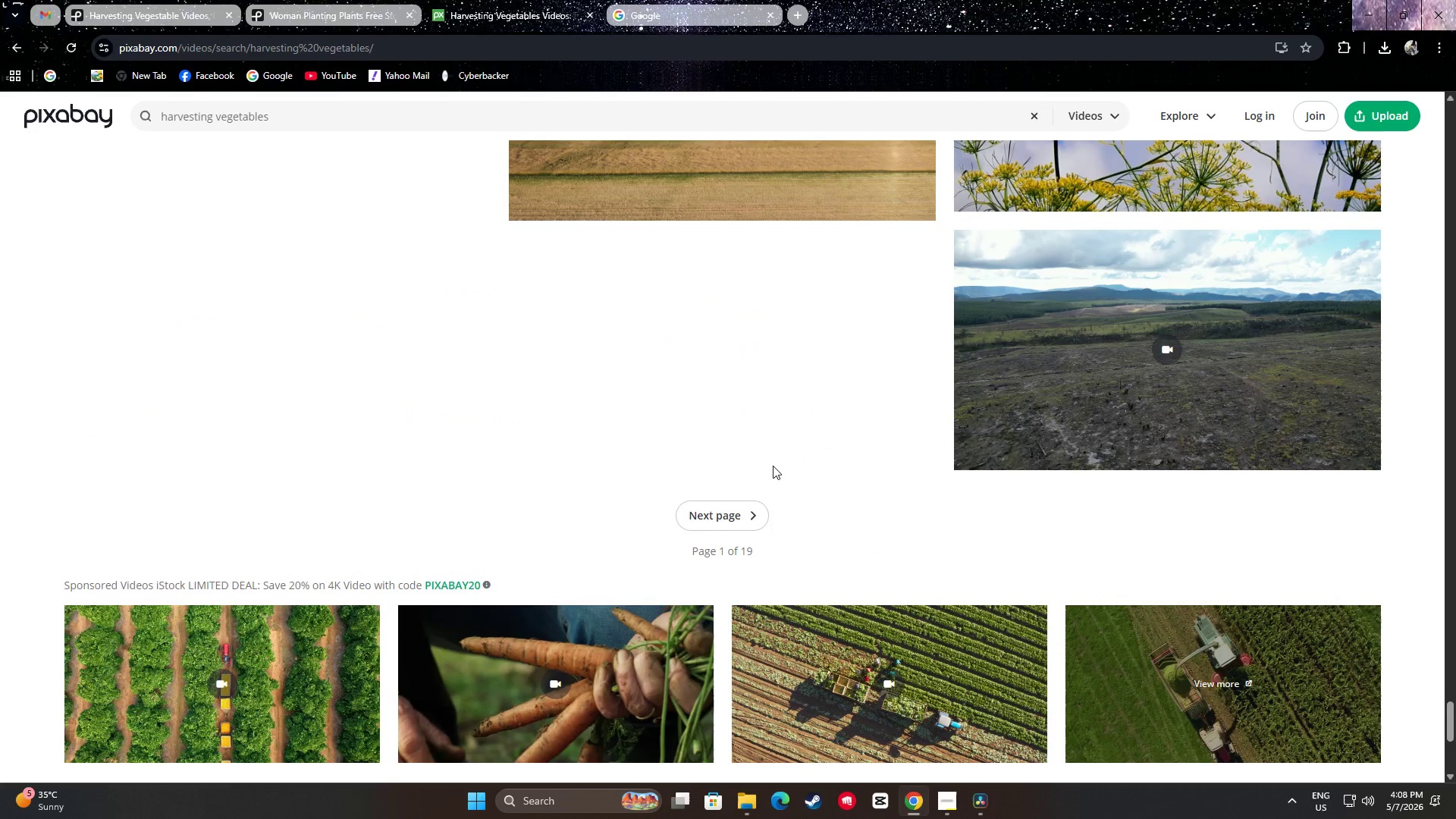 
left_click([723, 529])
 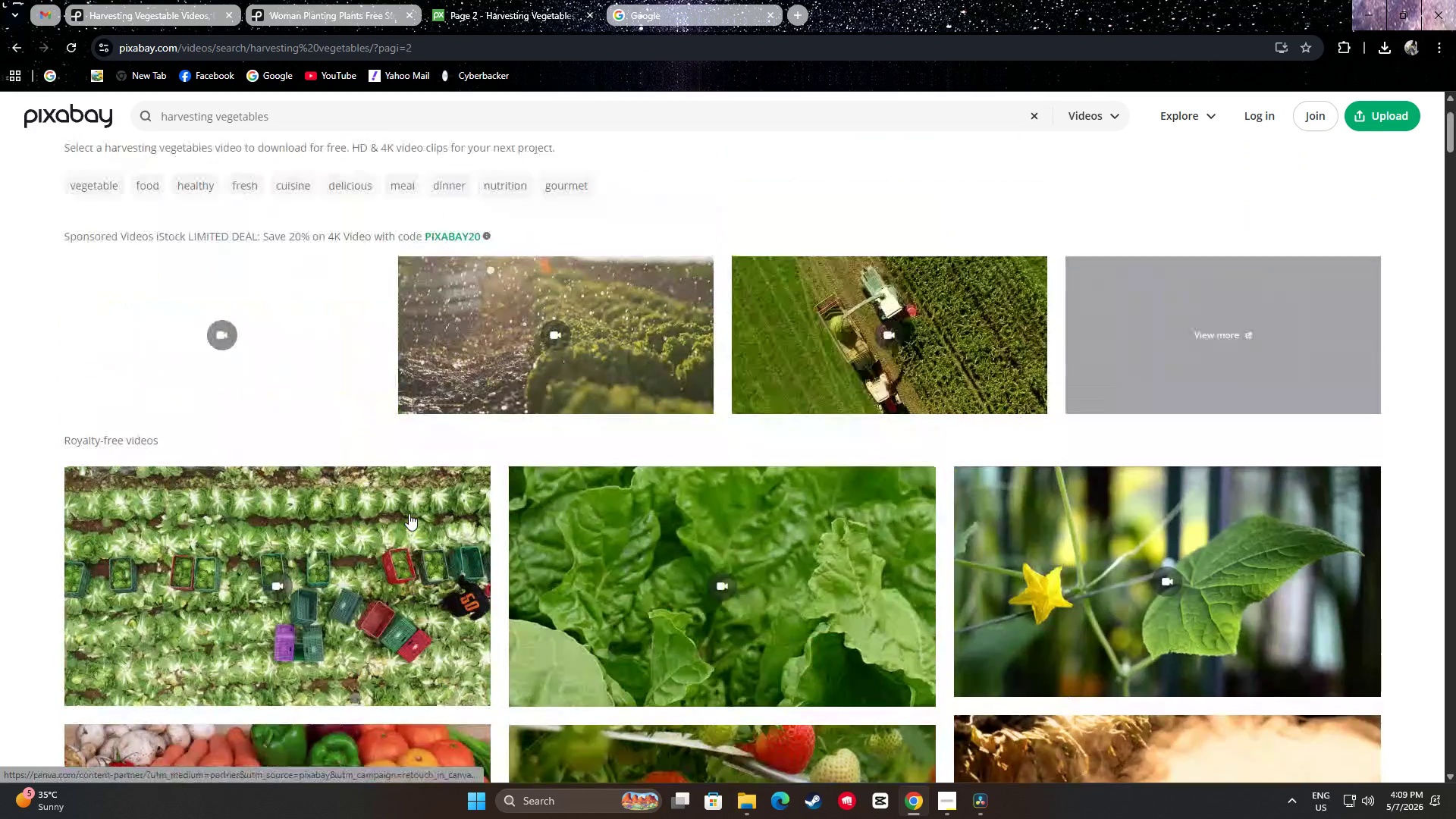 
scroll: coordinate [117, 491], scroll_direction: down, amount: 15.0
 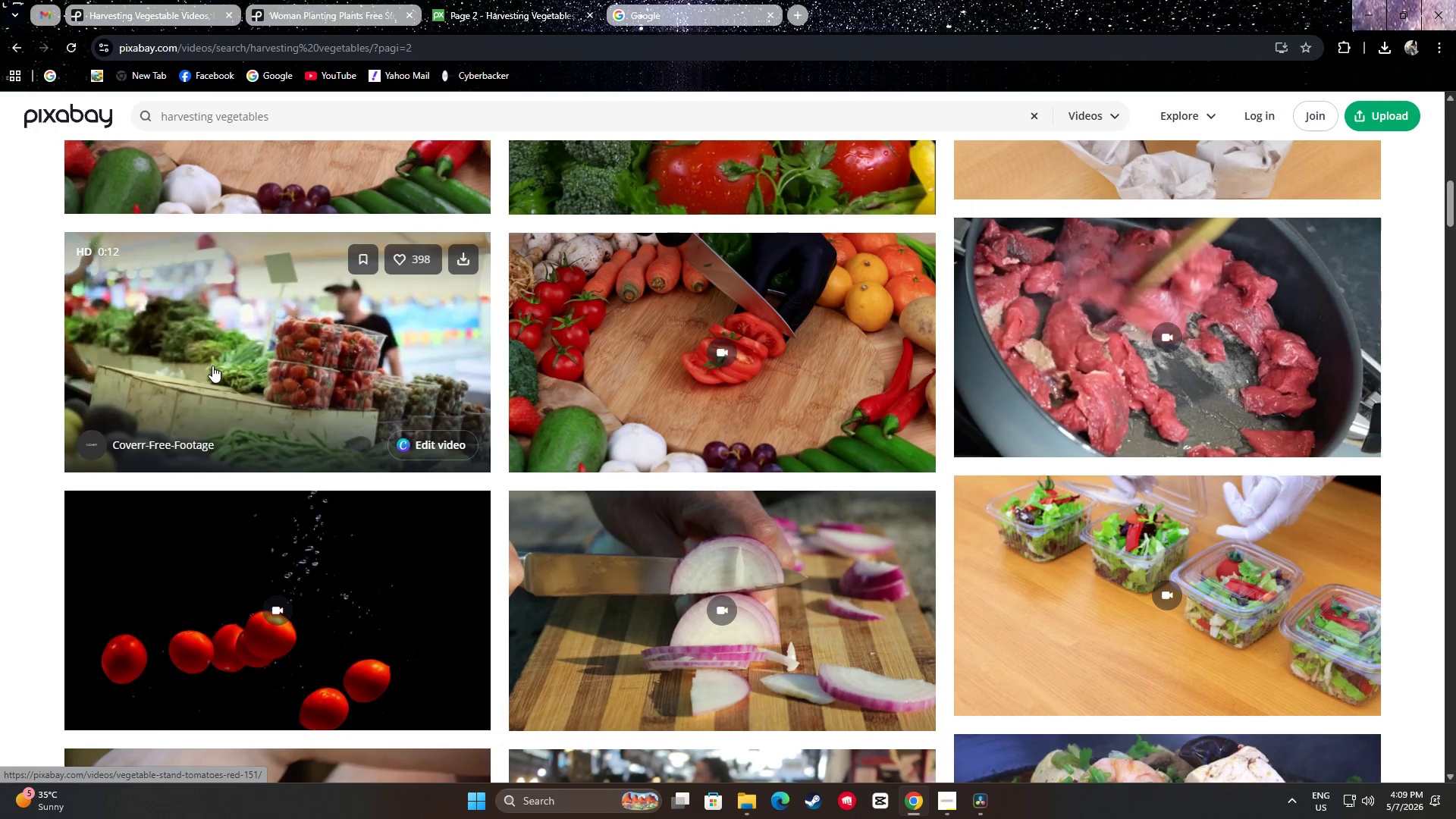 
wait(10.57)
 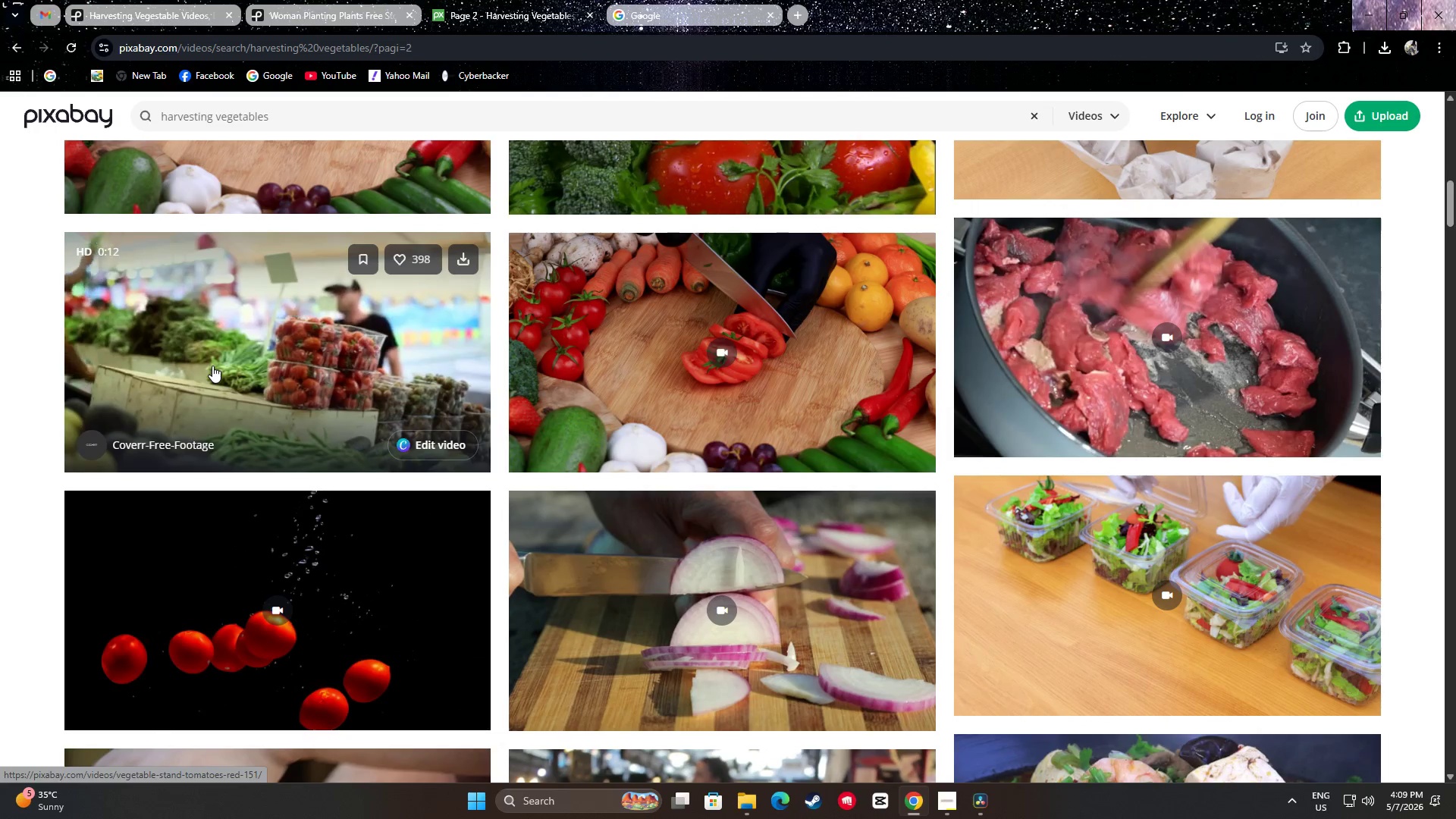 
left_click([287, 376])
 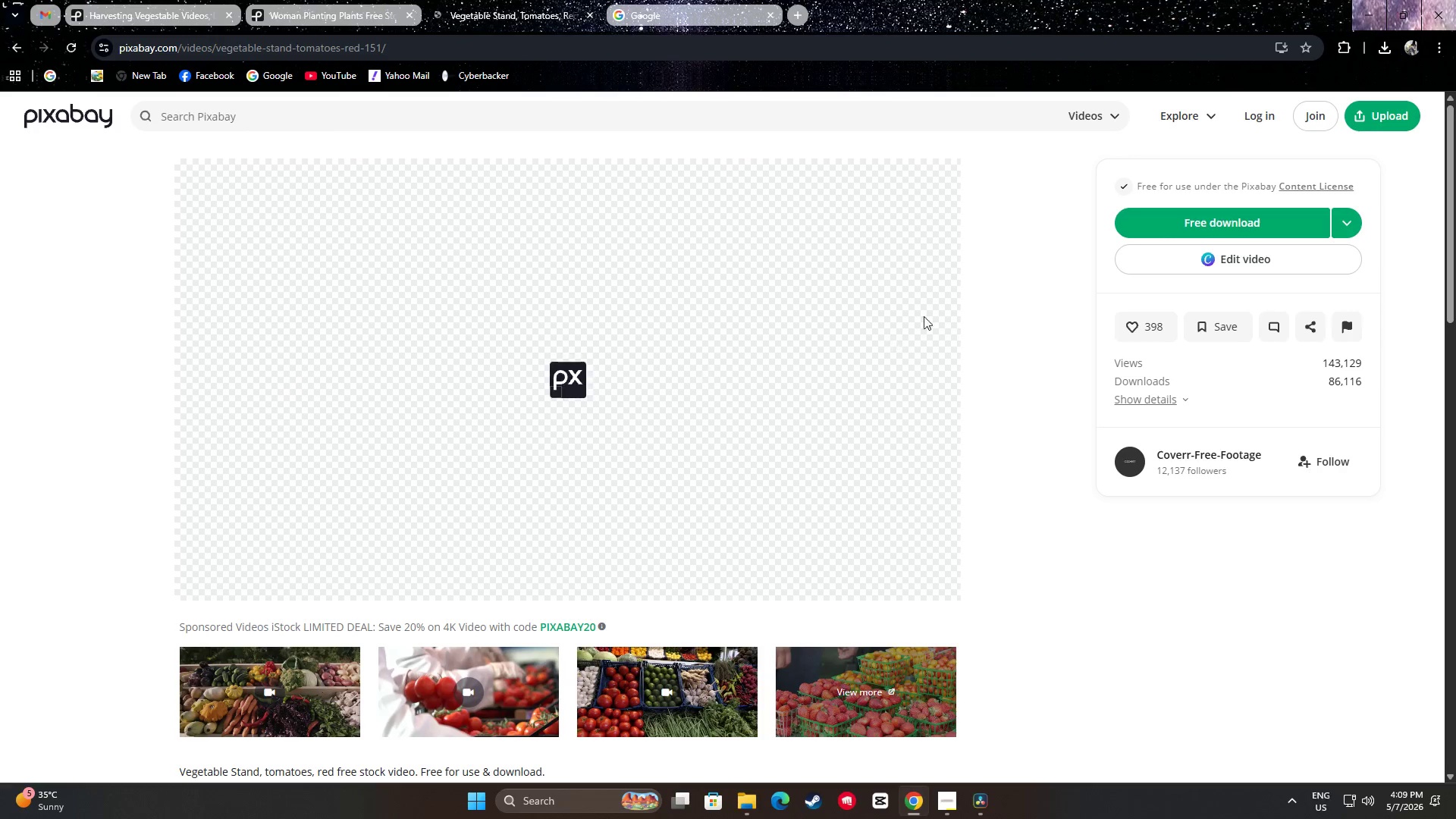 
left_click([1207, 220])
 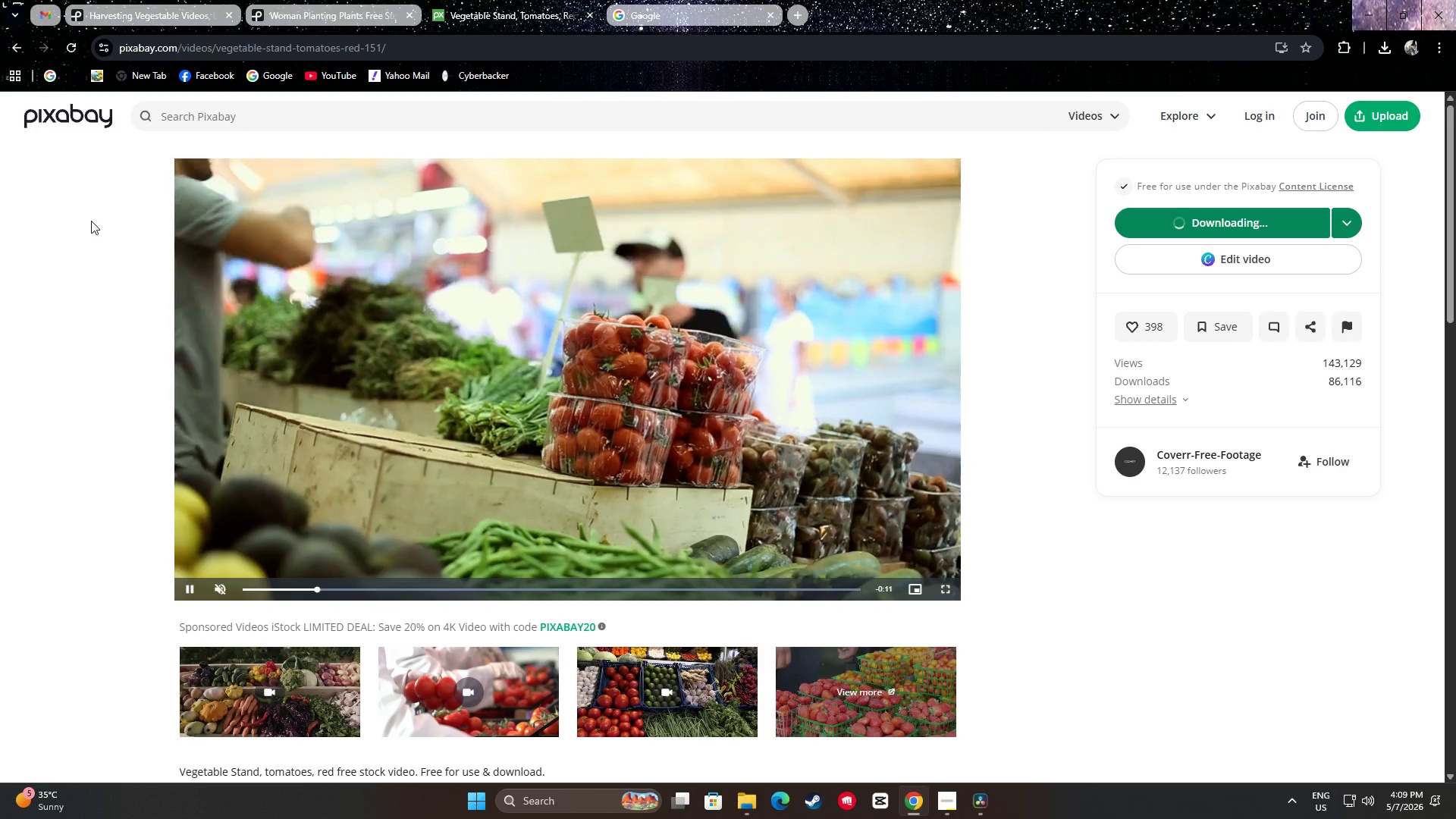 
mouse_move([24, 59])
 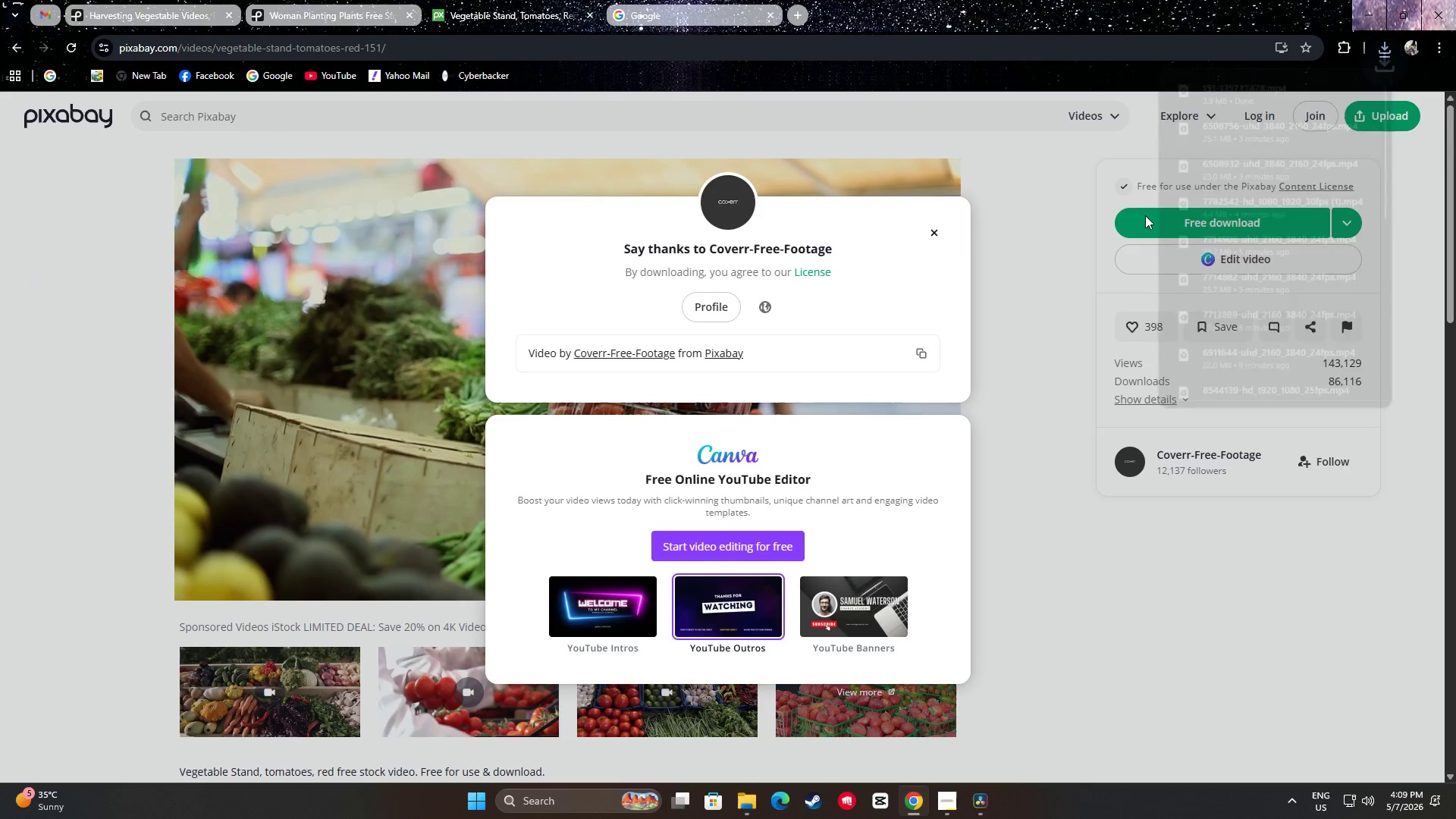 
left_click([934, 234])
 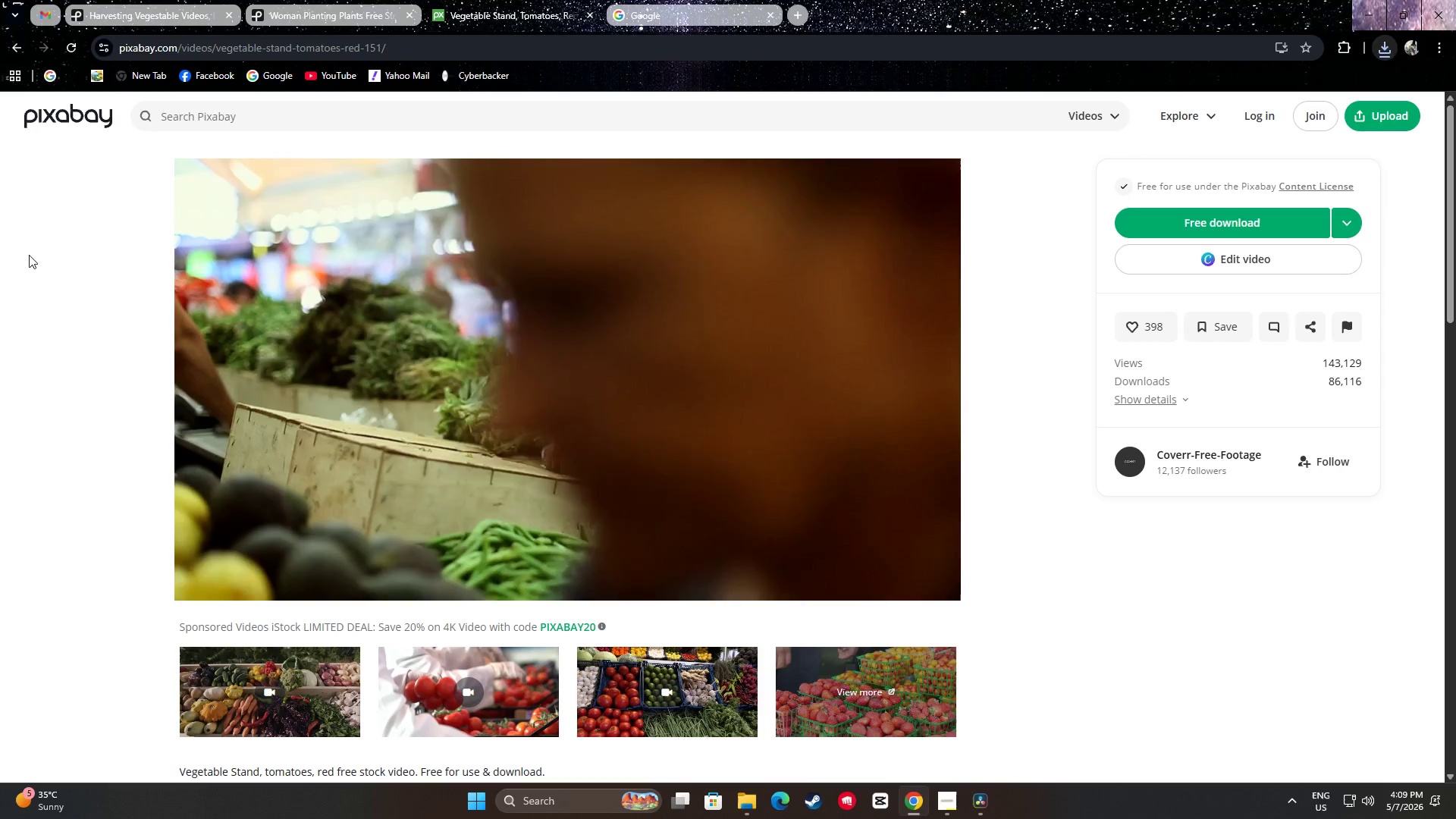 
left_click_drag(start_coordinate=[14, 217], to_coordinate=[20, 215])
 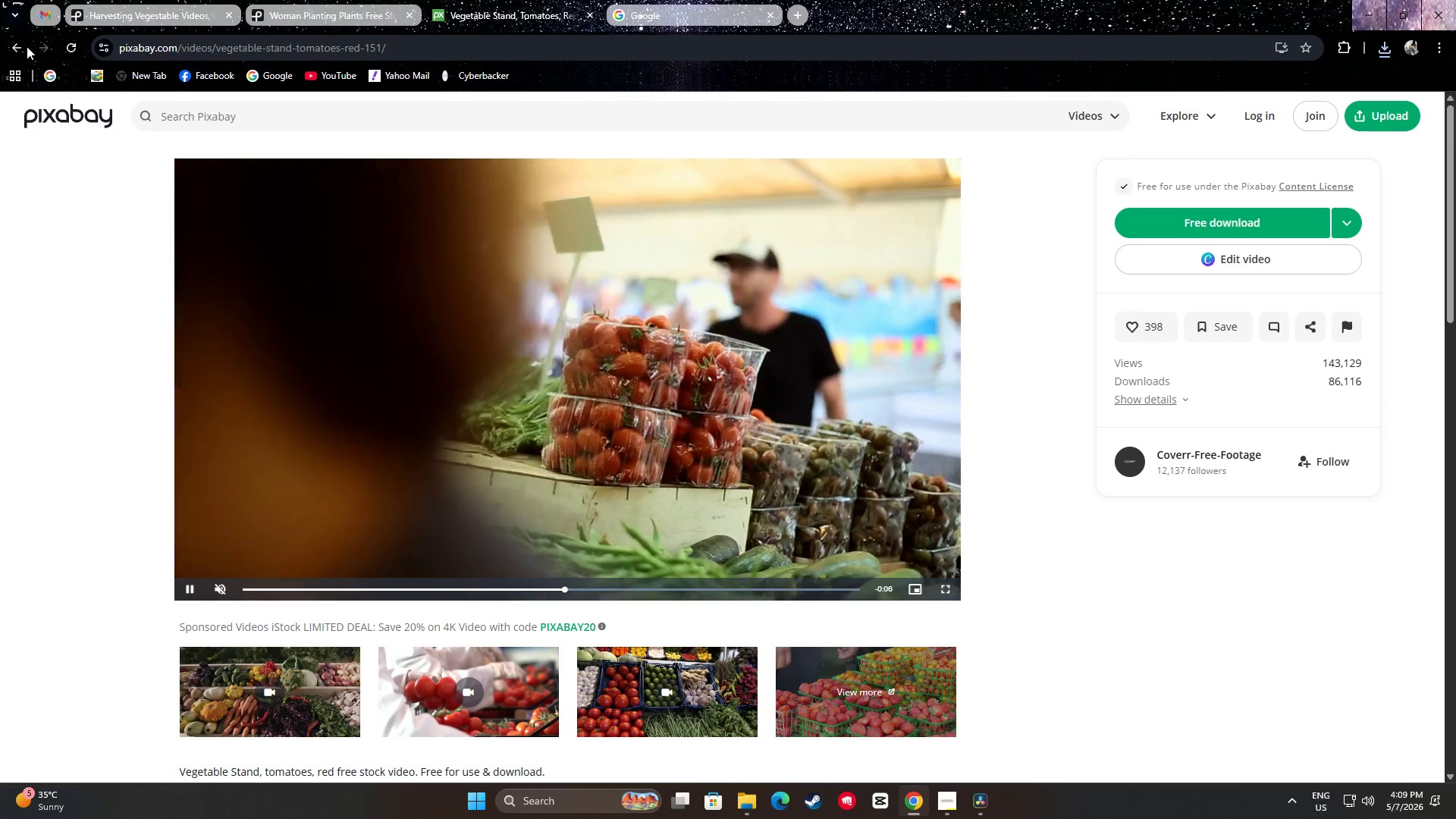 
left_click([14, 46])
 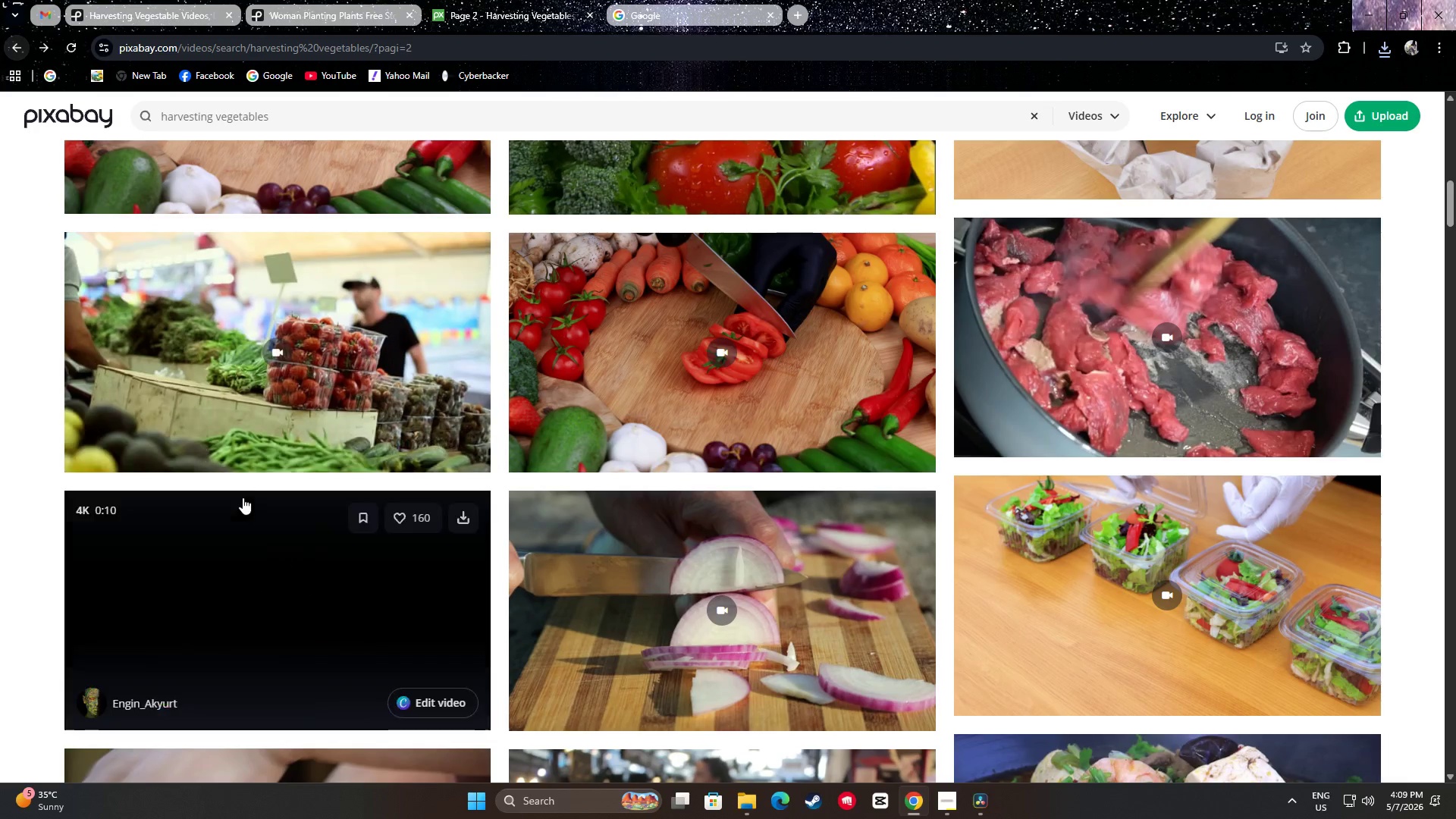 
scroll: coordinate [1449, 564], scroll_direction: down, amount: 27.0
 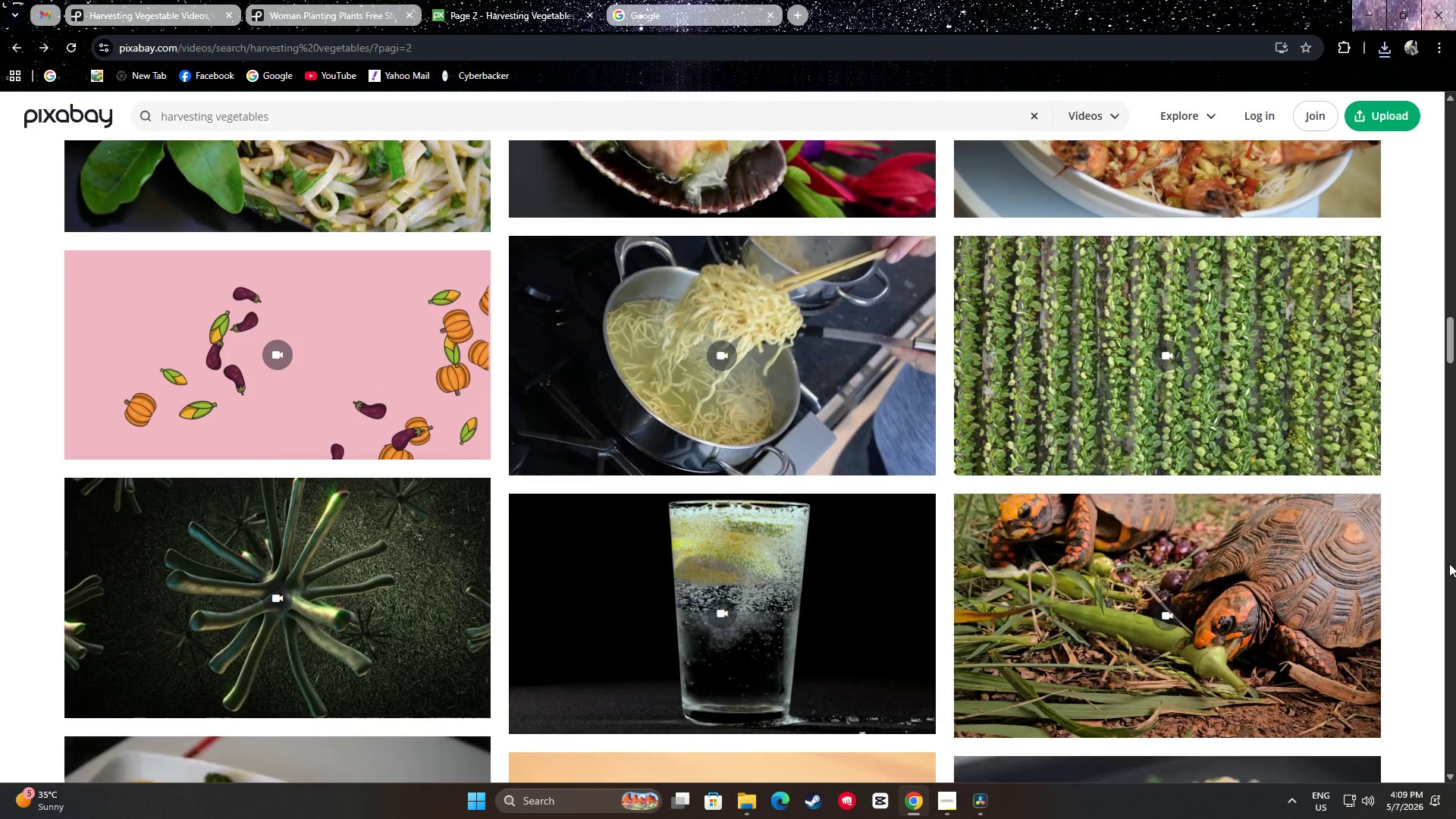 
scroll: coordinate [1448, 563], scroll_direction: down, amount: 6.0
 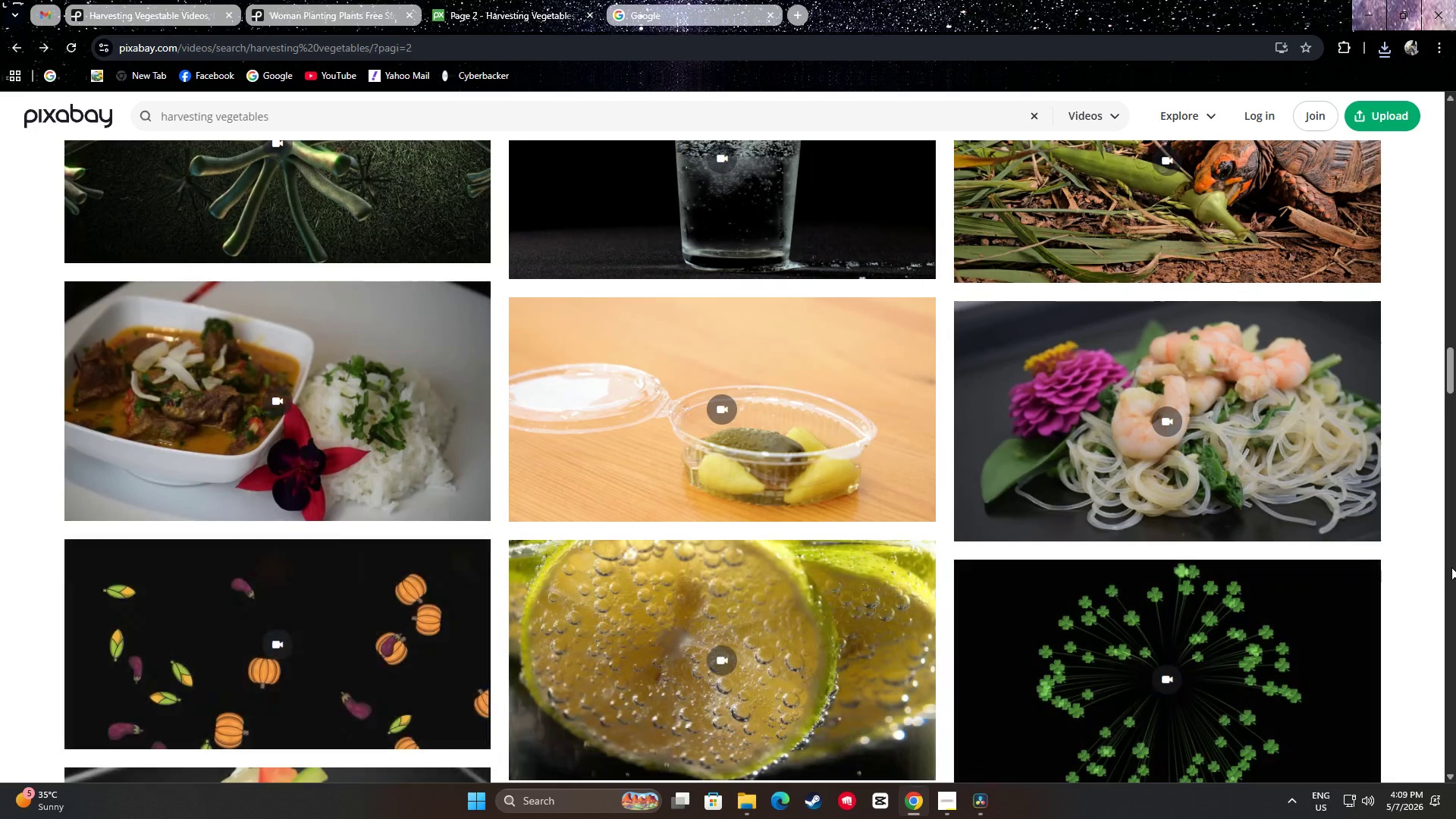 
scroll: coordinate [1447, 565], scroll_direction: up, amount: 5.0
 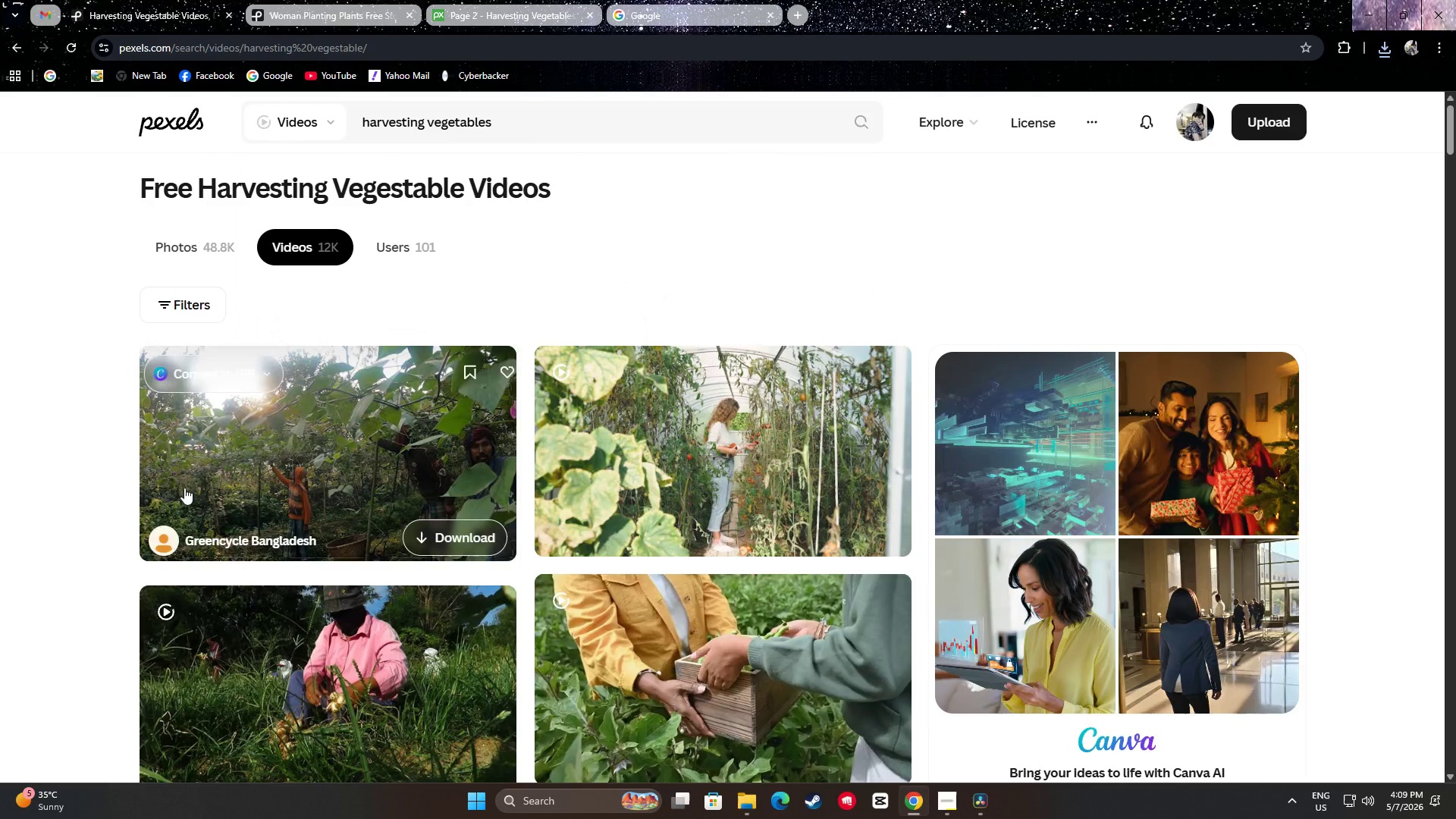 
mouse_move([769, 438])
 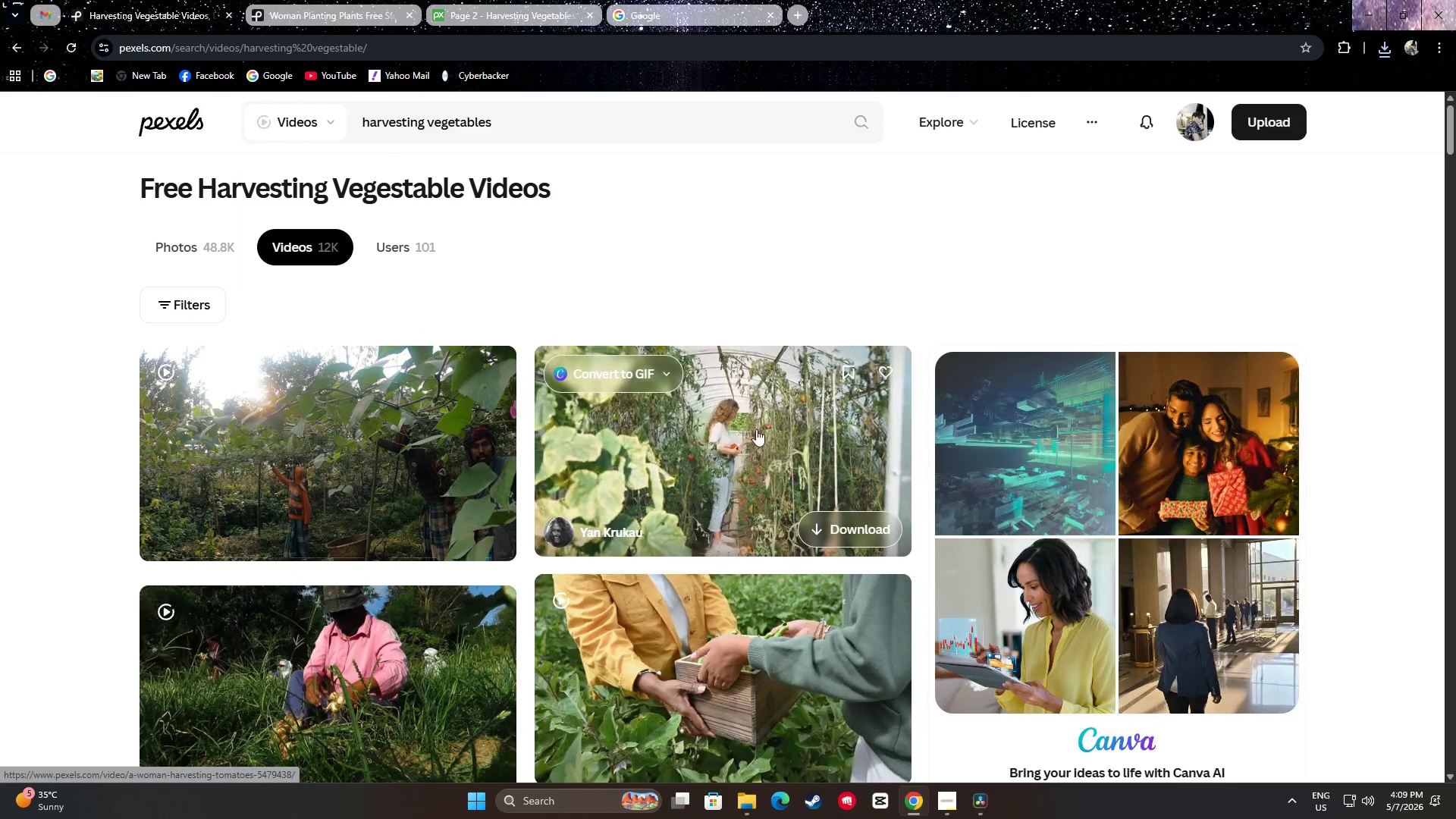 
scroll: coordinate [755, 472], scroll_direction: down, amount: 8.0
 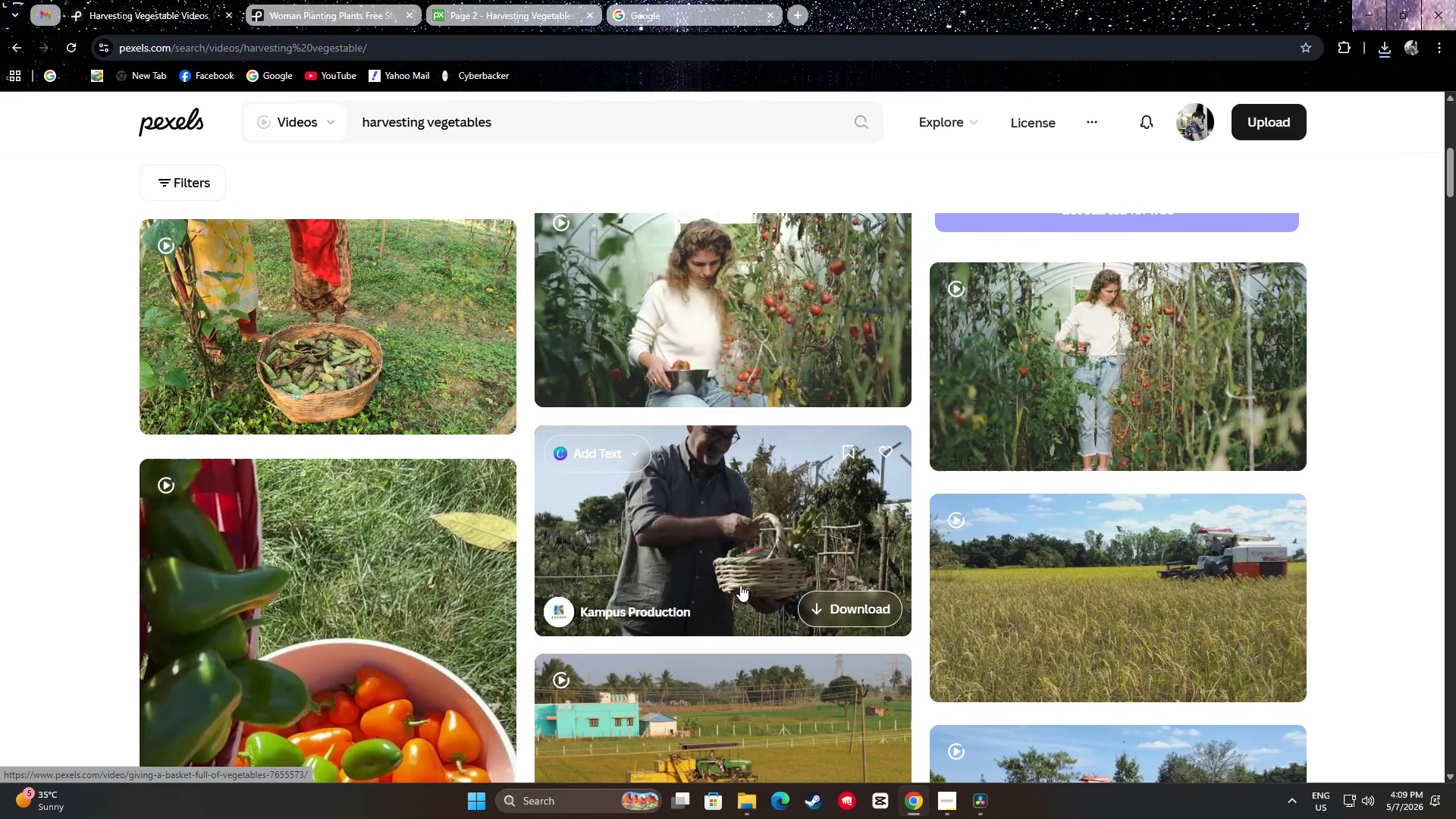 
scroll: coordinate [728, 582], scroll_direction: up, amount: 5.0
 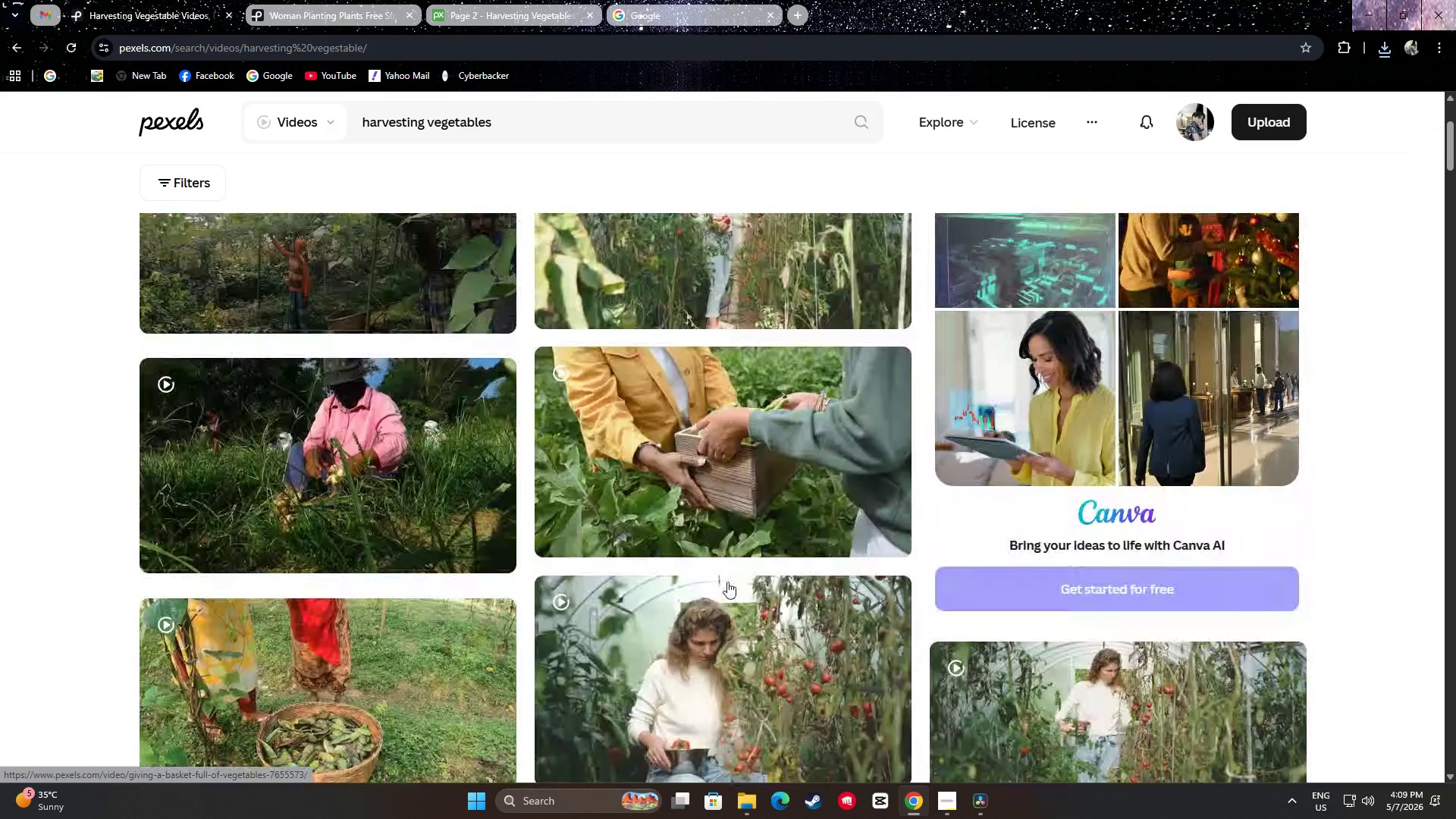 
mouse_move([749, 487])
 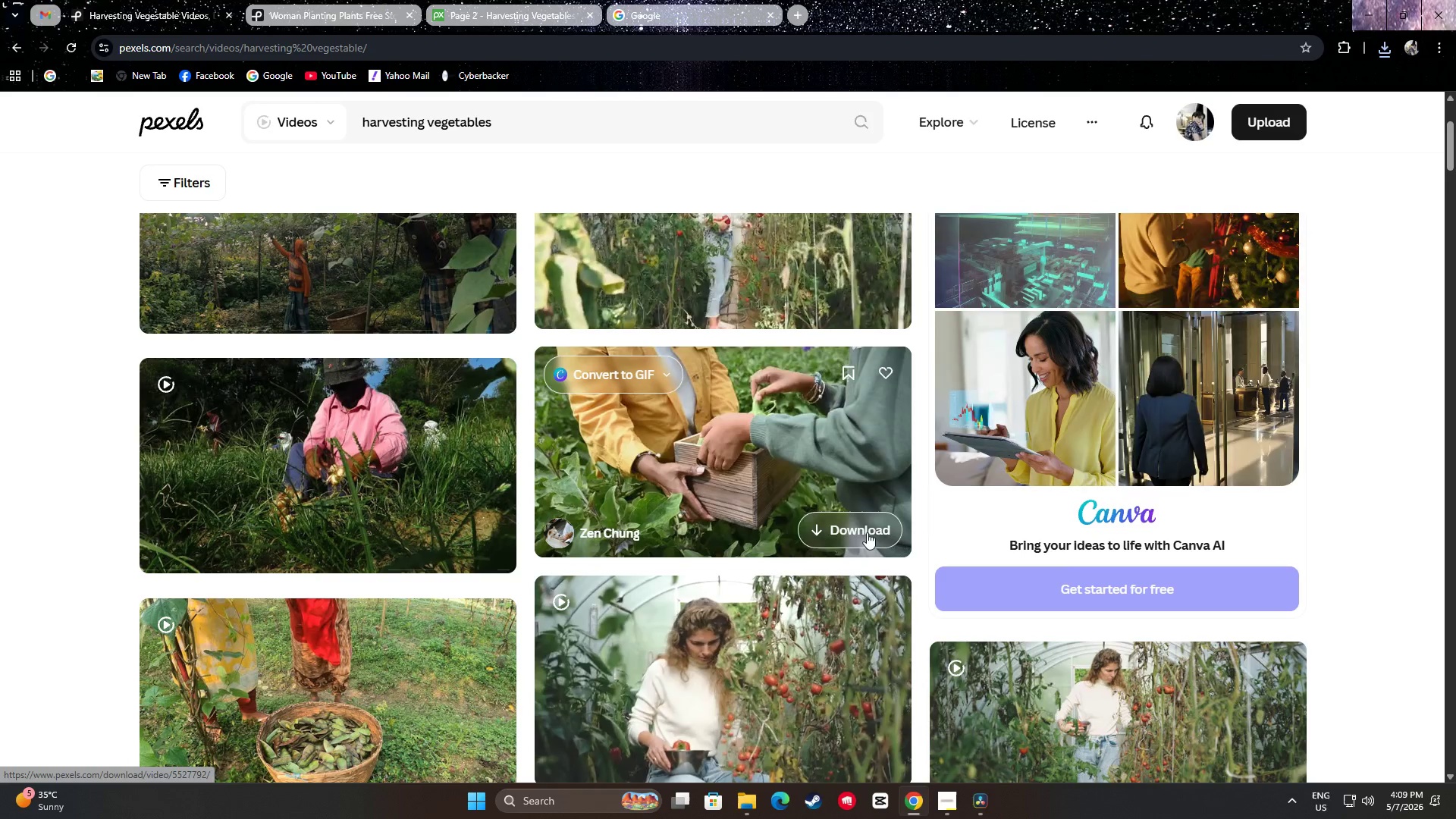 
left_click([868, 532])
 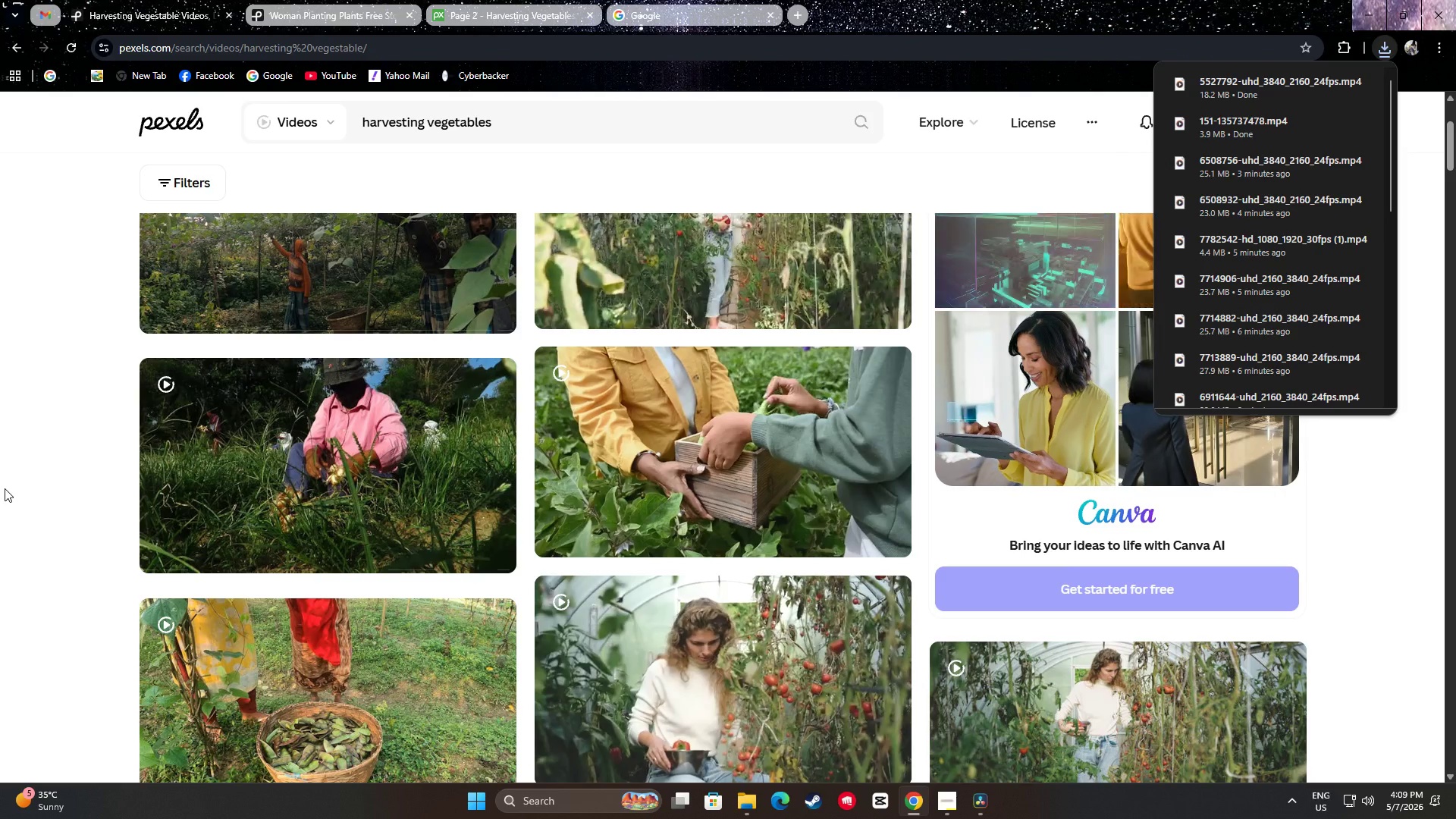 
wait(10.59)
 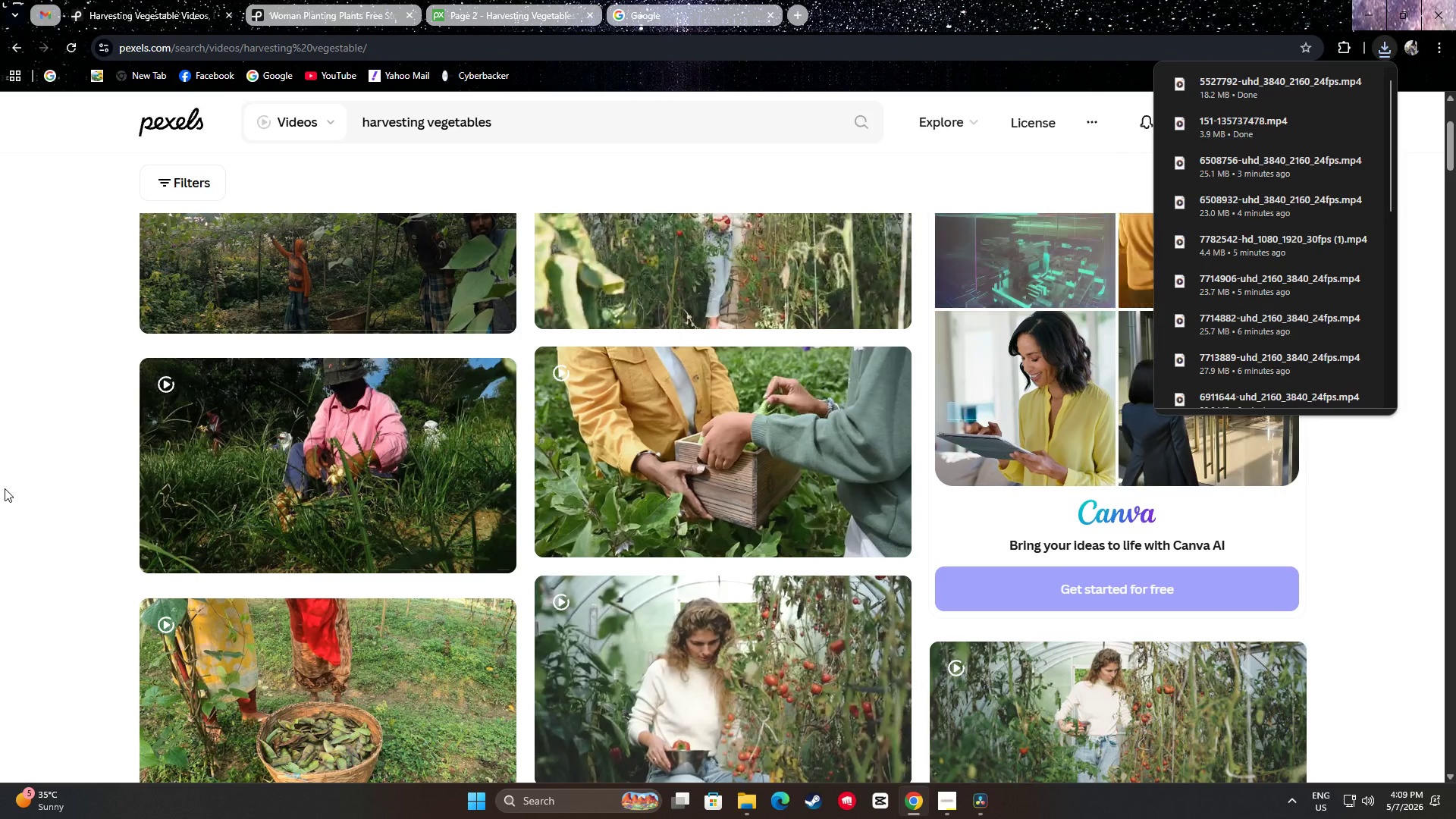 
scroll: coordinate [1413, 592], scroll_direction: down, amount: 6.0
 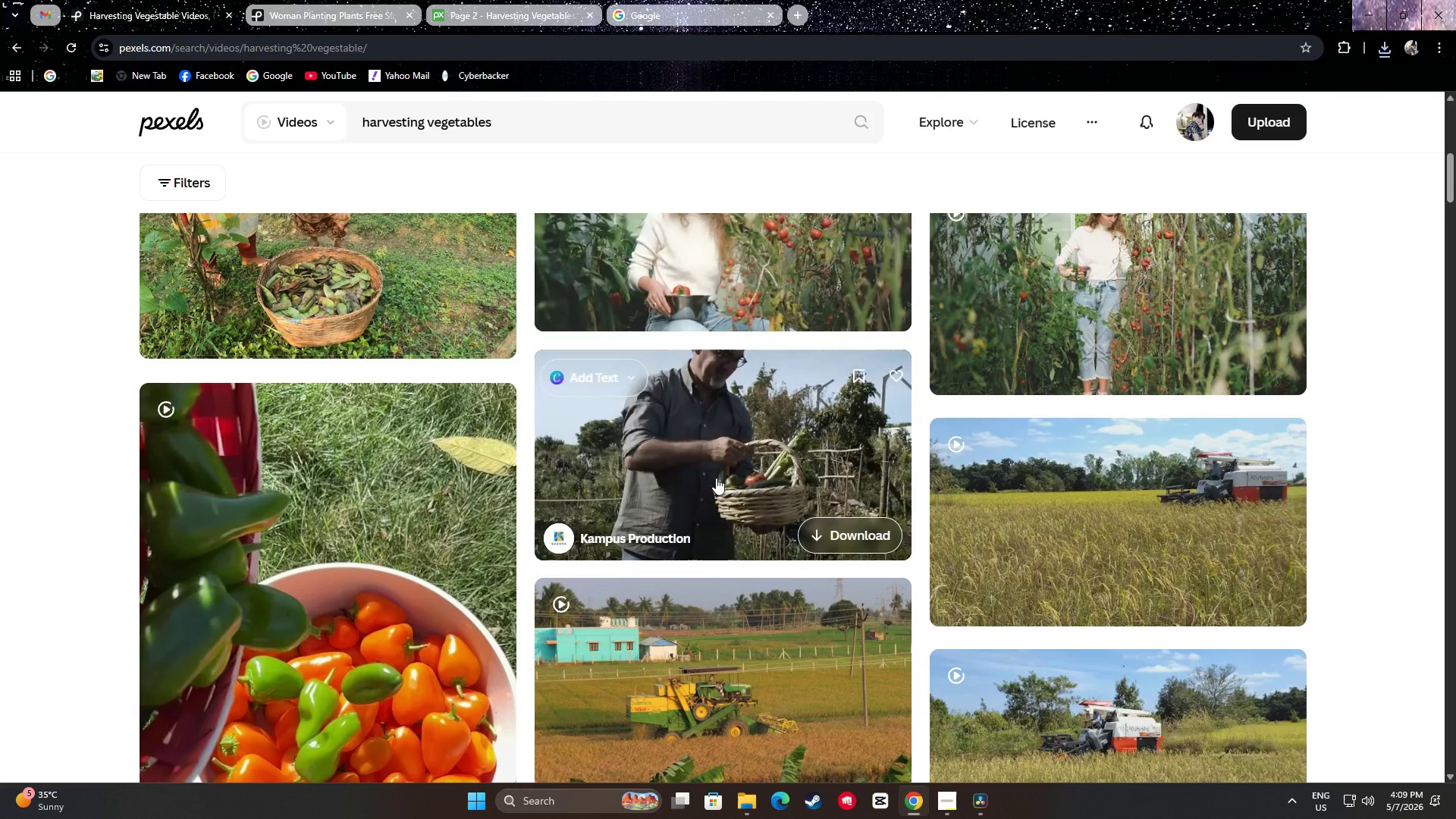 
scroll: coordinate [723, 486], scroll_direction: up, amount: 2.0
 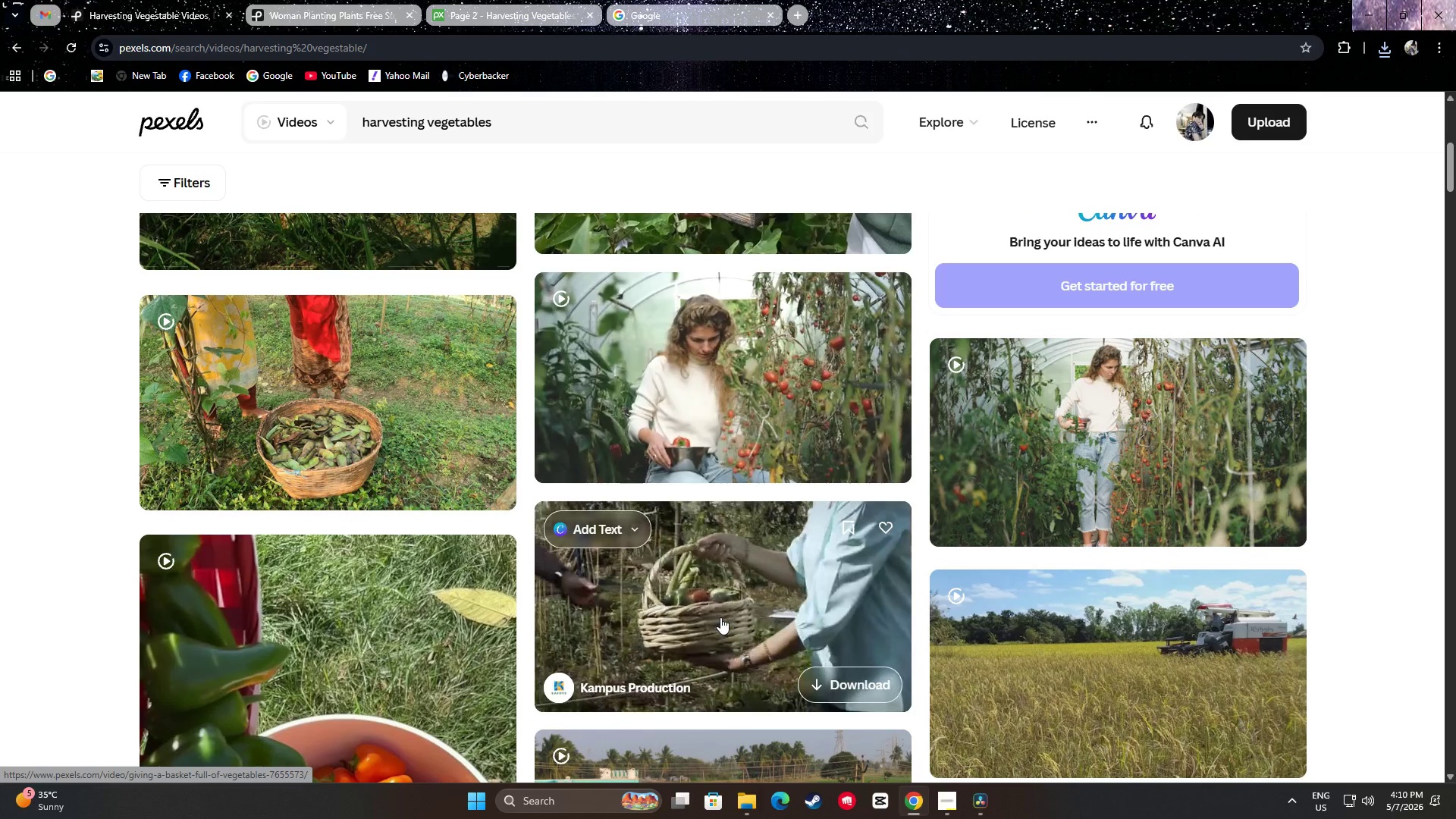 
mouse_move([850, 683])
 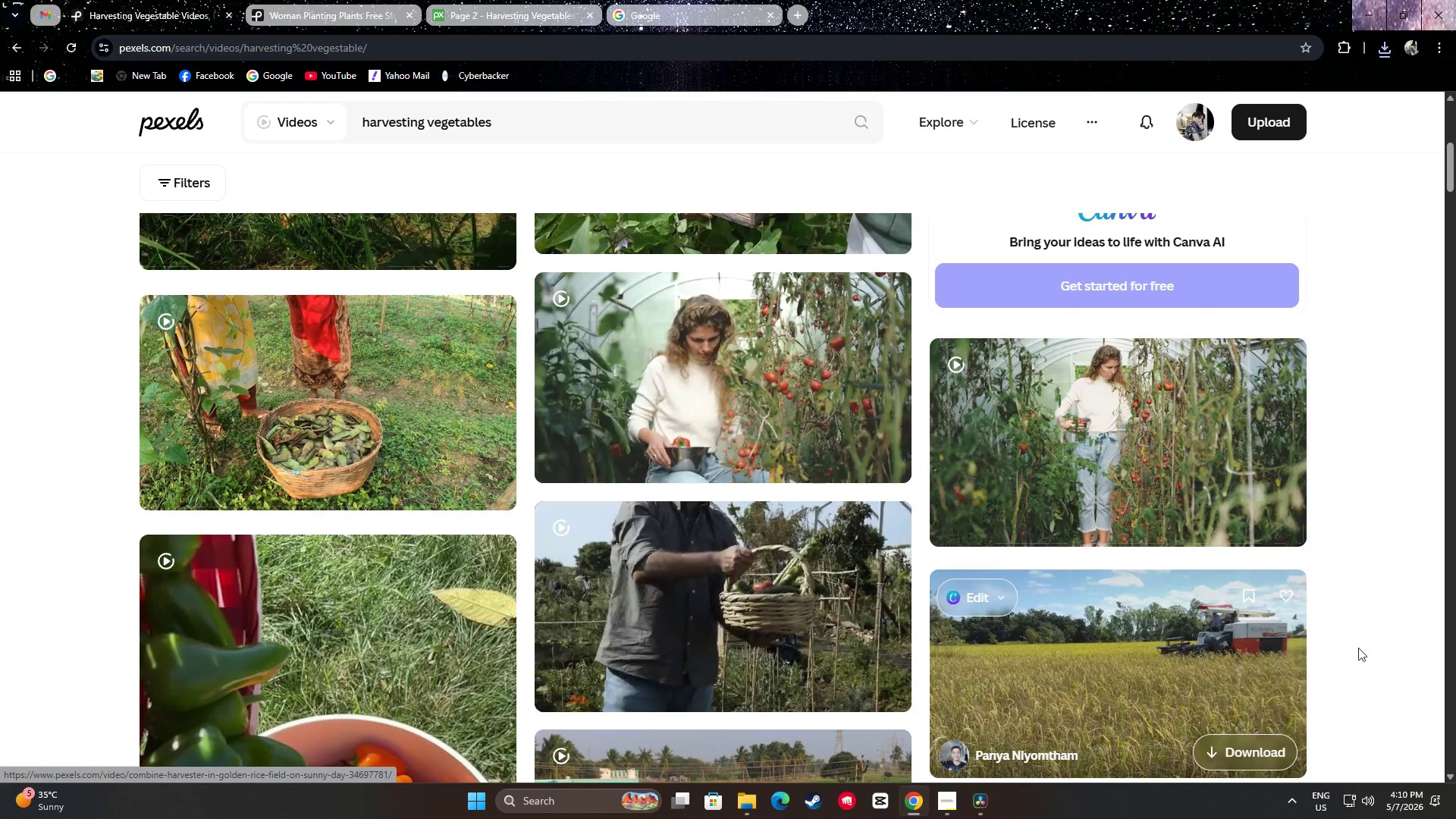 
scroll: coordinate [1405, 648], scroll_direction: down, amount: 13.0
 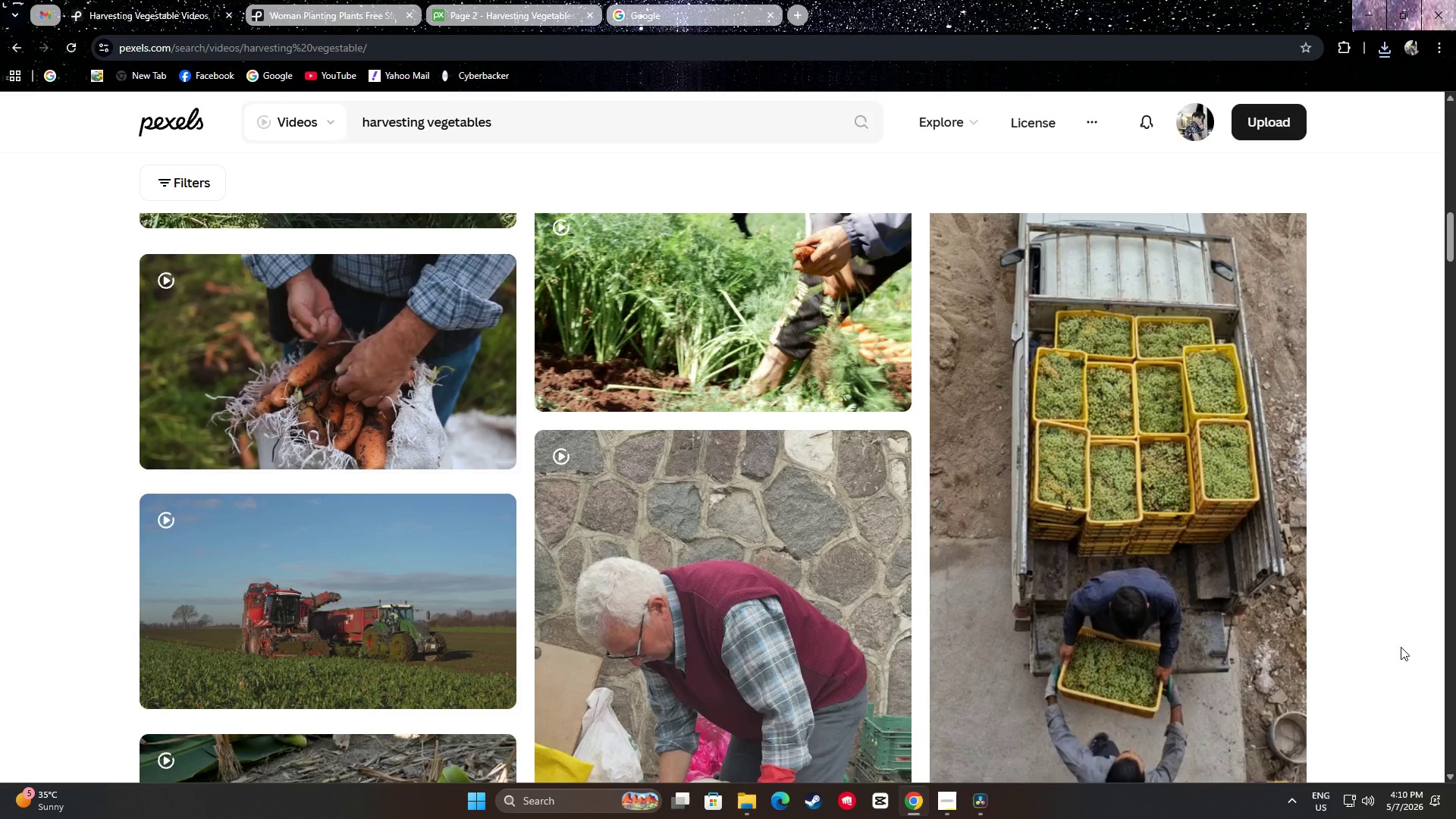 
scroll: coordinate [1378, 645], scroll_direction: up, amount: 3.0
 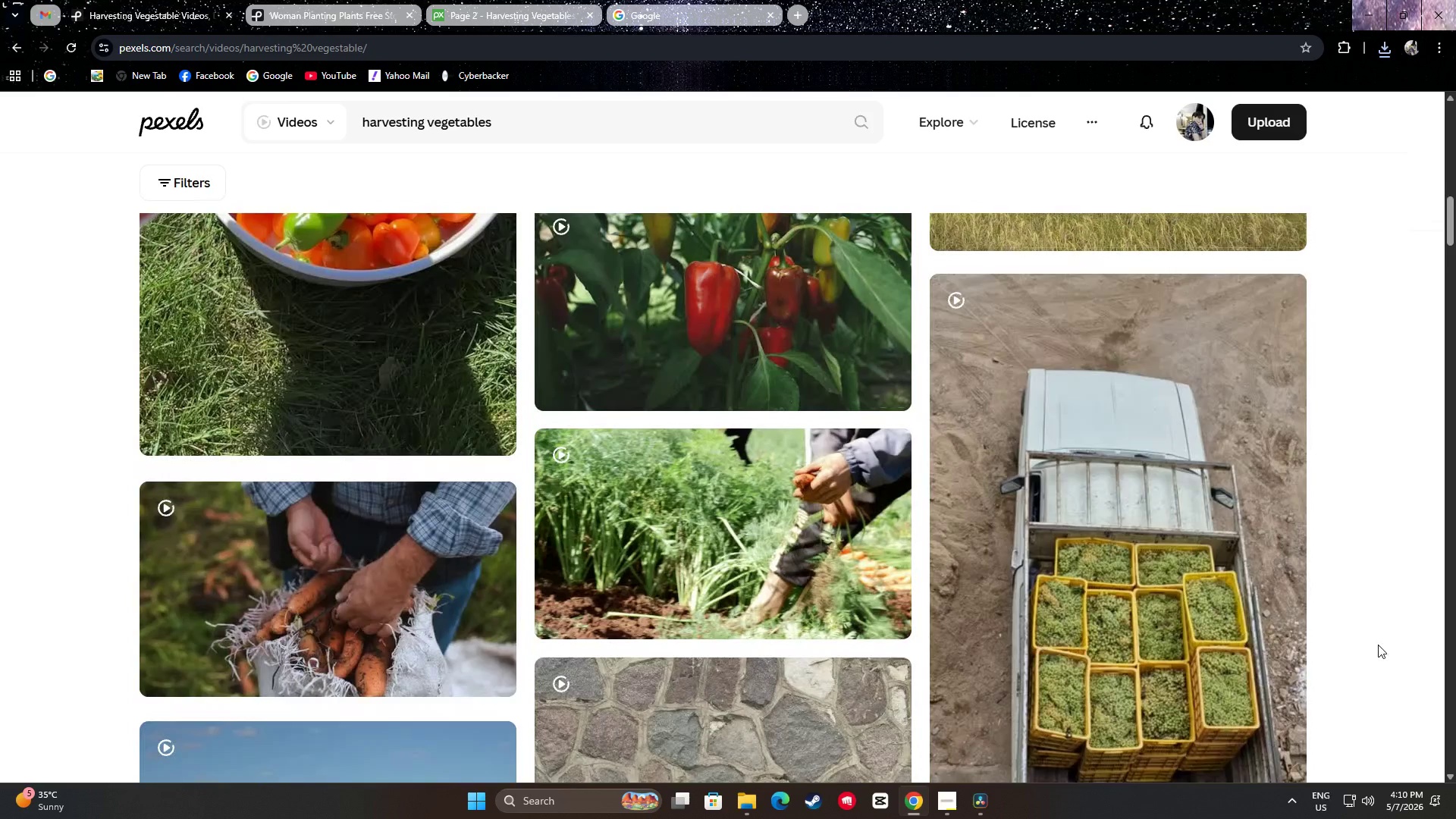 
scroll: coordinate [1378, 645], scroll_direction: down, amount: 2.0
 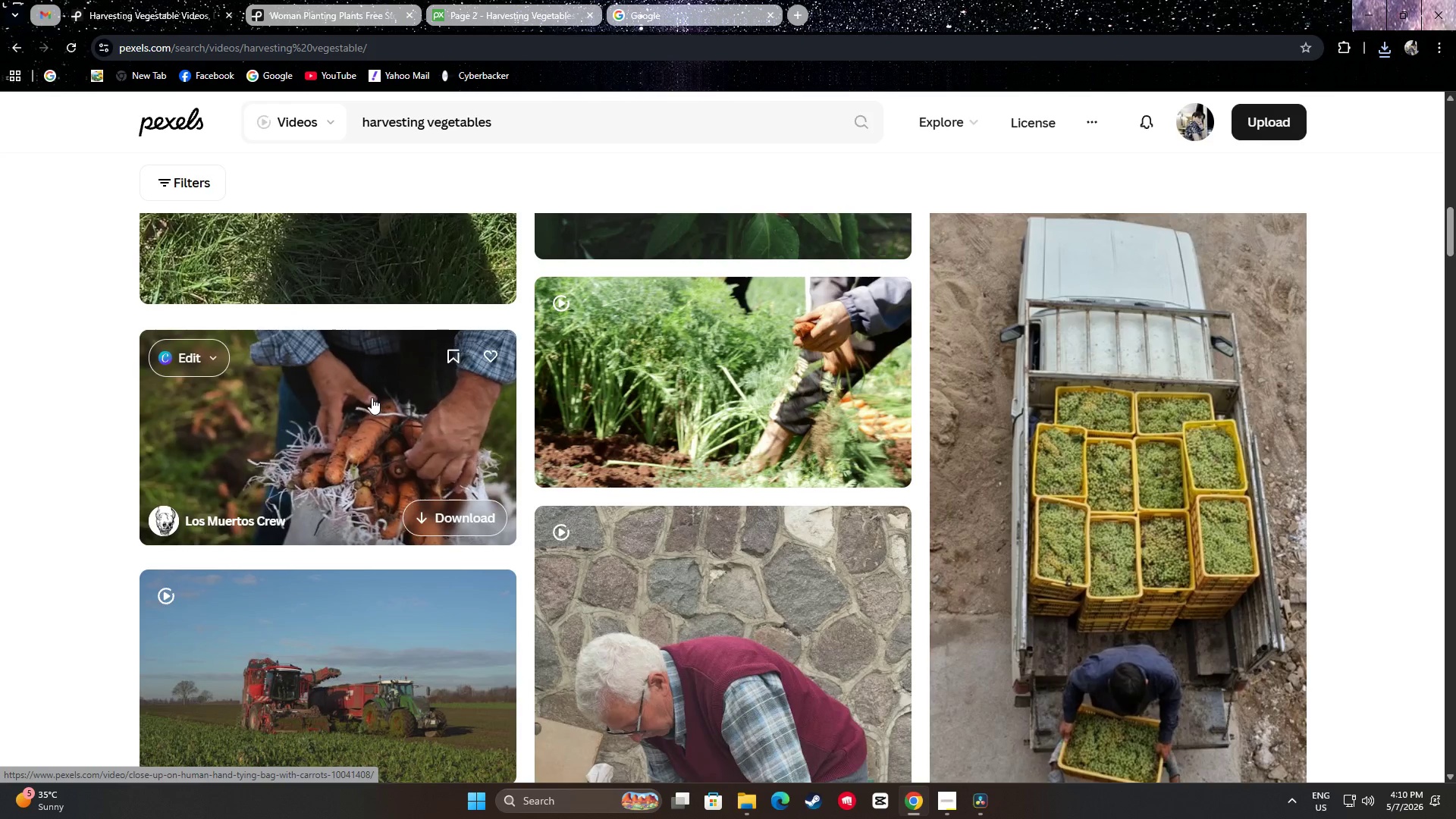 
wait(15.31)
 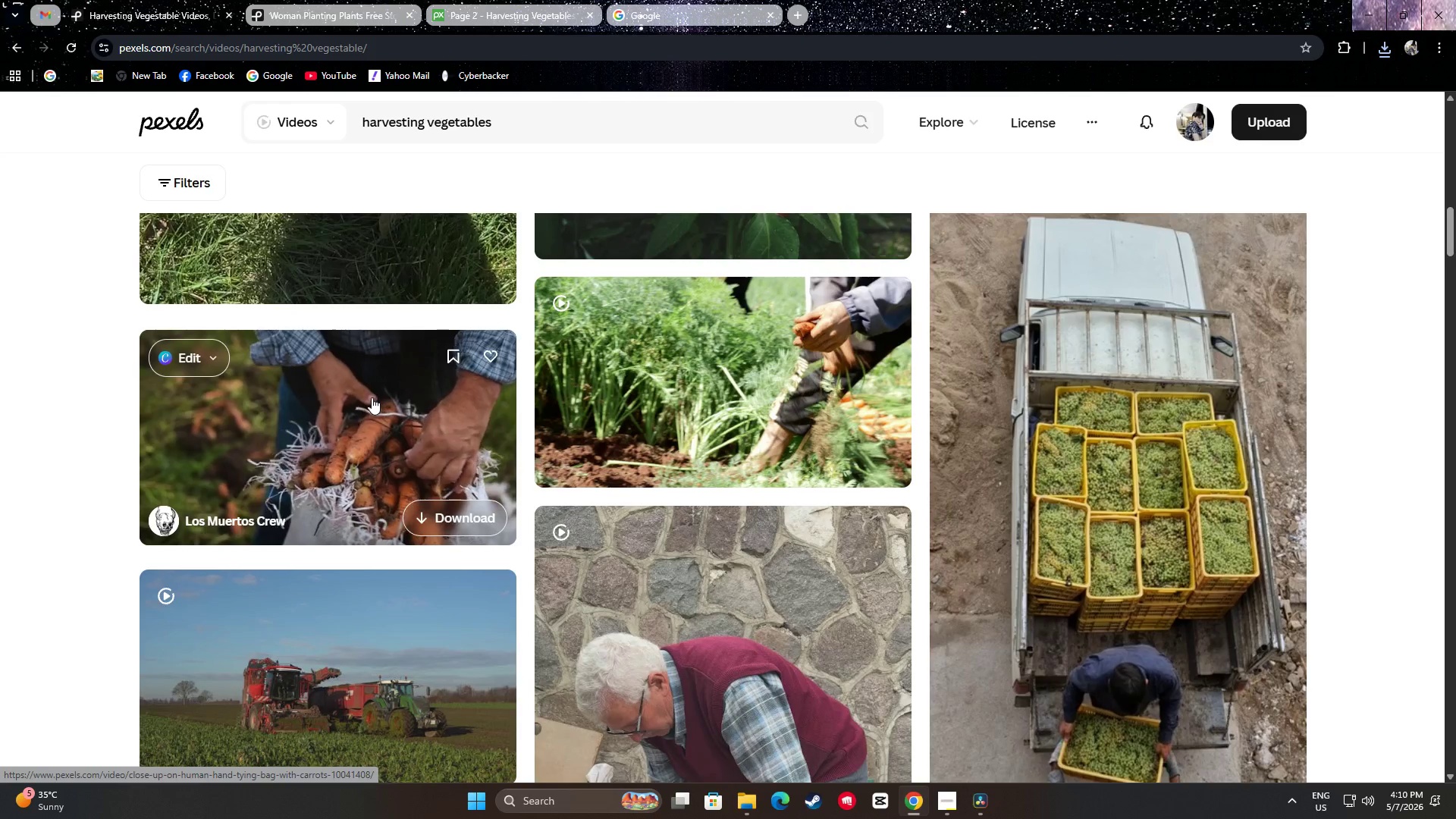 
left_click([425, 496])
 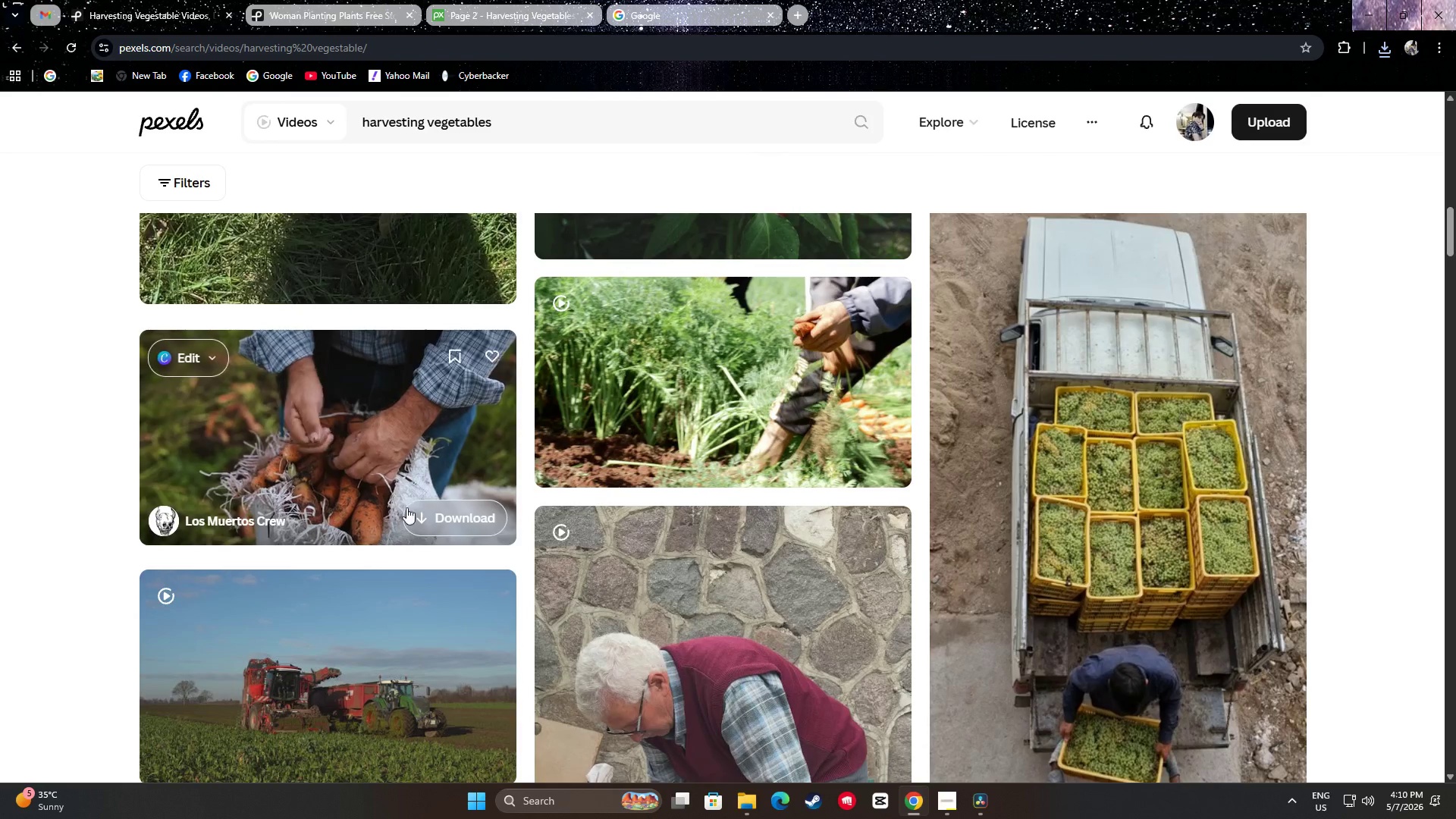 
double_click([80, 406])
 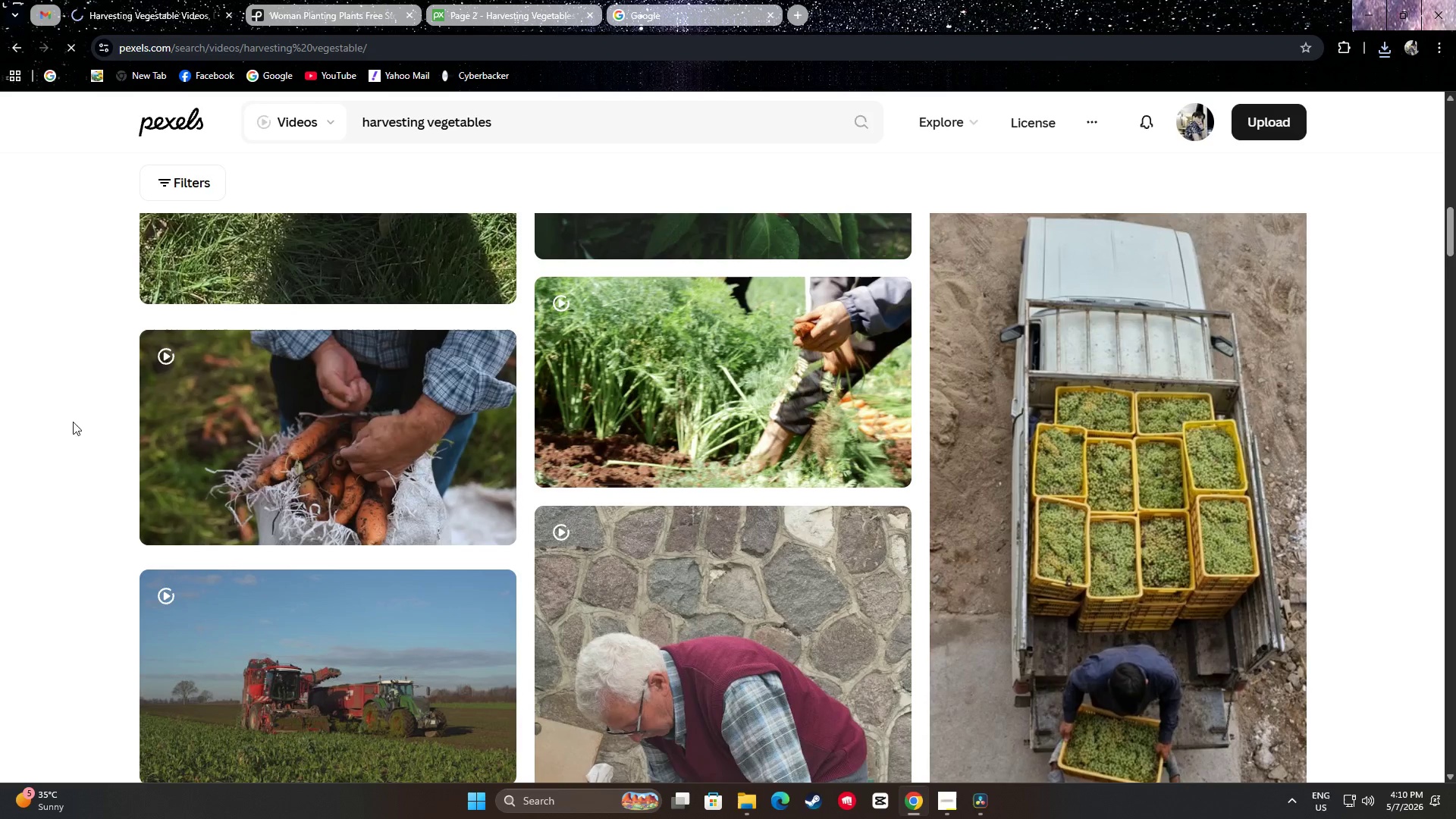 
scroll: coordinate [1455, 513], scroll_direction: down, amount: 6.0
 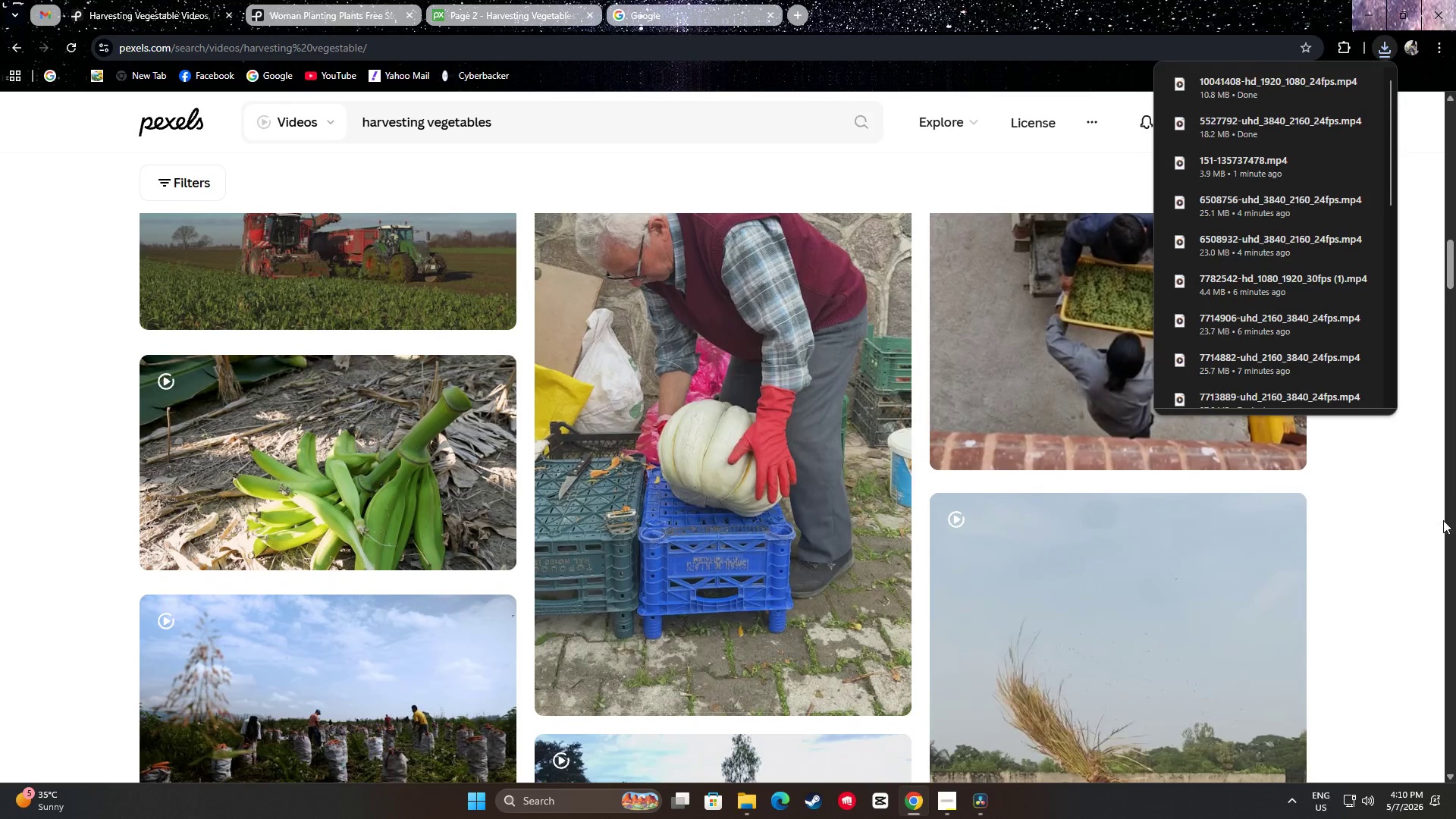 
left_click_drag(start_coordinate=[1436, 527], to_coordinate=[1432, 529])
 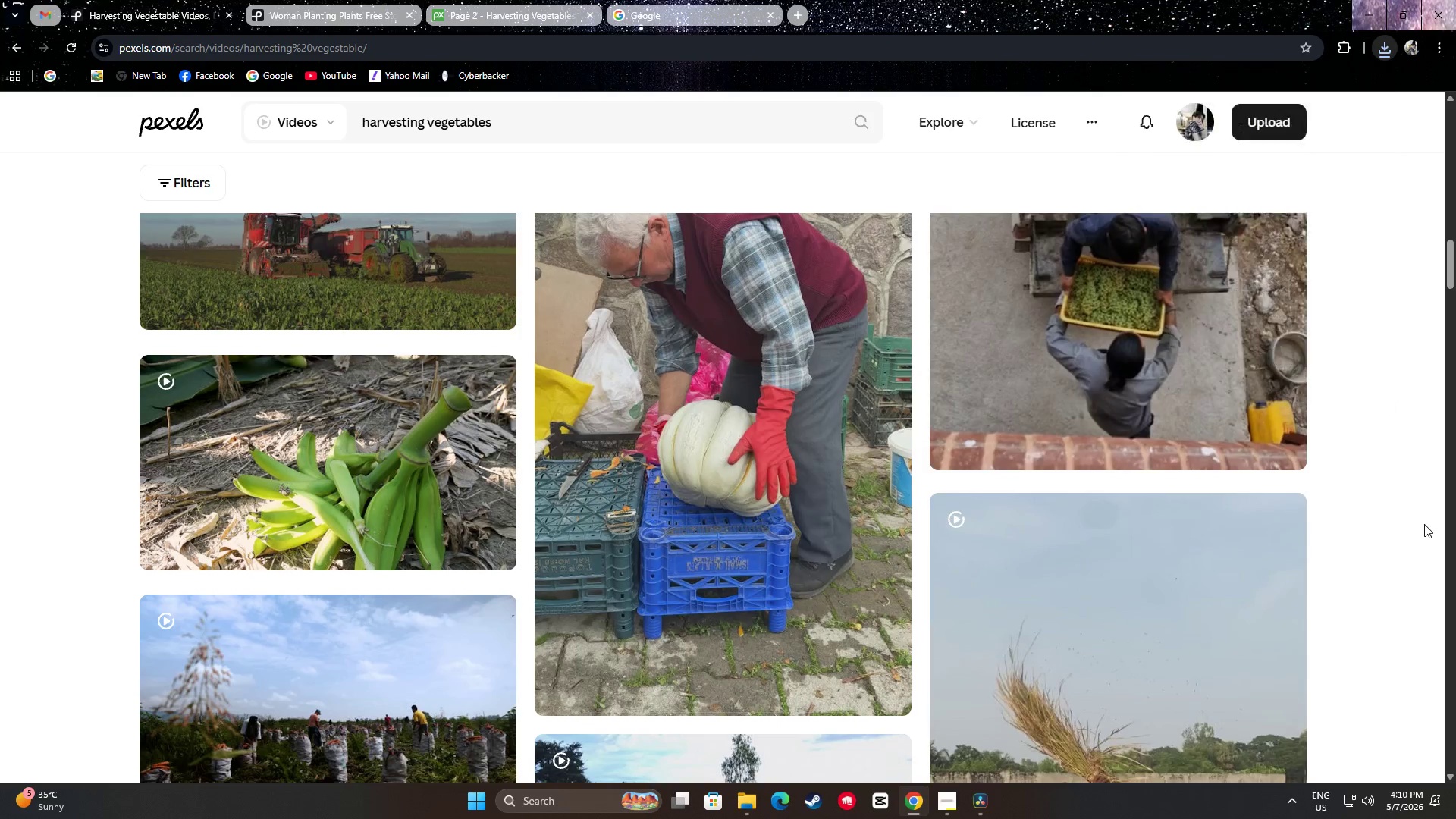 
scroll: coordinate [1387, 498], scroll_direction: down, amount: 49.0
 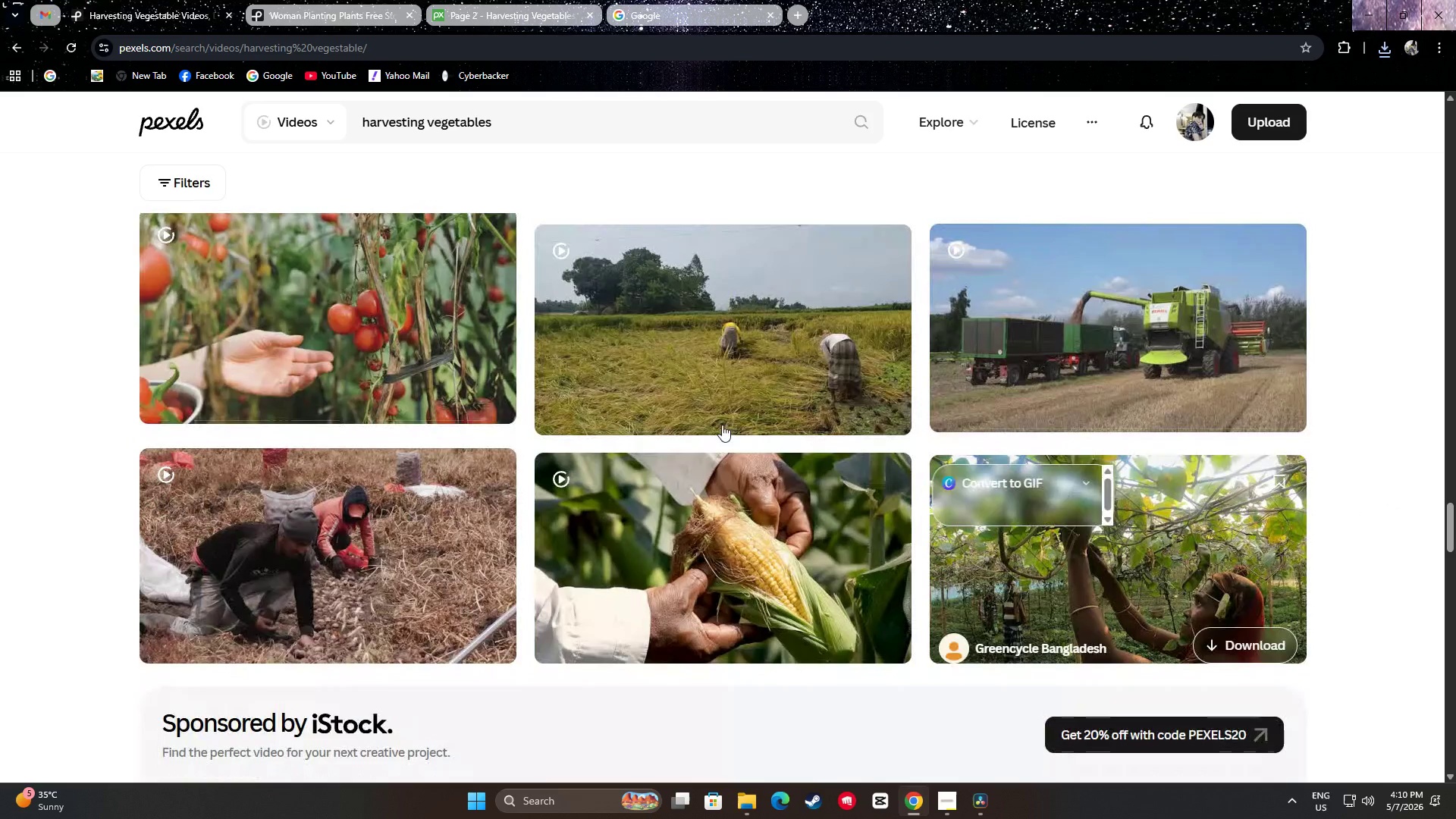 
mouse_move([295, 327])
 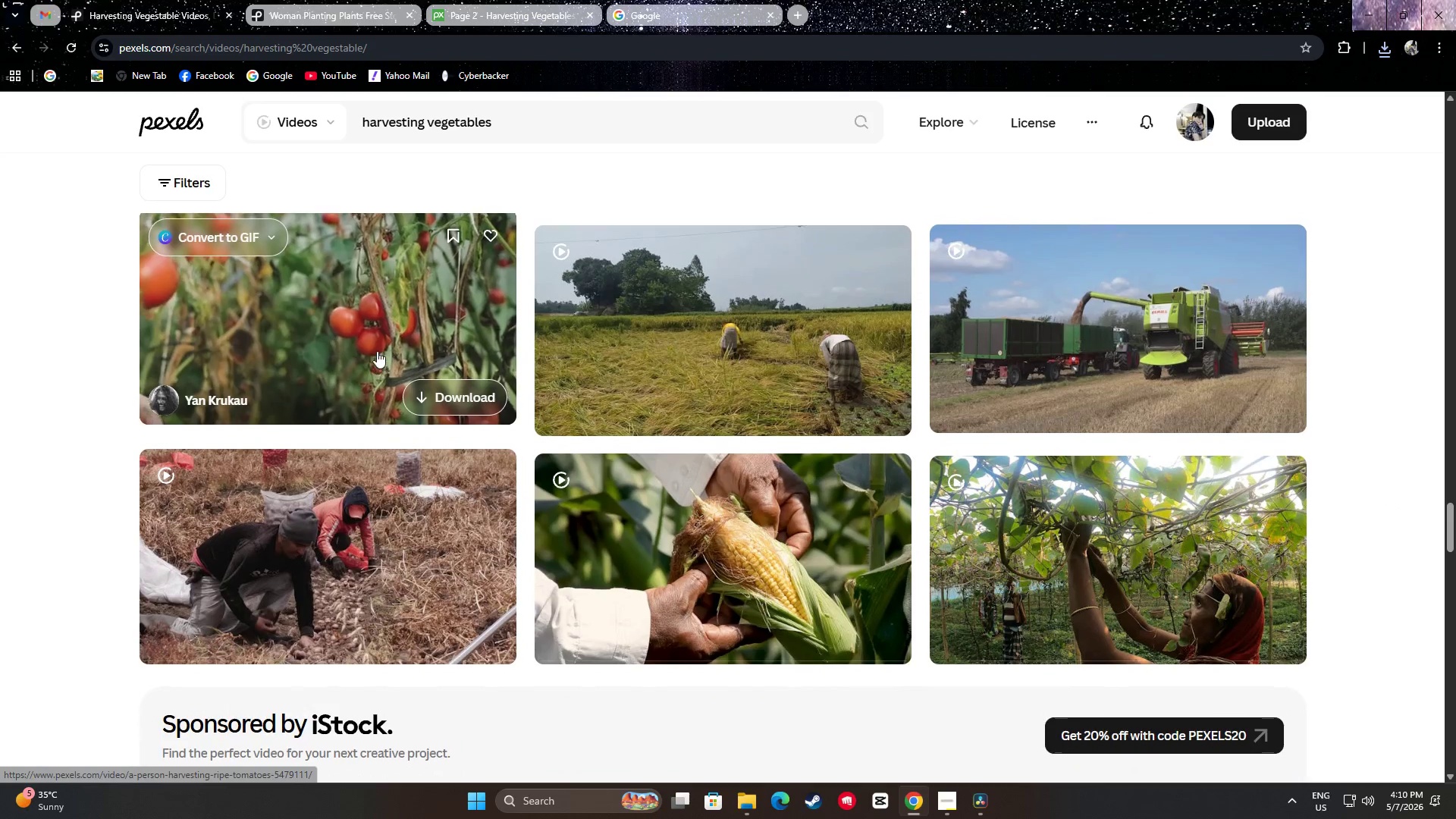 
scroll: coordinate [346, 442], scroll_direction: up, amount: 2.0
 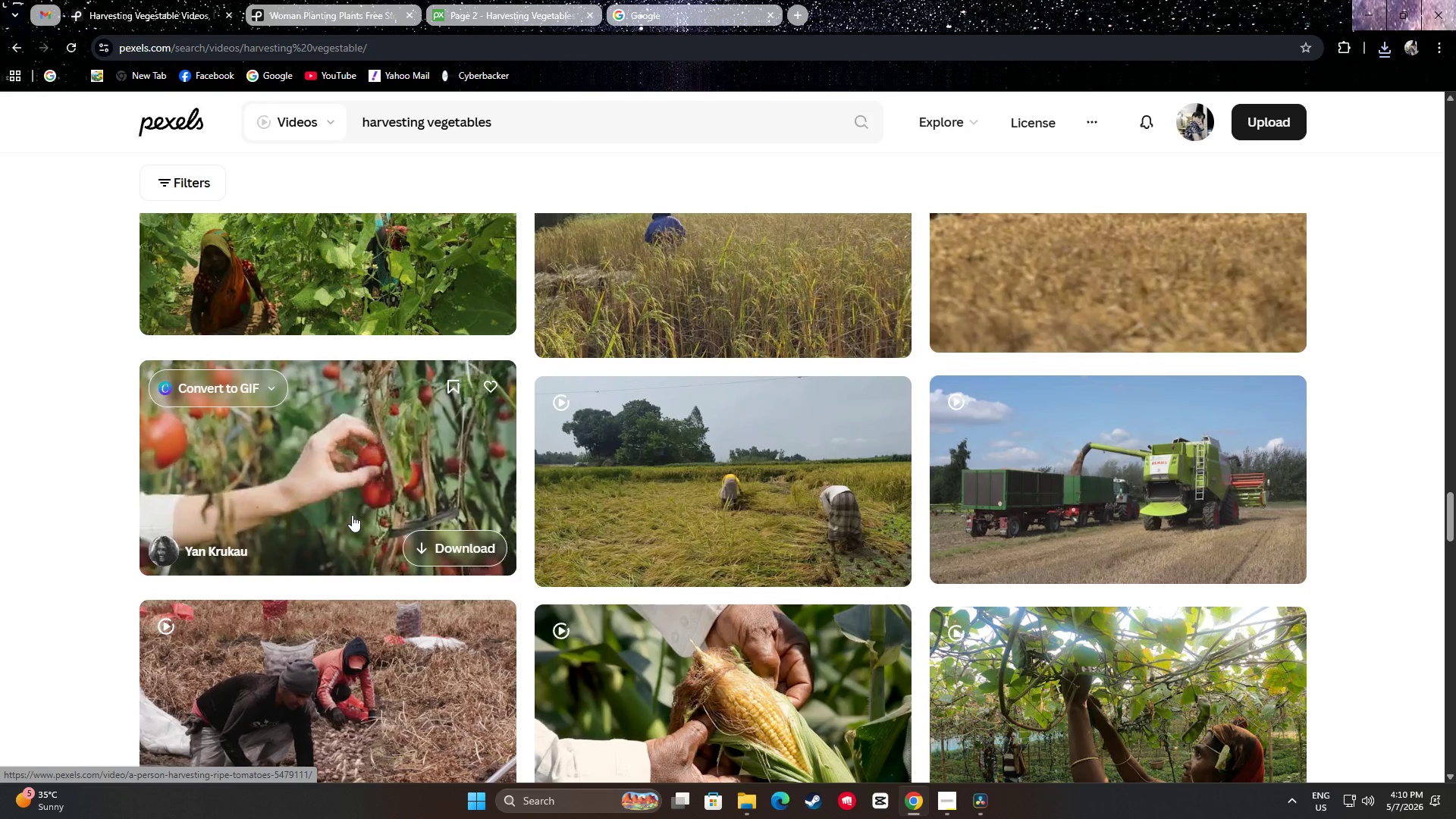 
scroll: coordinate [1393, 511], scroll_direction: down, amount: 27.0
 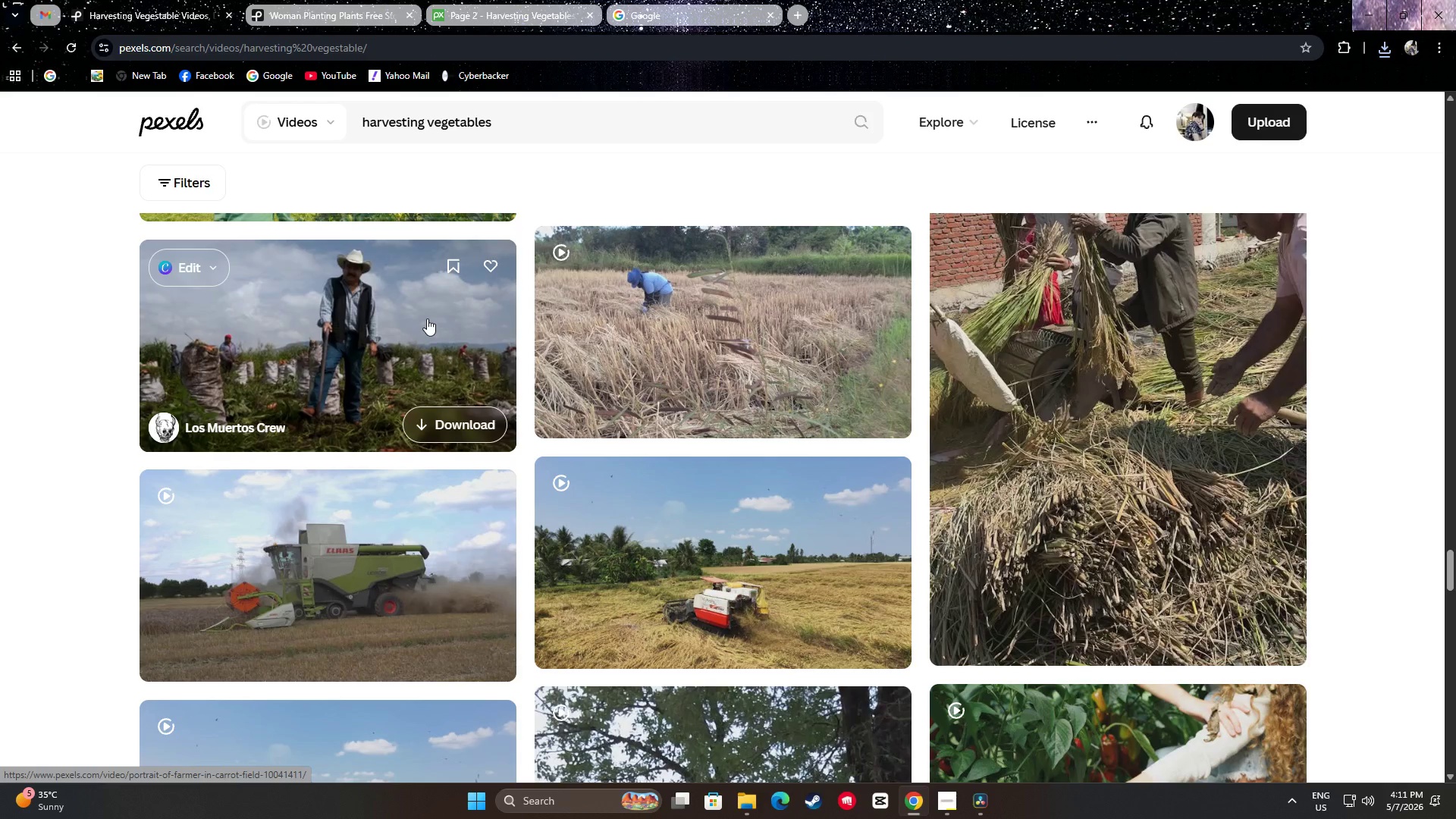 
wait(19.08)
 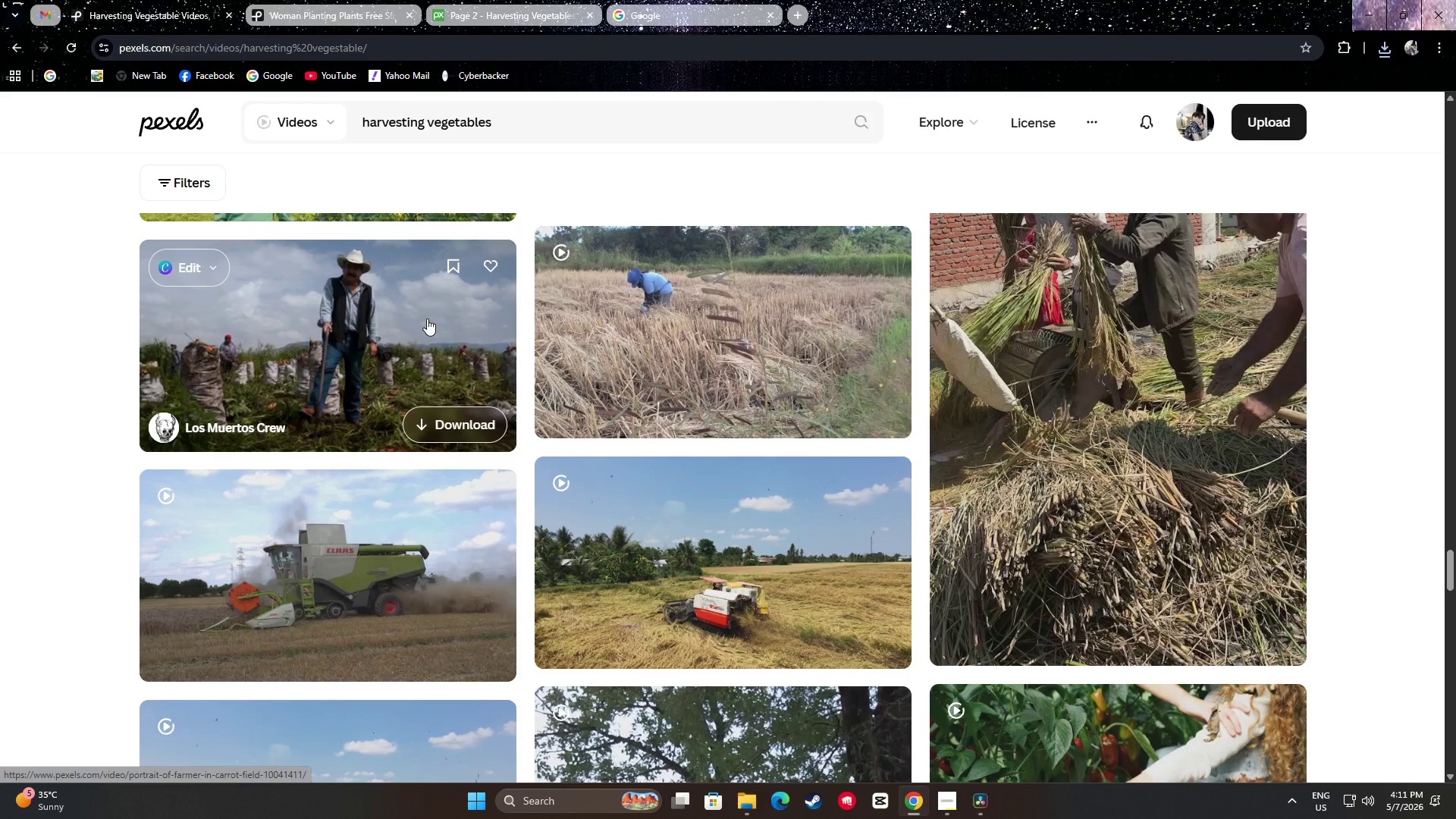 
scroll: coordinate [455, 320], scroll_direction: down, amount: 7.0
 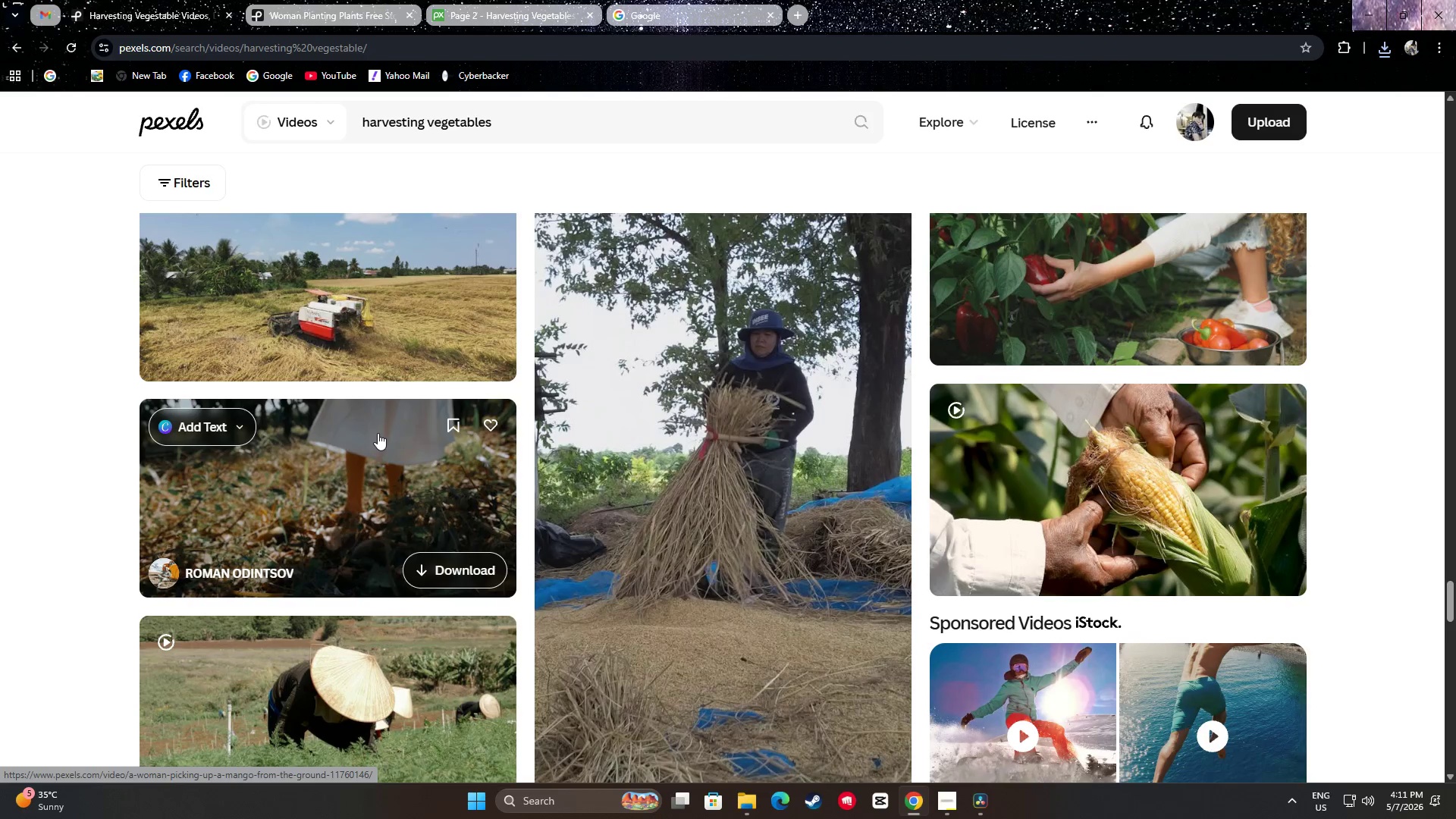 
scroll: coordinate [1142, 350], scroll_direction: up, amount: 2.0
 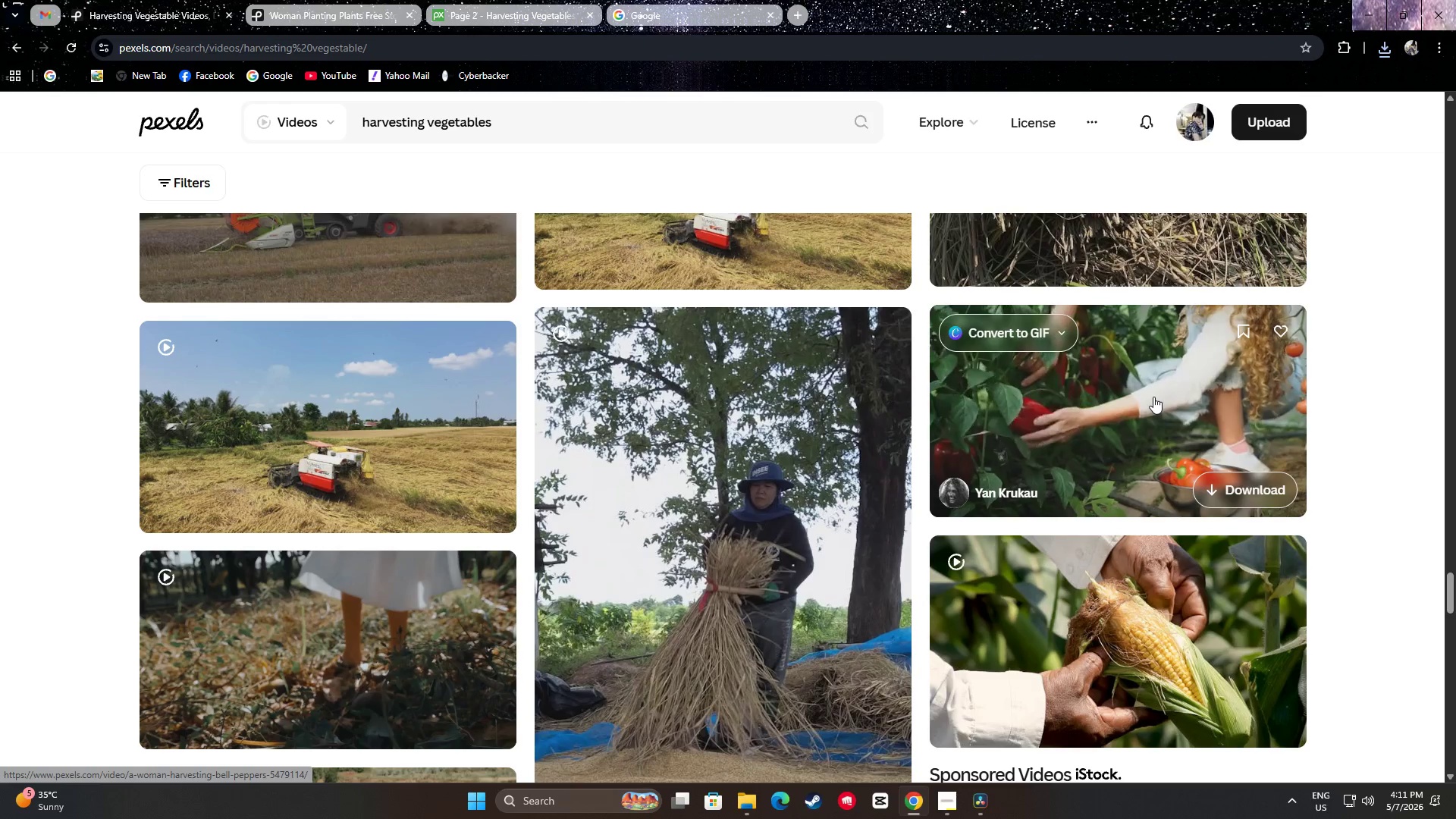 
wait(16.6)
 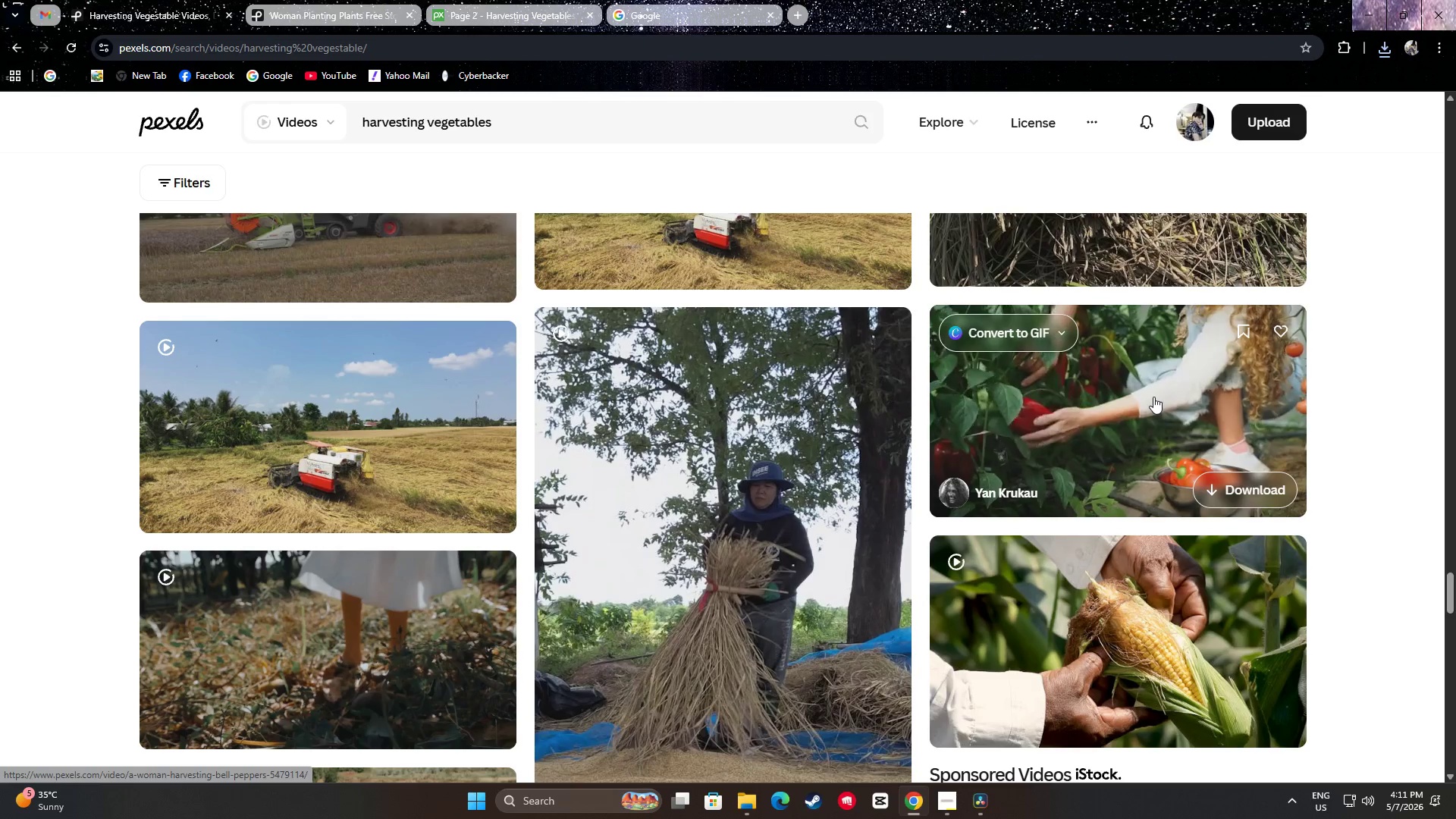 
left_click([1257, 488])
 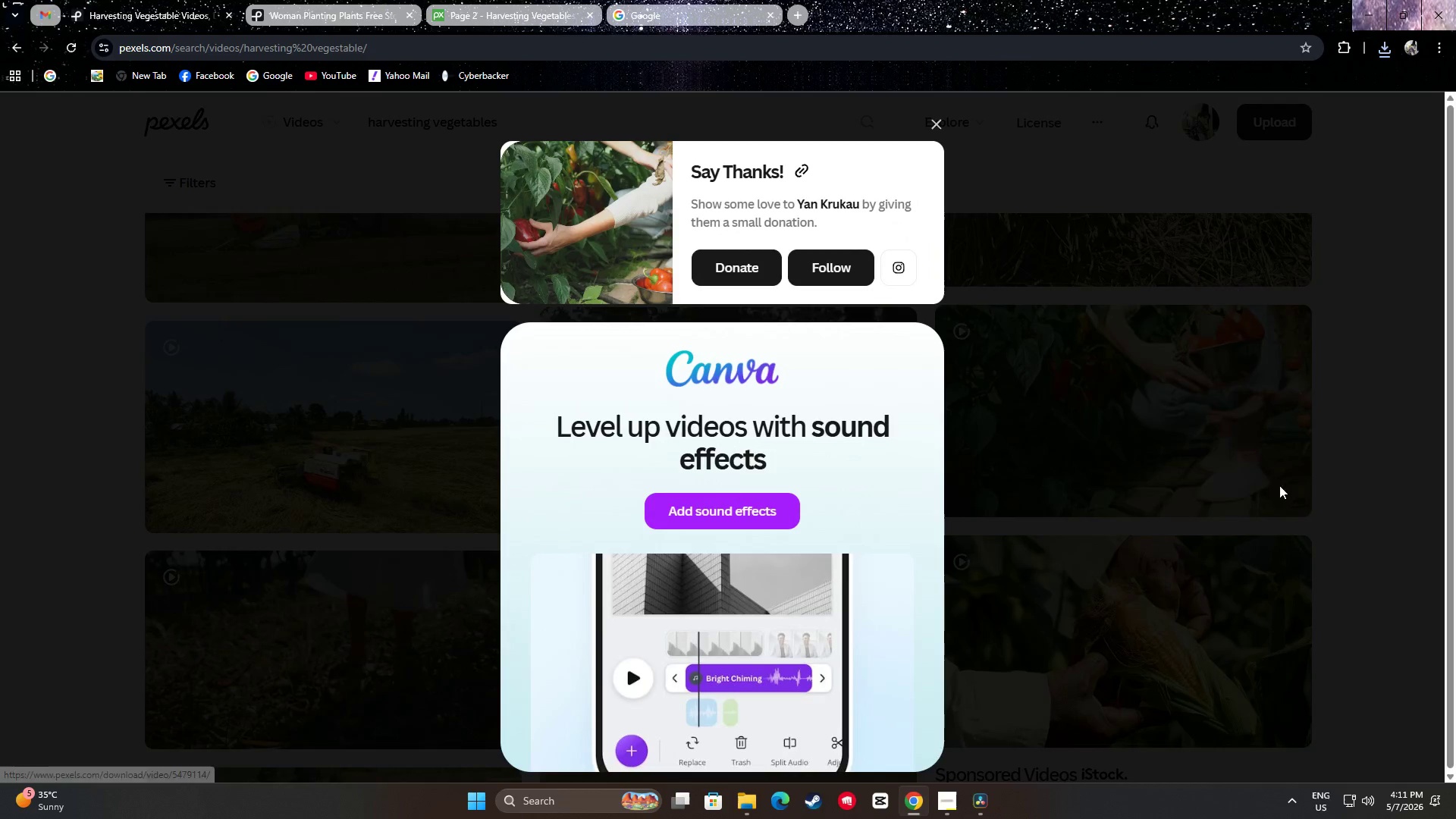 
left_click([1367, 475])
 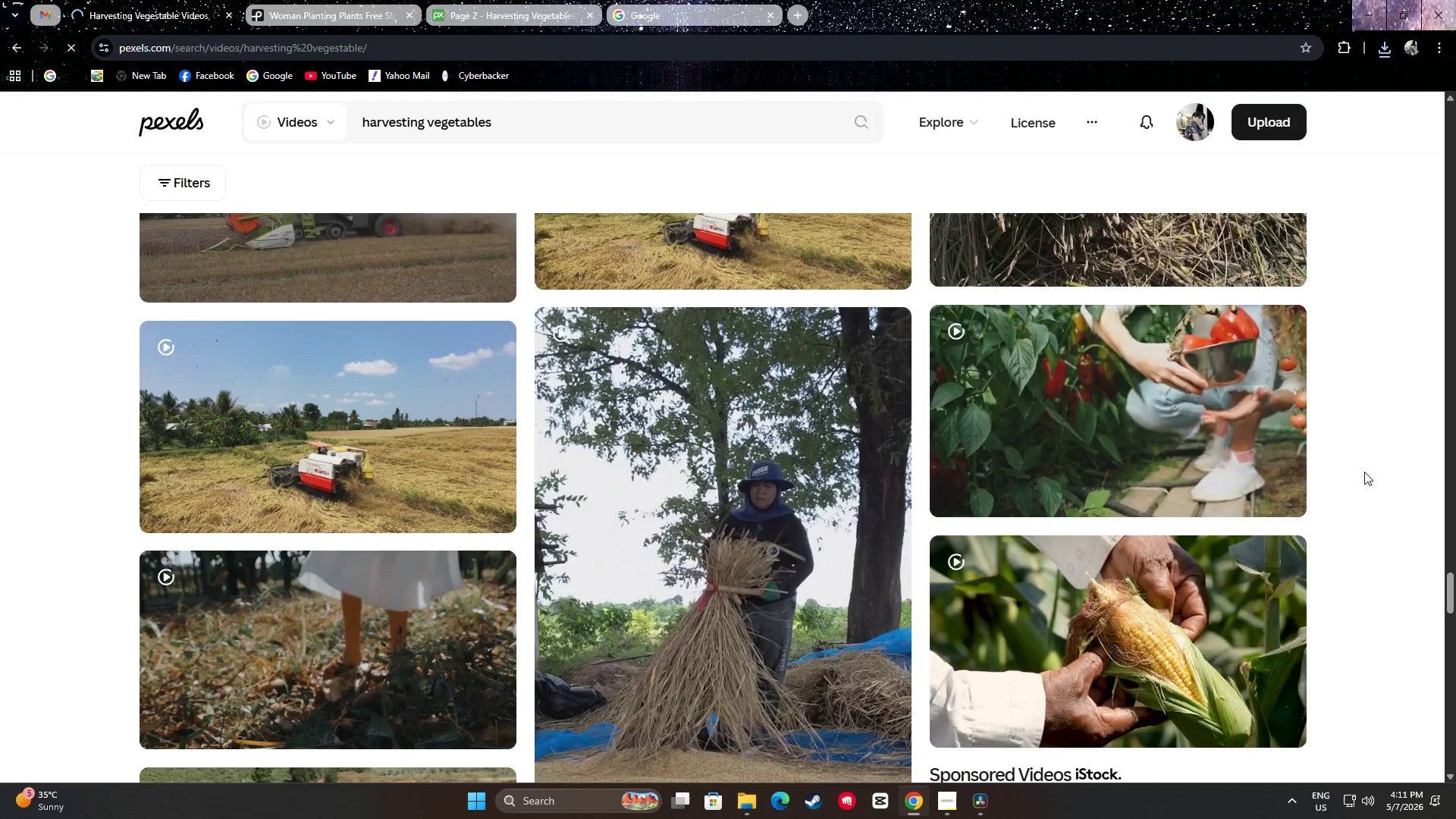 
scroll: coordinate [1369, 460], scroll_direction: down, amount: 9.0
 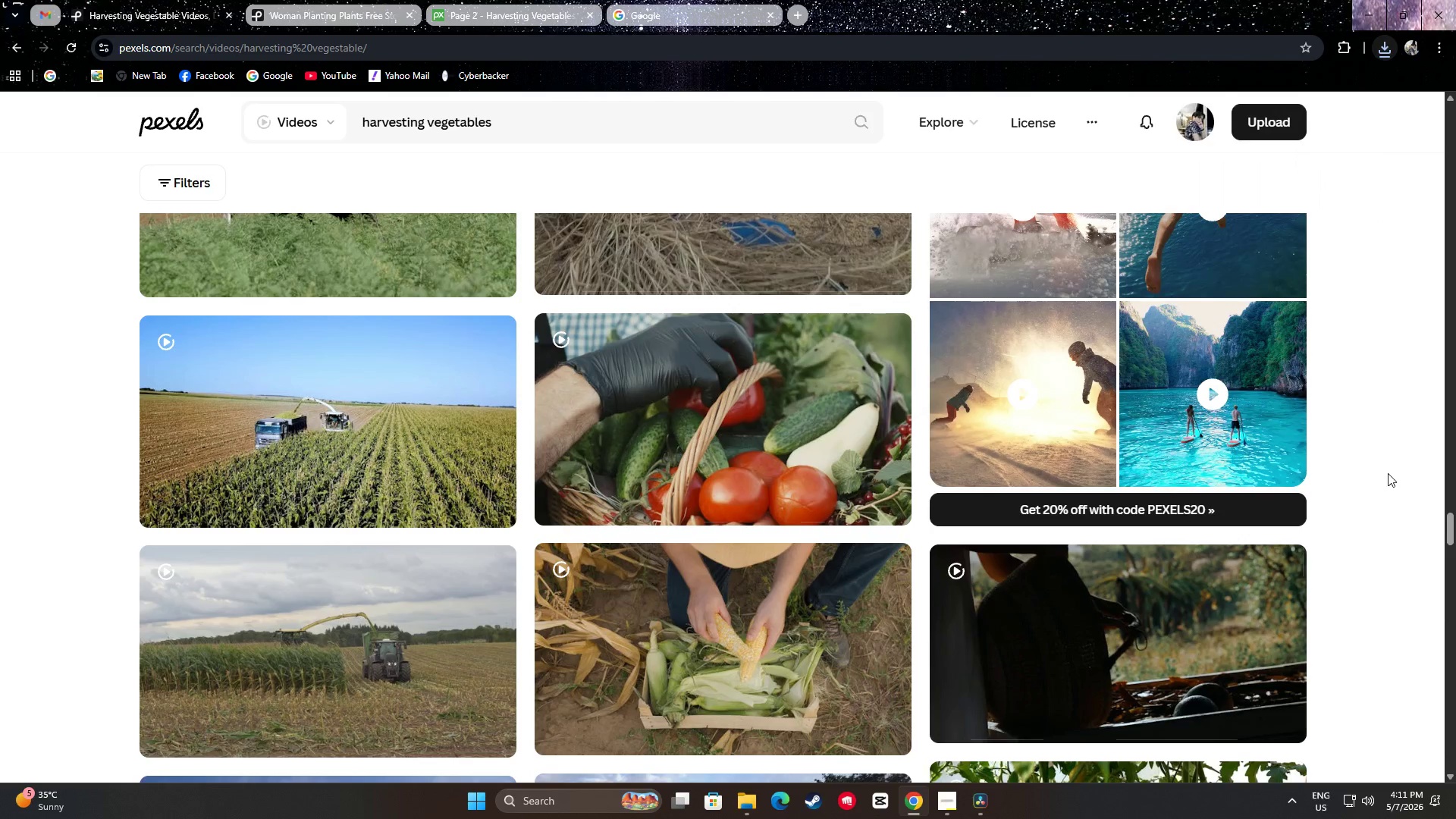 
scroll: coordinate [1387, 474], scroll_direction: none, amount: 0.0
 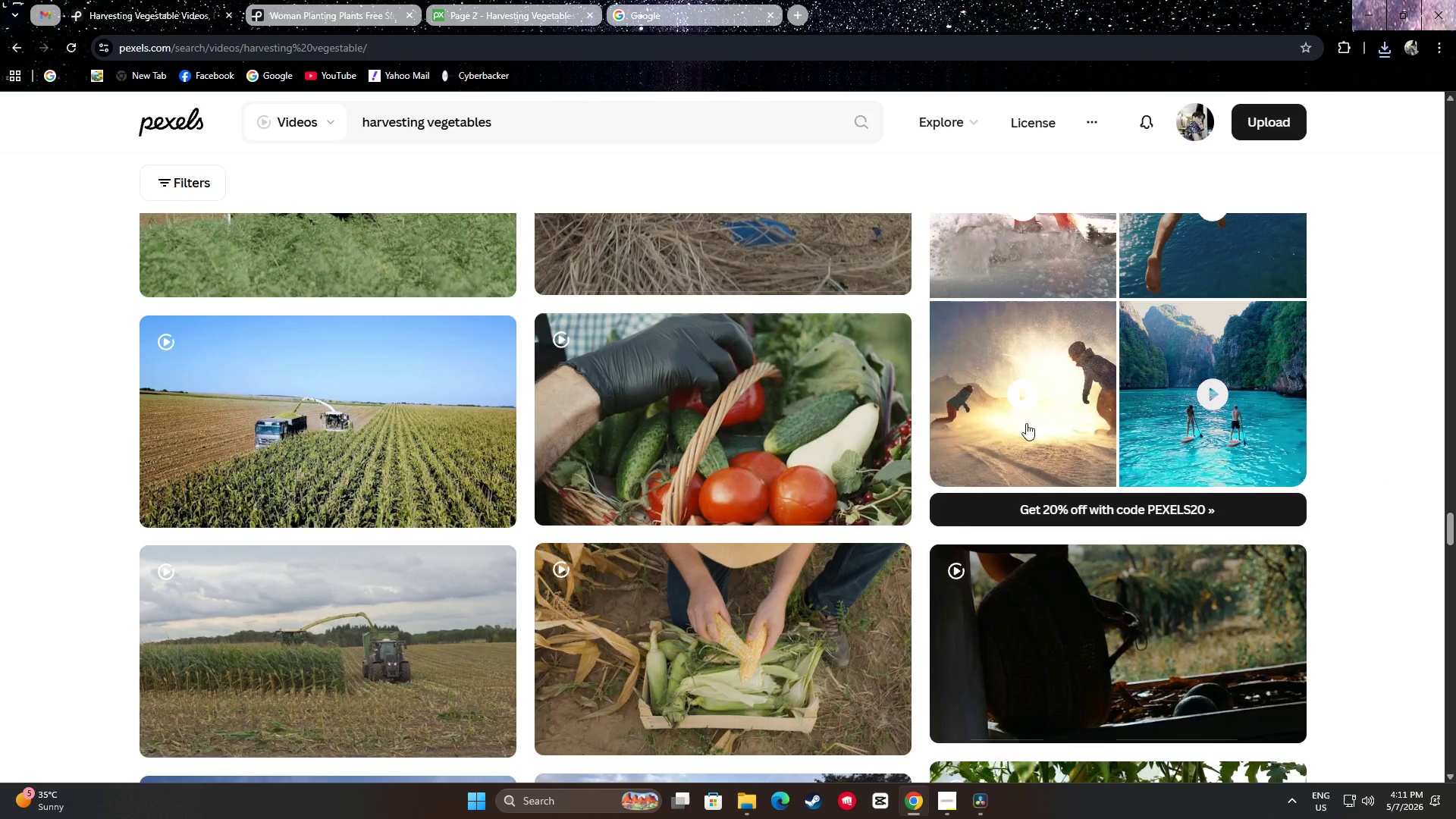 
mouse_move([786, 382])
 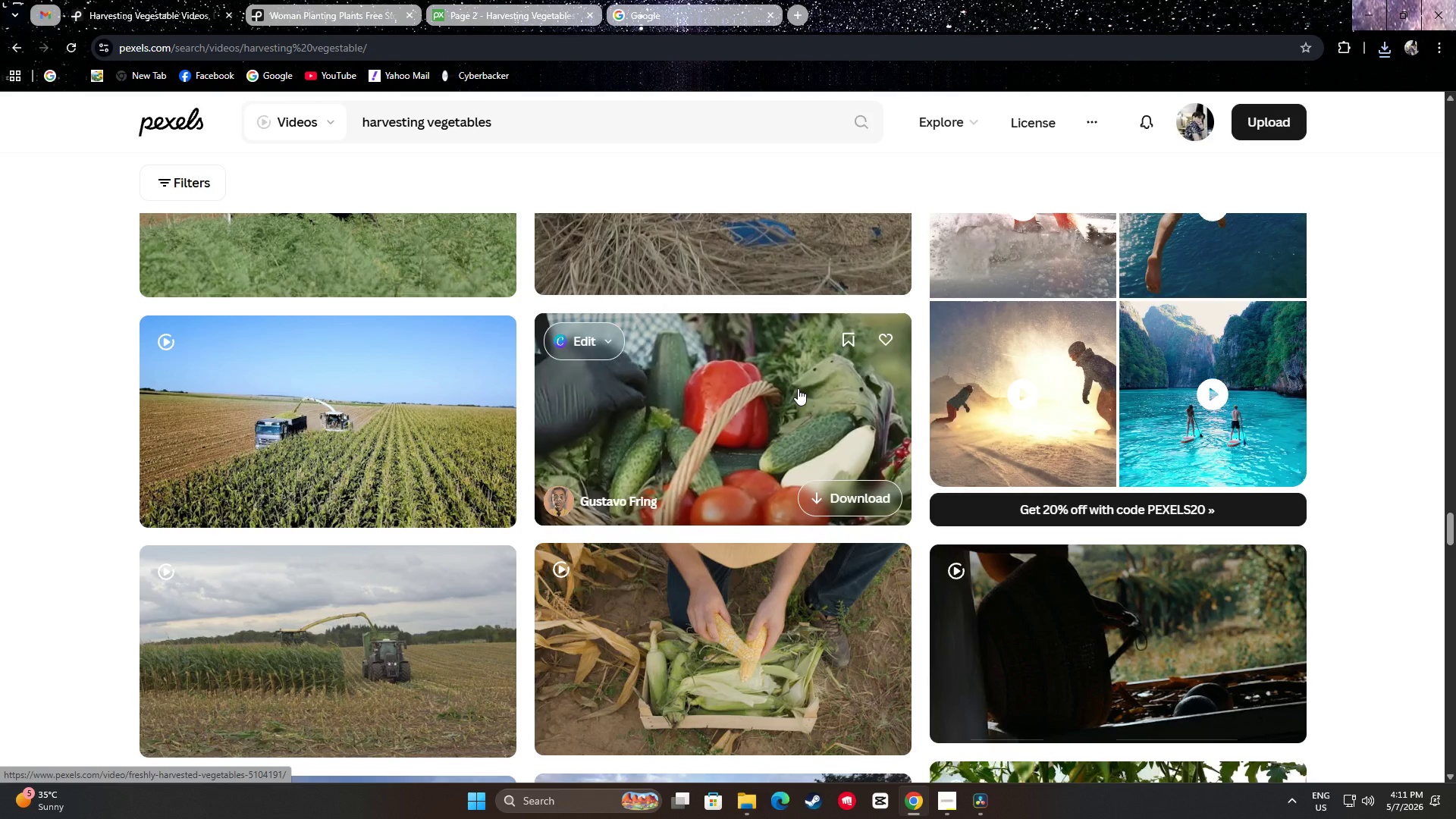 
wait(15.67)
 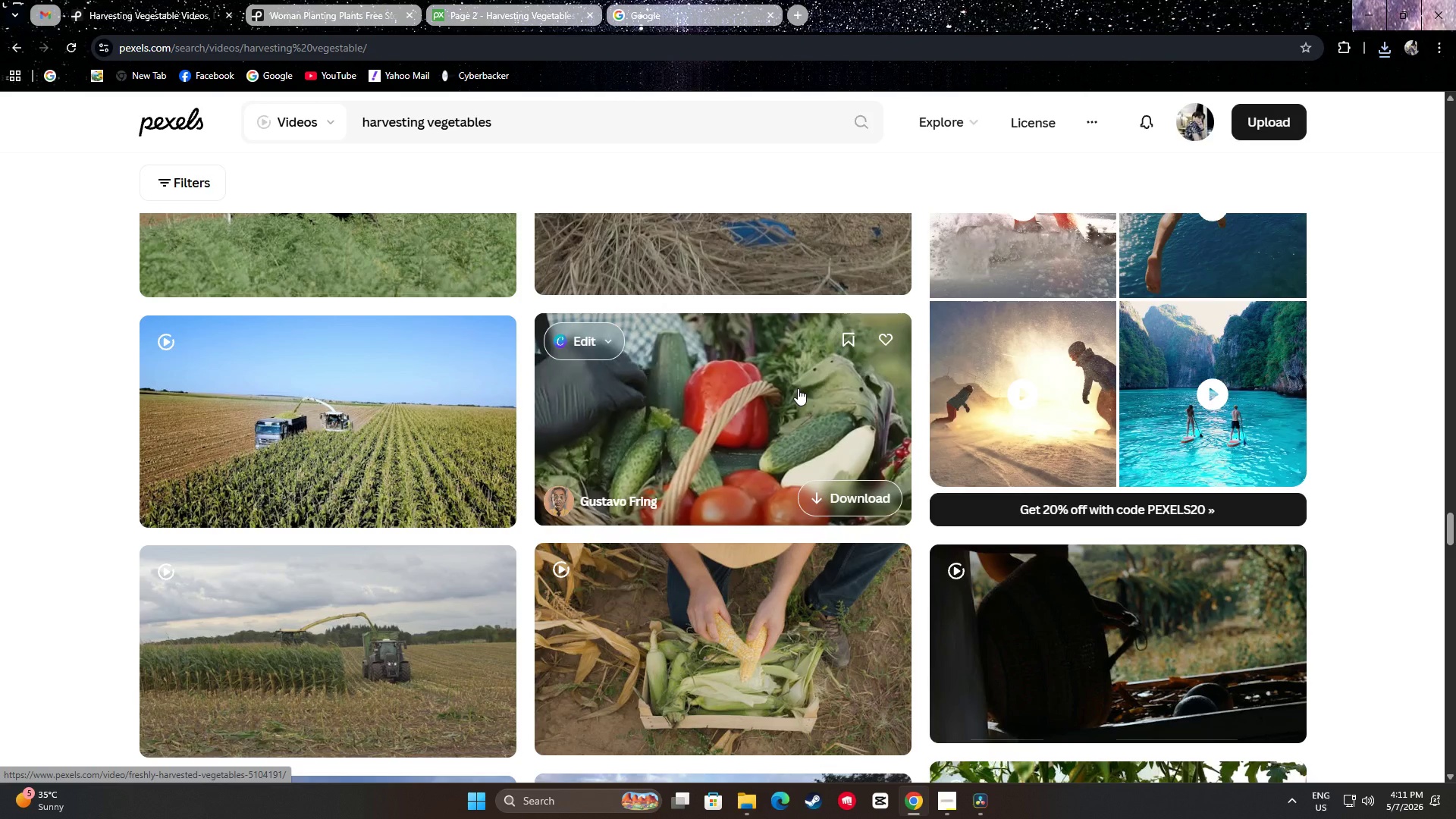 
left_click([844, 495])
 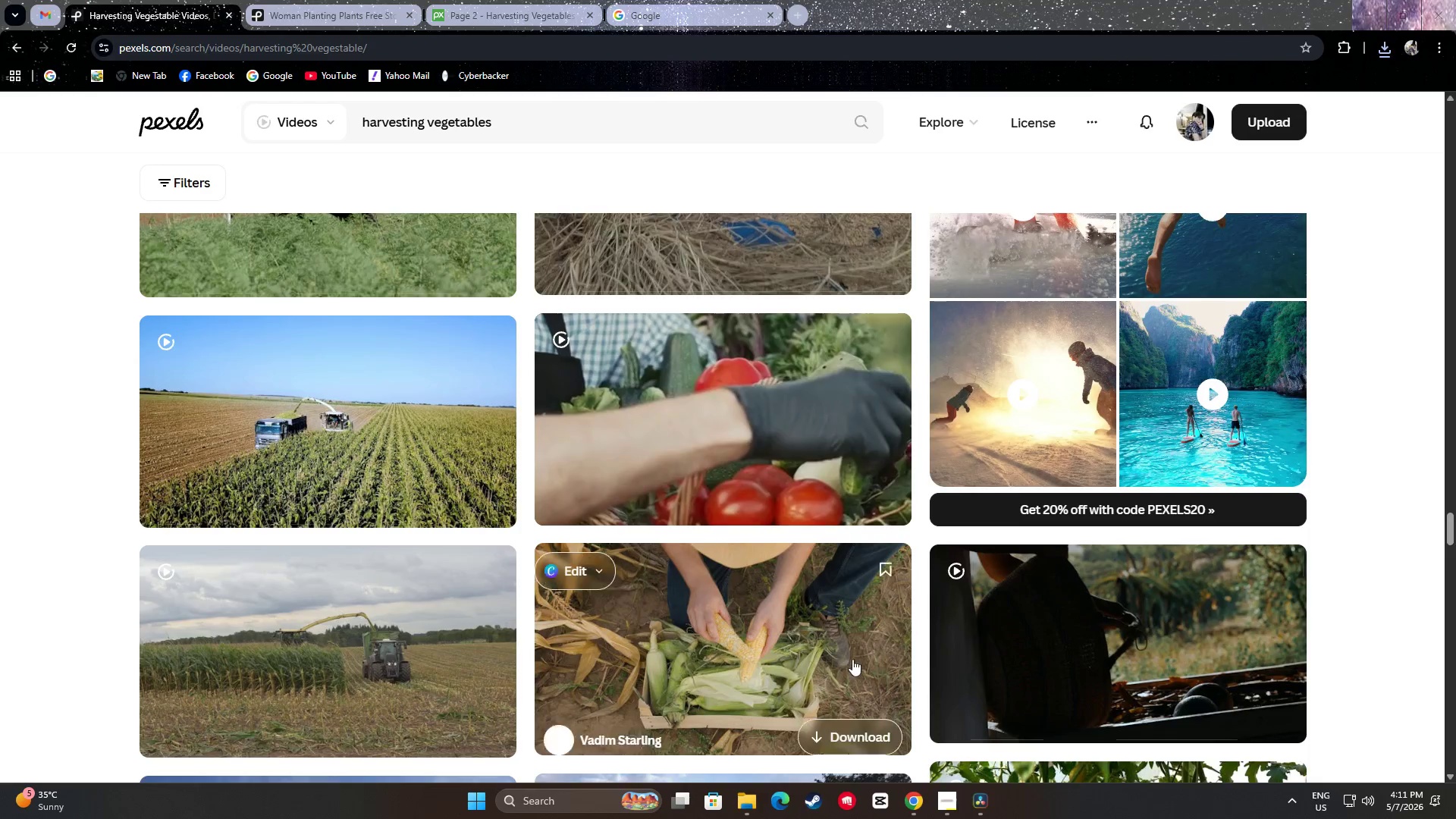 
left_click([372, 243])
 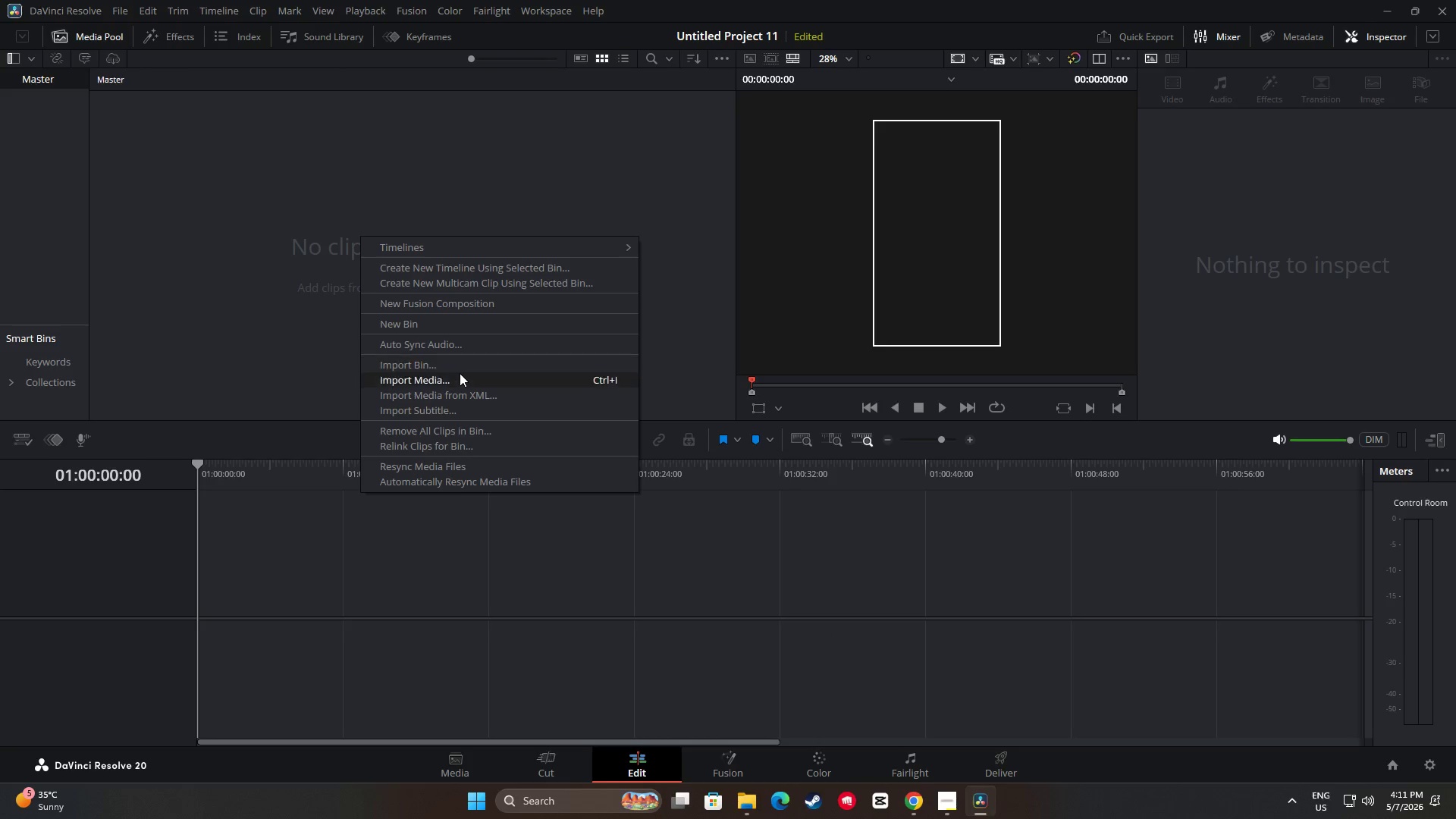 
left_click([460, 377])
 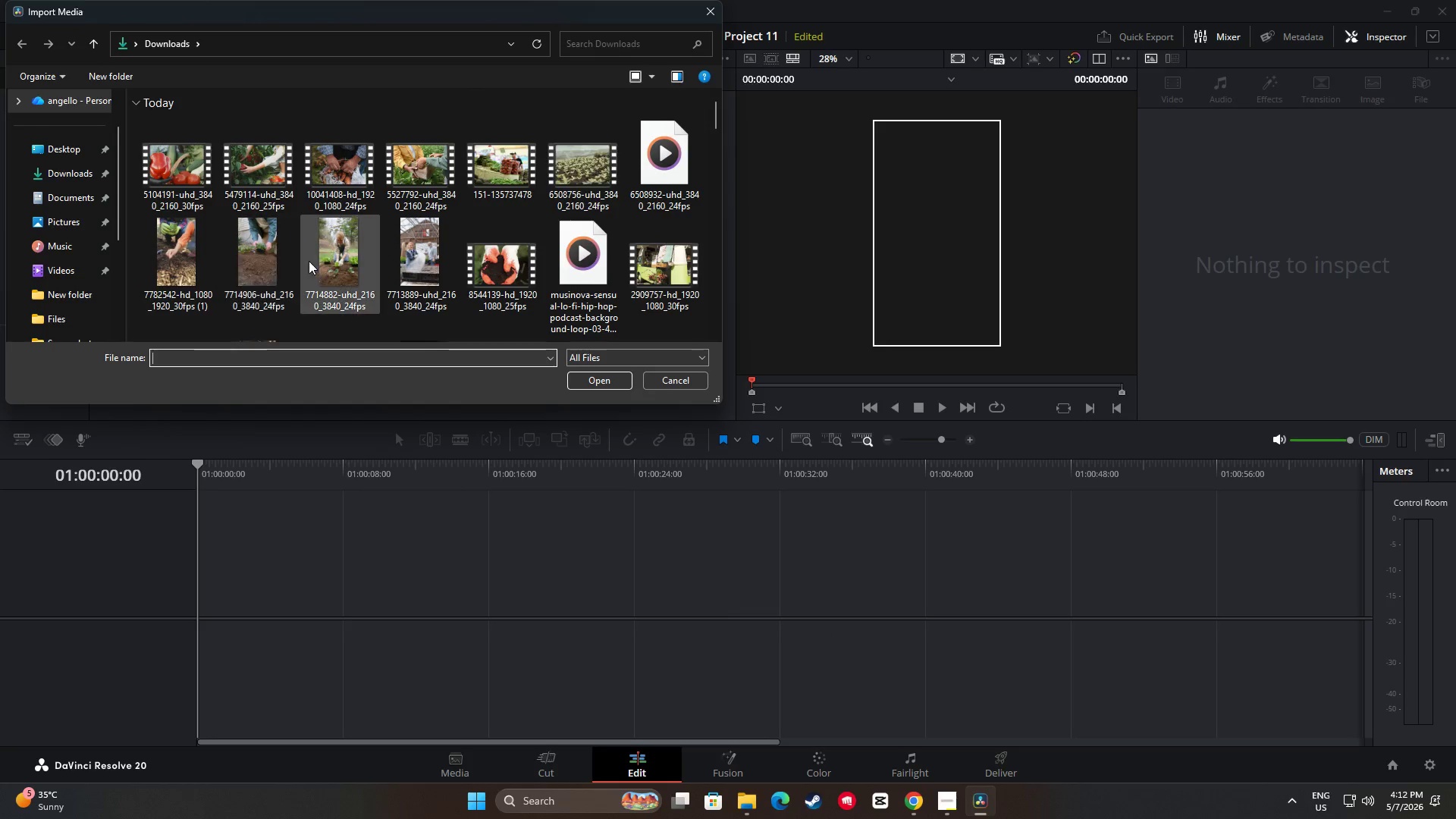 
hold_key(key=ControlLeft, duration=1.69)
left_click([510, 264])
 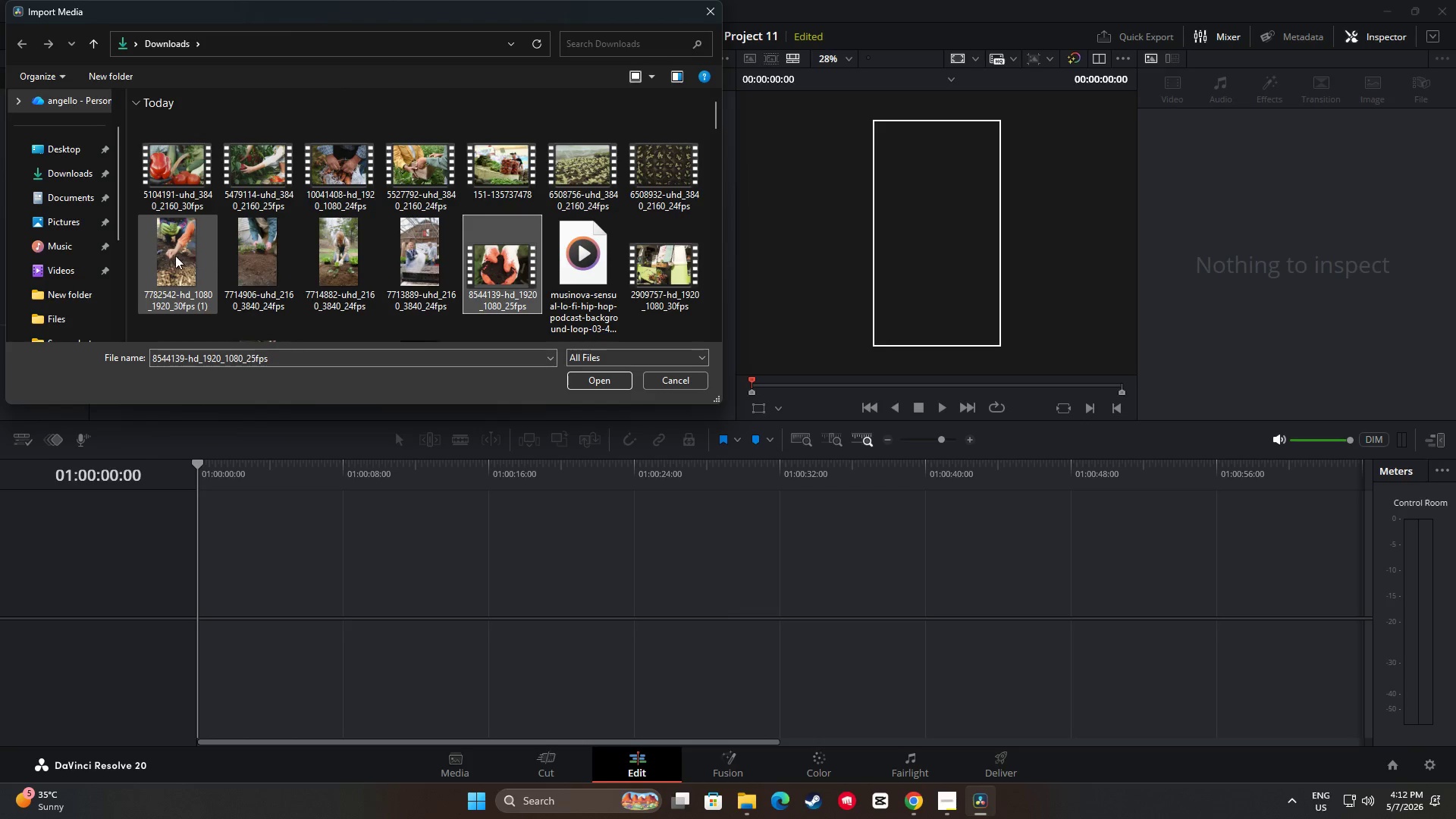 
left_click([175, 255])
 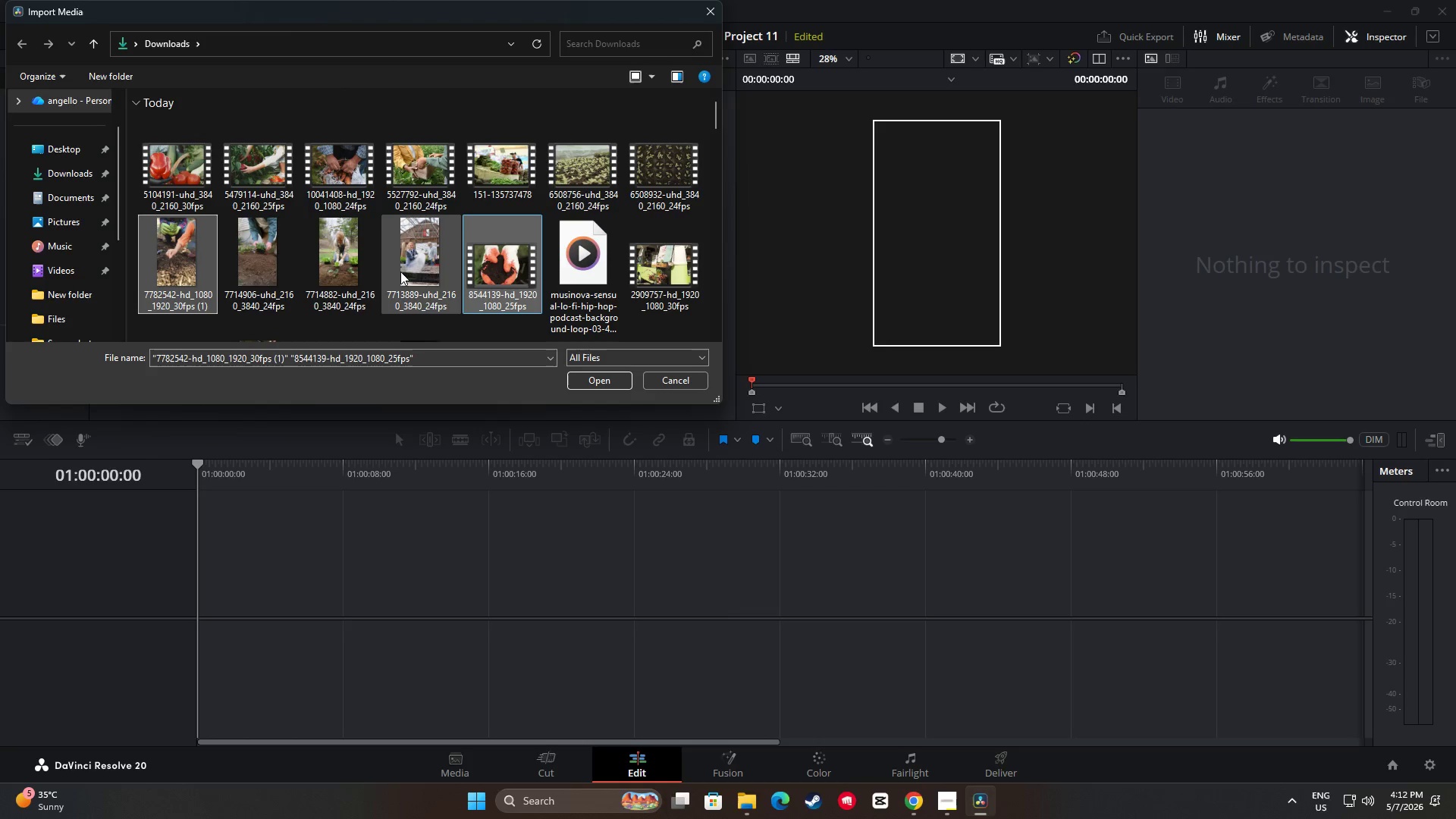 
hold_key(key=ControlLeft, duration=3.45)
double_click([267, 249])
 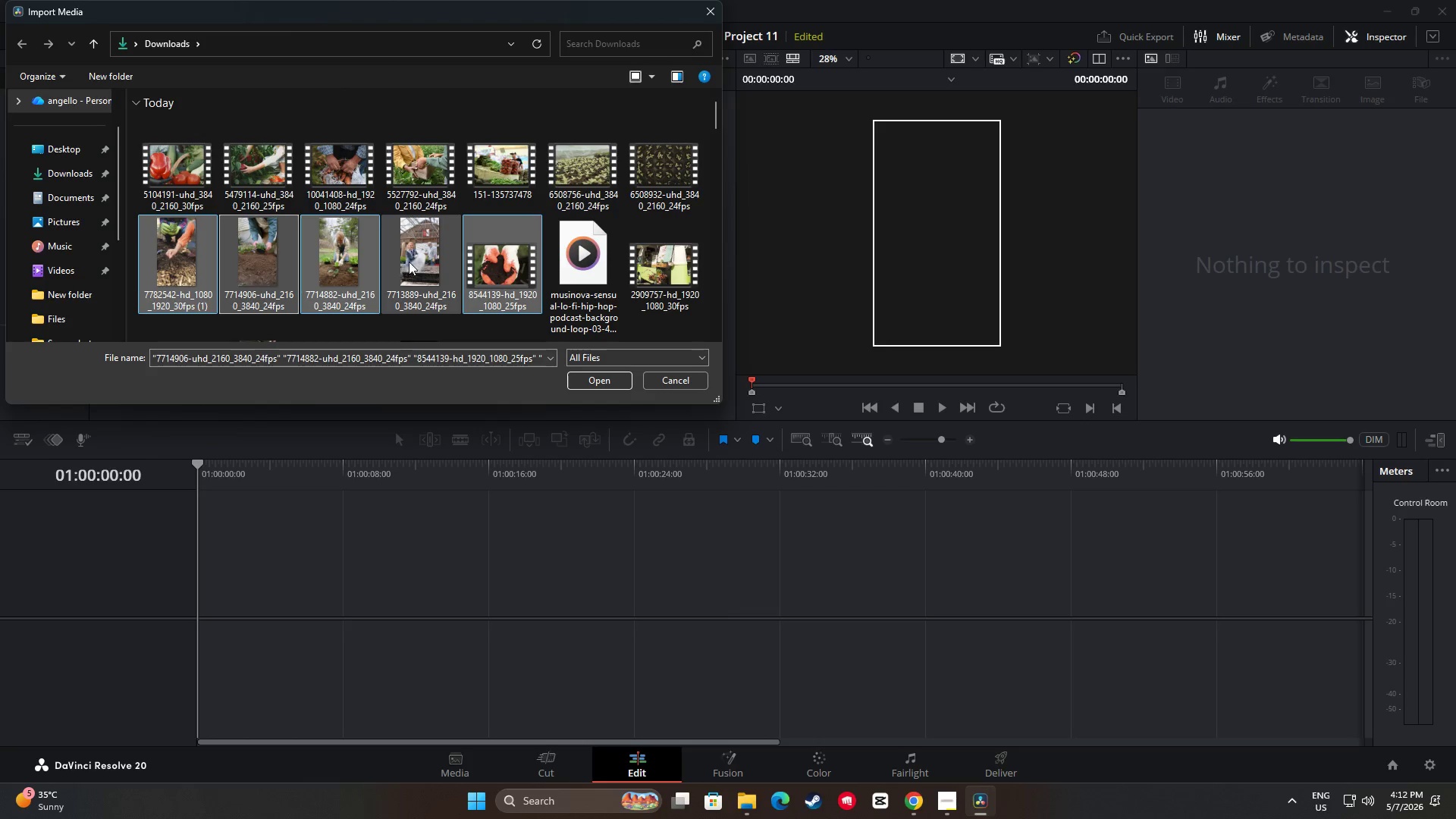 
left_click([413, 259])
 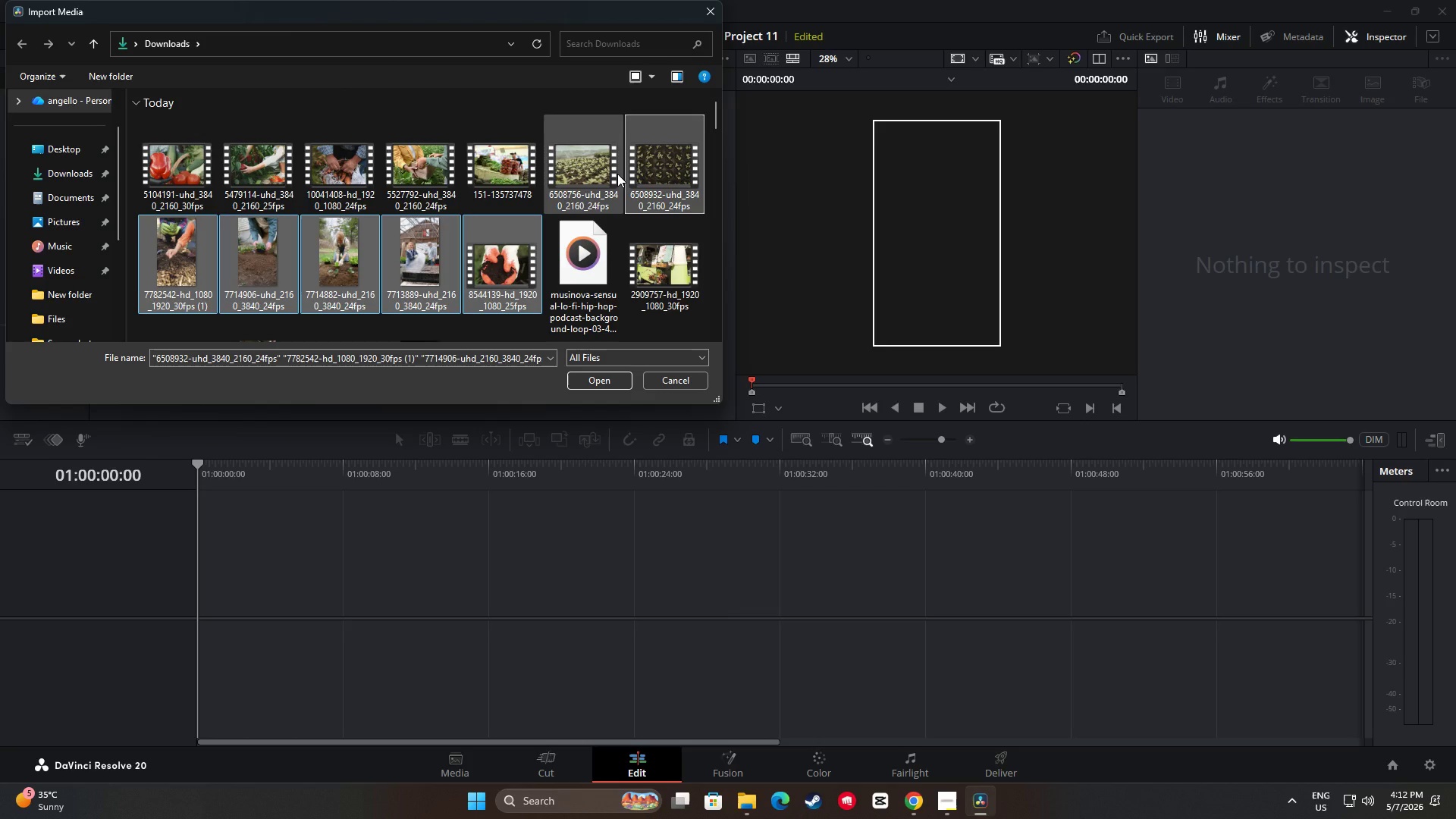 
hold_key(key=ControlLeft, duration=8.91)
left_click([661, 168])
 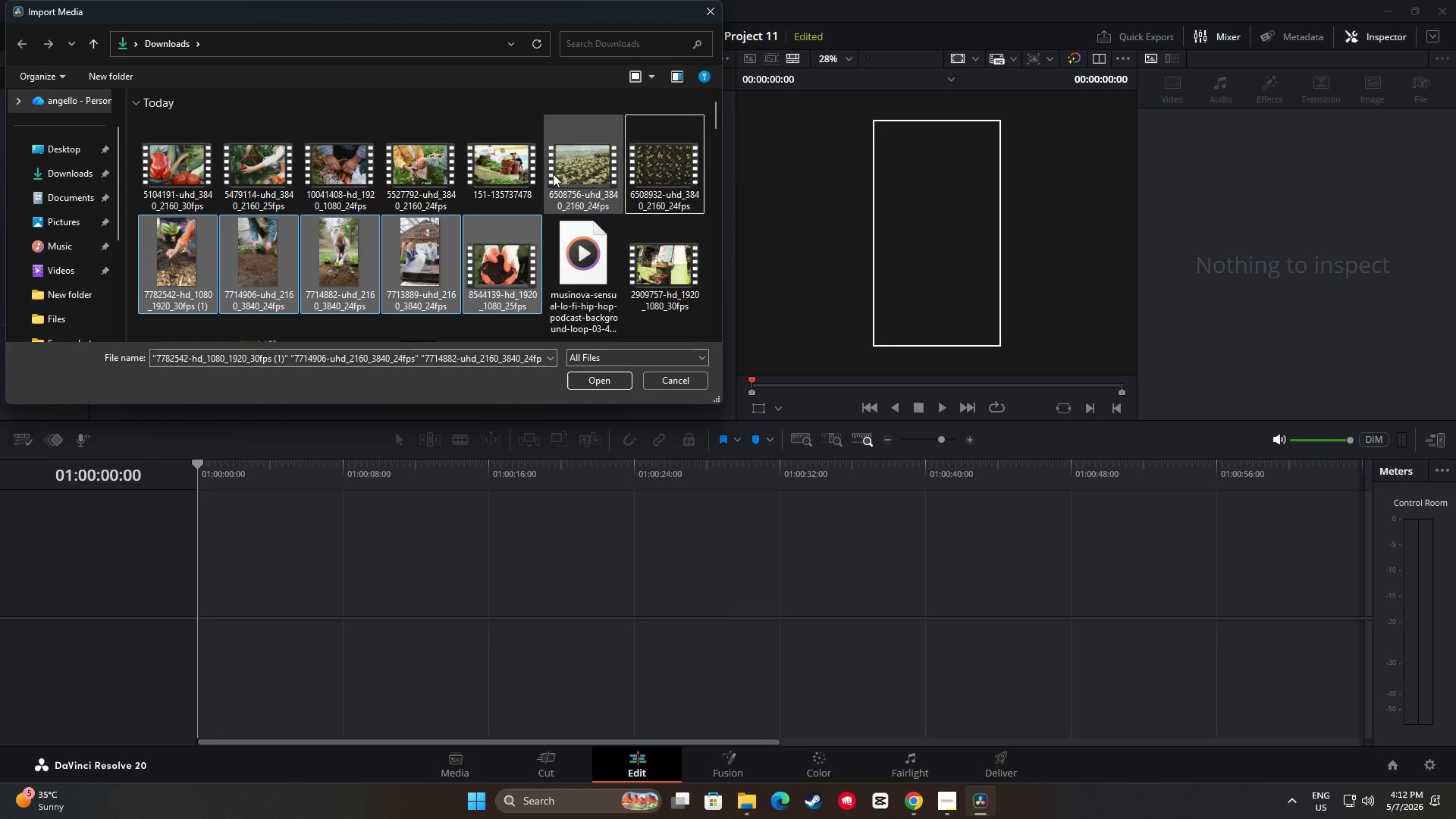 
left_click([581, 165])
 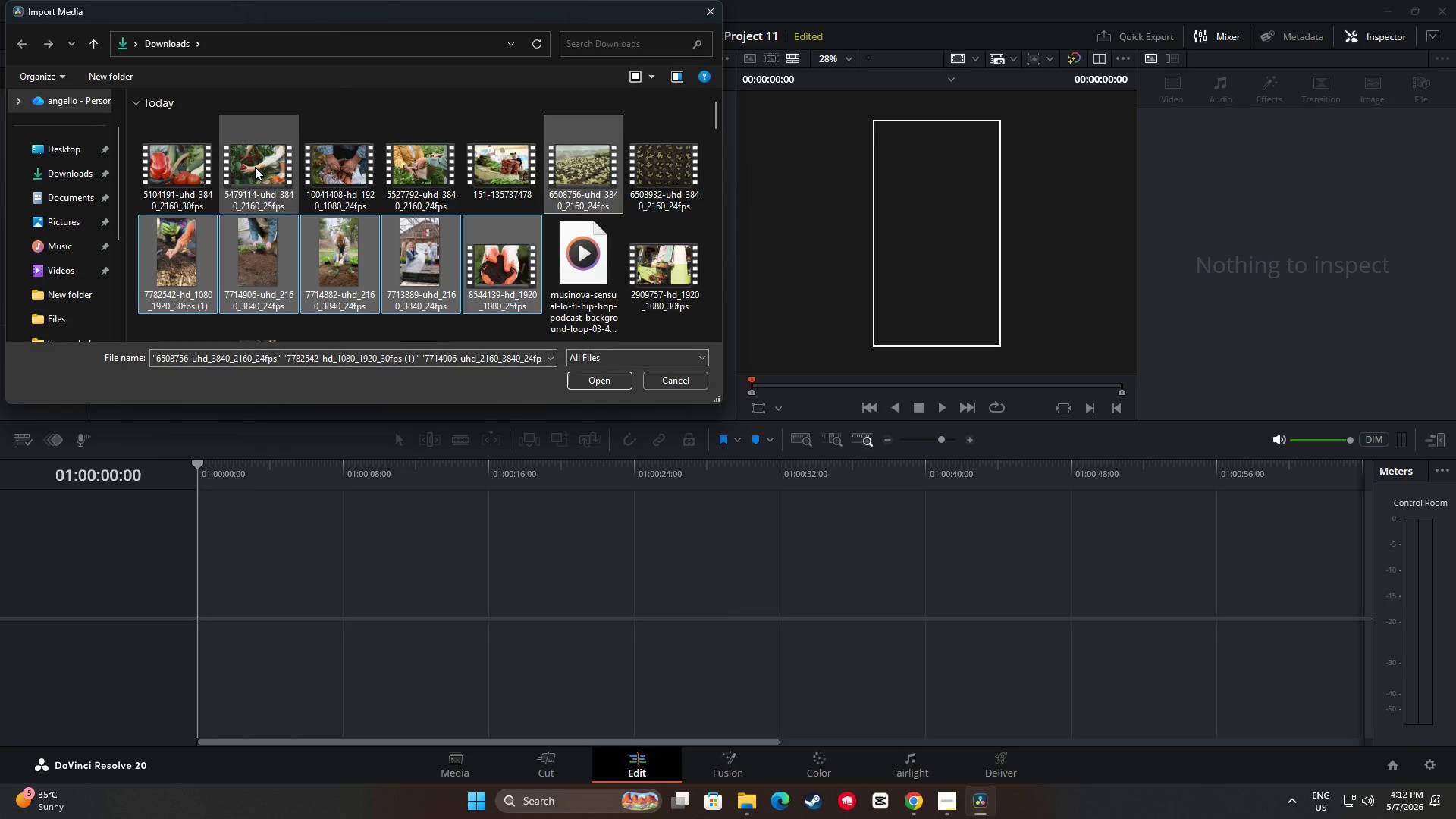 
left_click([184, 168])
 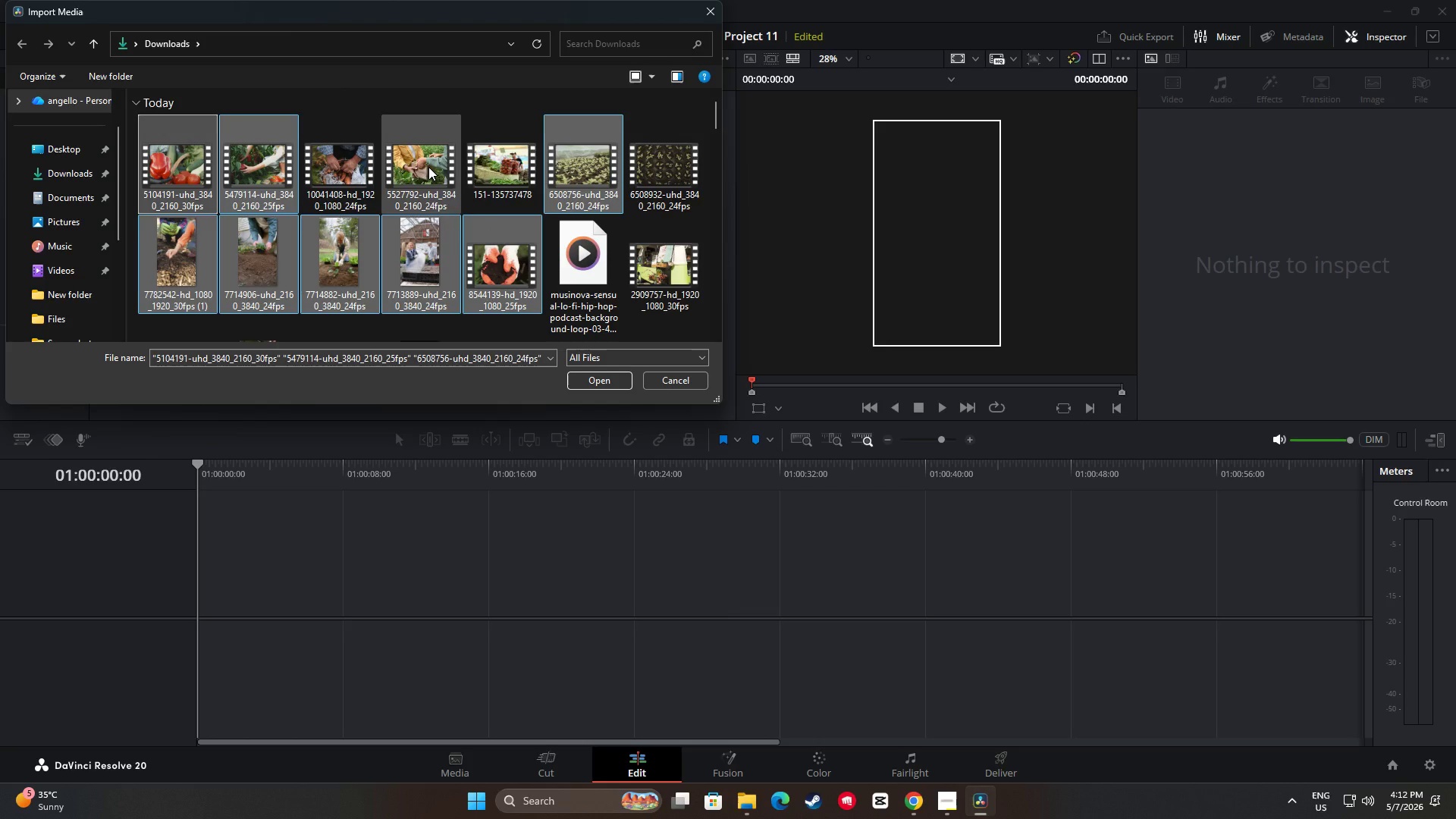 
double_click([497, 167])
 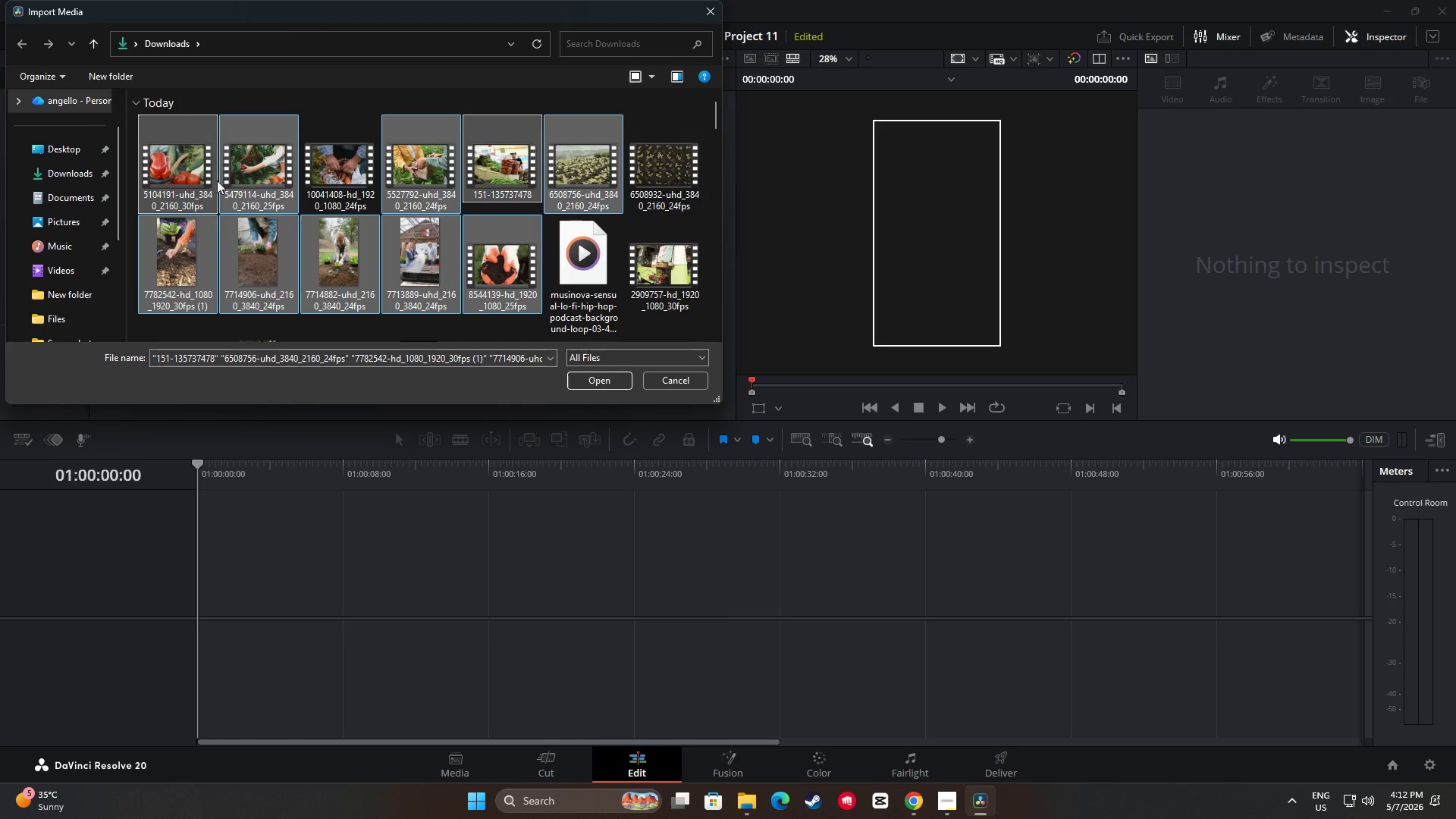 
left_click([601, 376])
 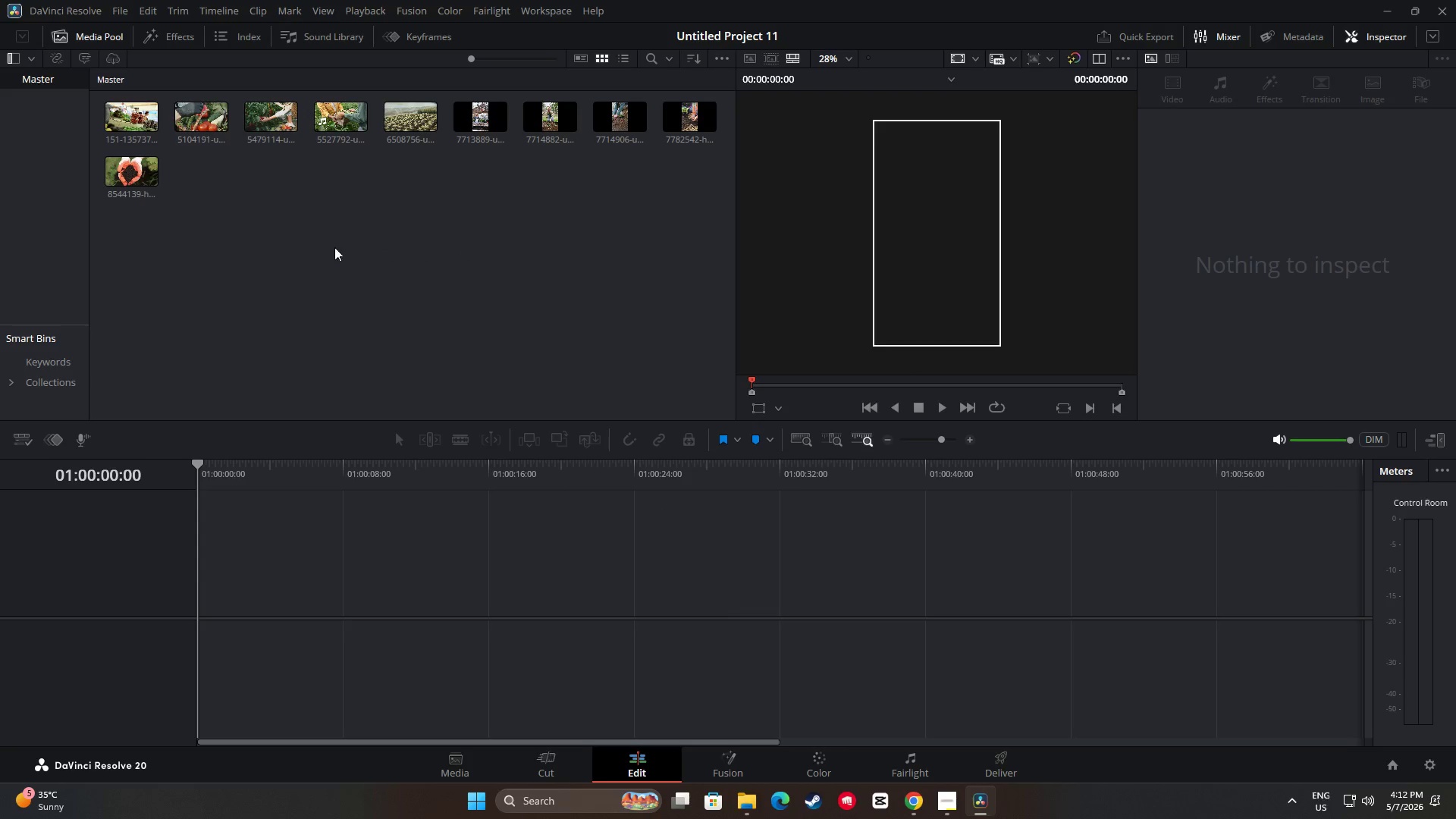 
left_click_drag(start_coordinate=[122, 165], to_coordinate=[196, 581])
 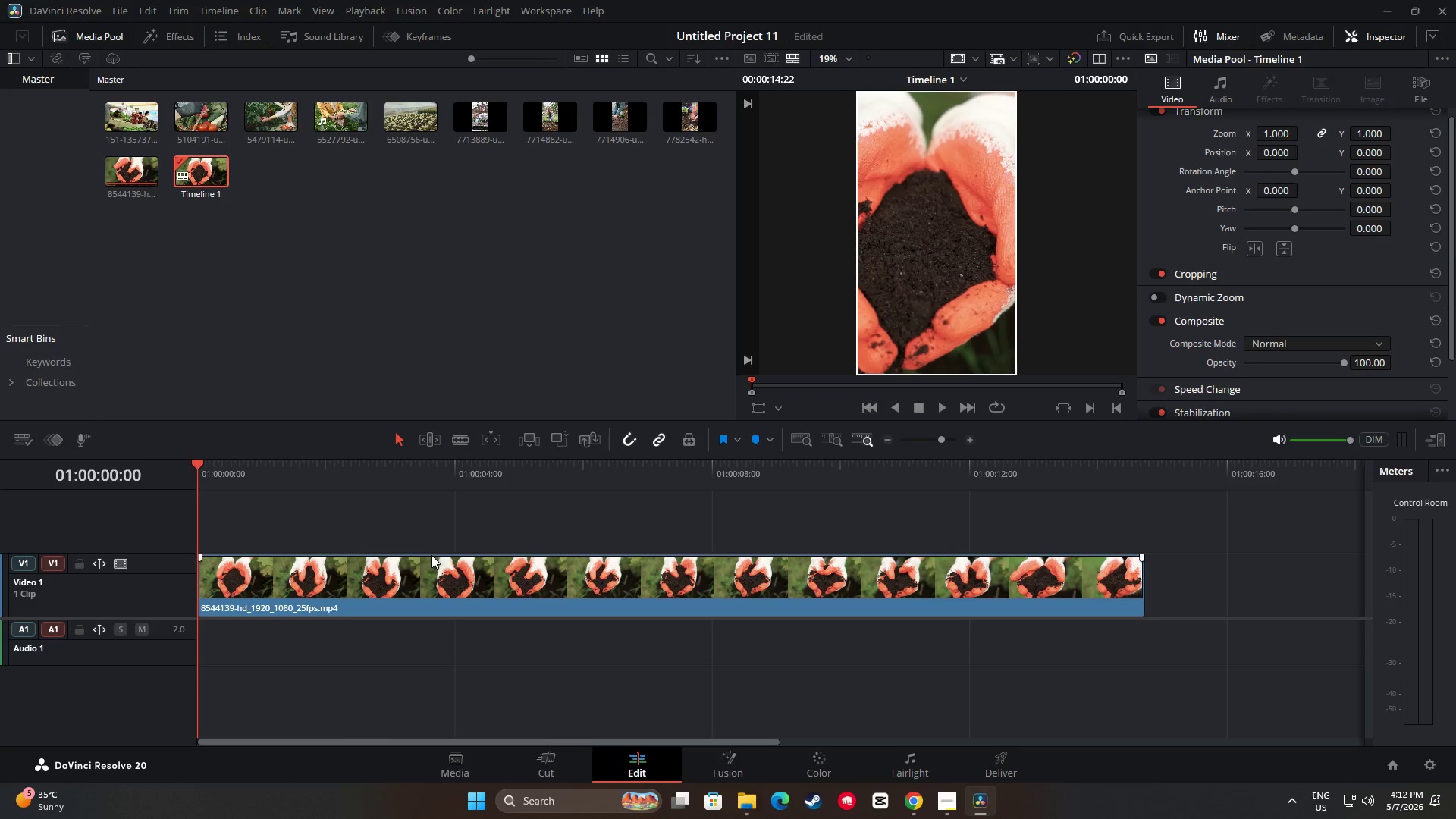 
wait(5.78)
 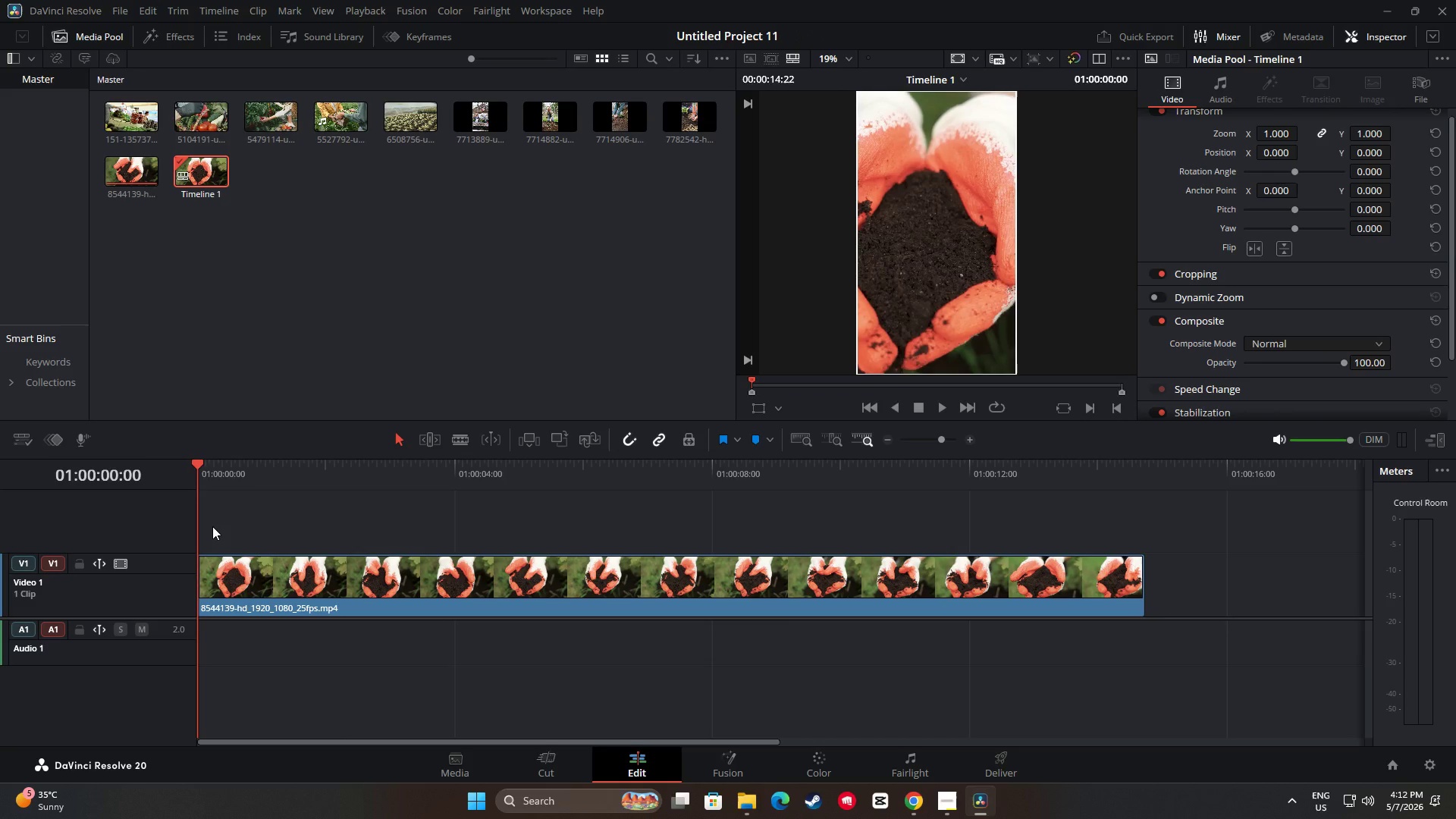 
left_click_drag(start_coordinate=[723, 657], to_coordinate=[723, 651])
 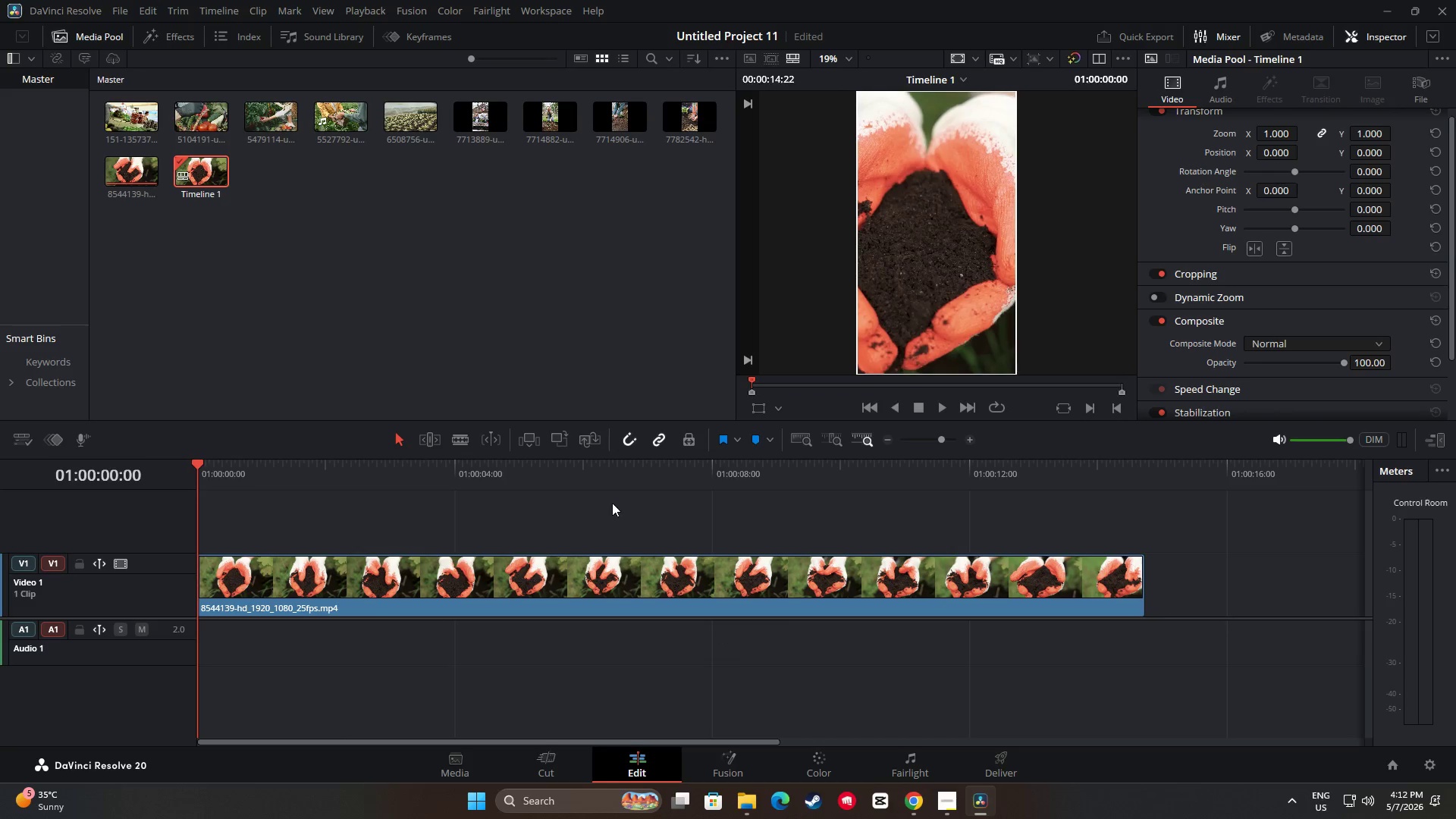 
left_click_drag(start_coordinate=[612, 502], to_coordinate=[621, 504])
 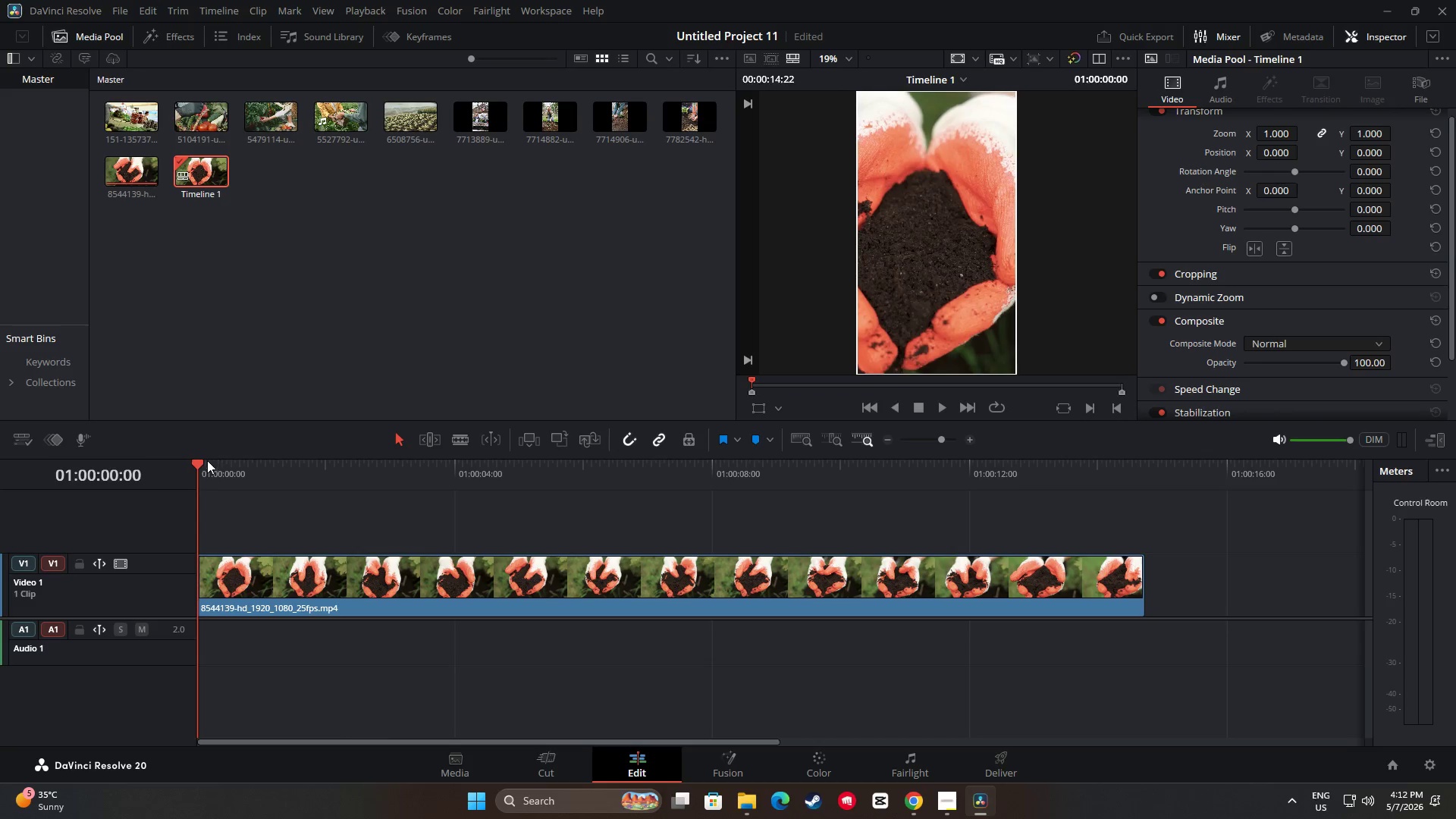 
left_click_drag(start_coordinate=[199, 461], to_coordinate=[303, 471])
 